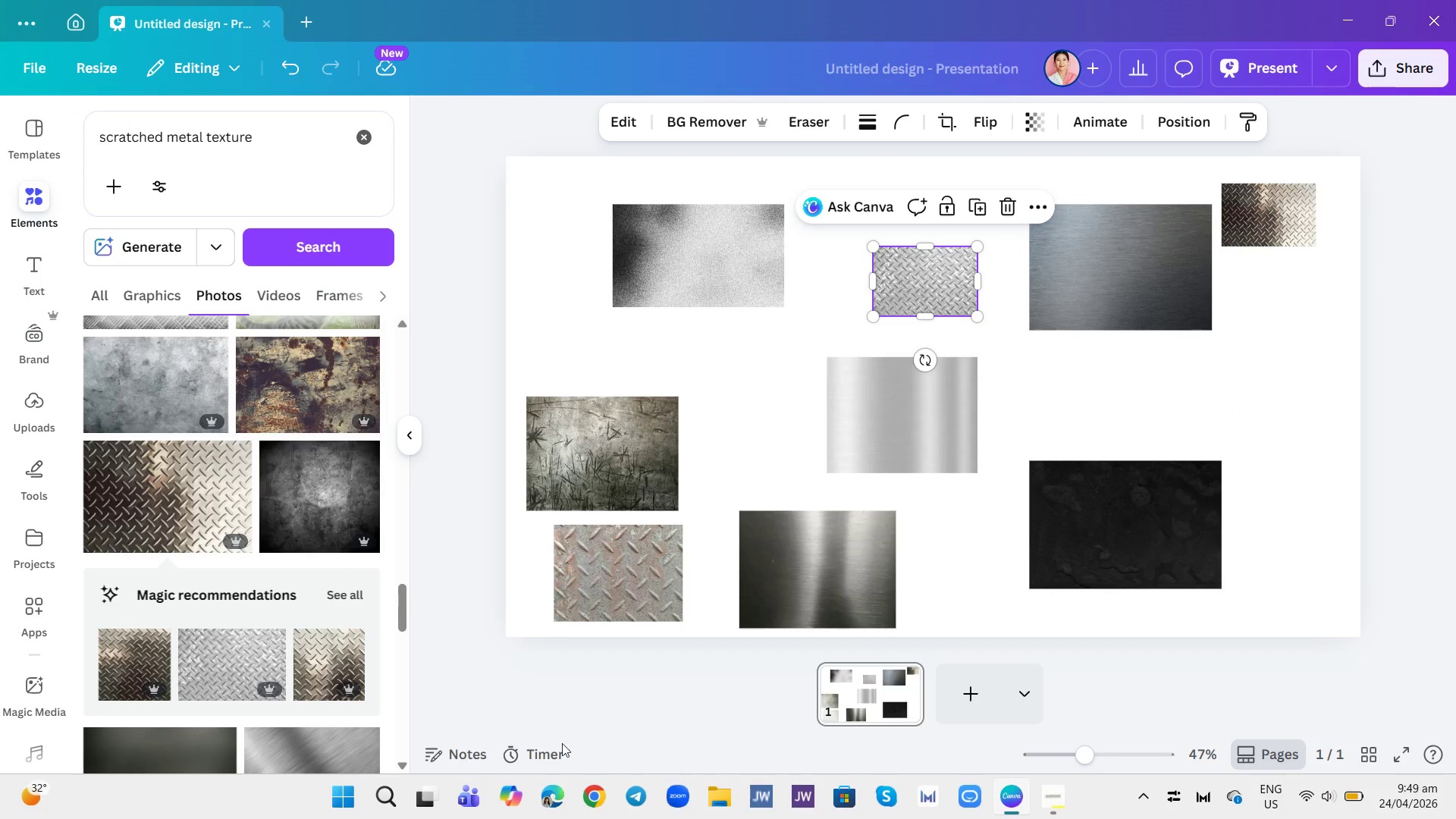 
left_click([959, 705])
 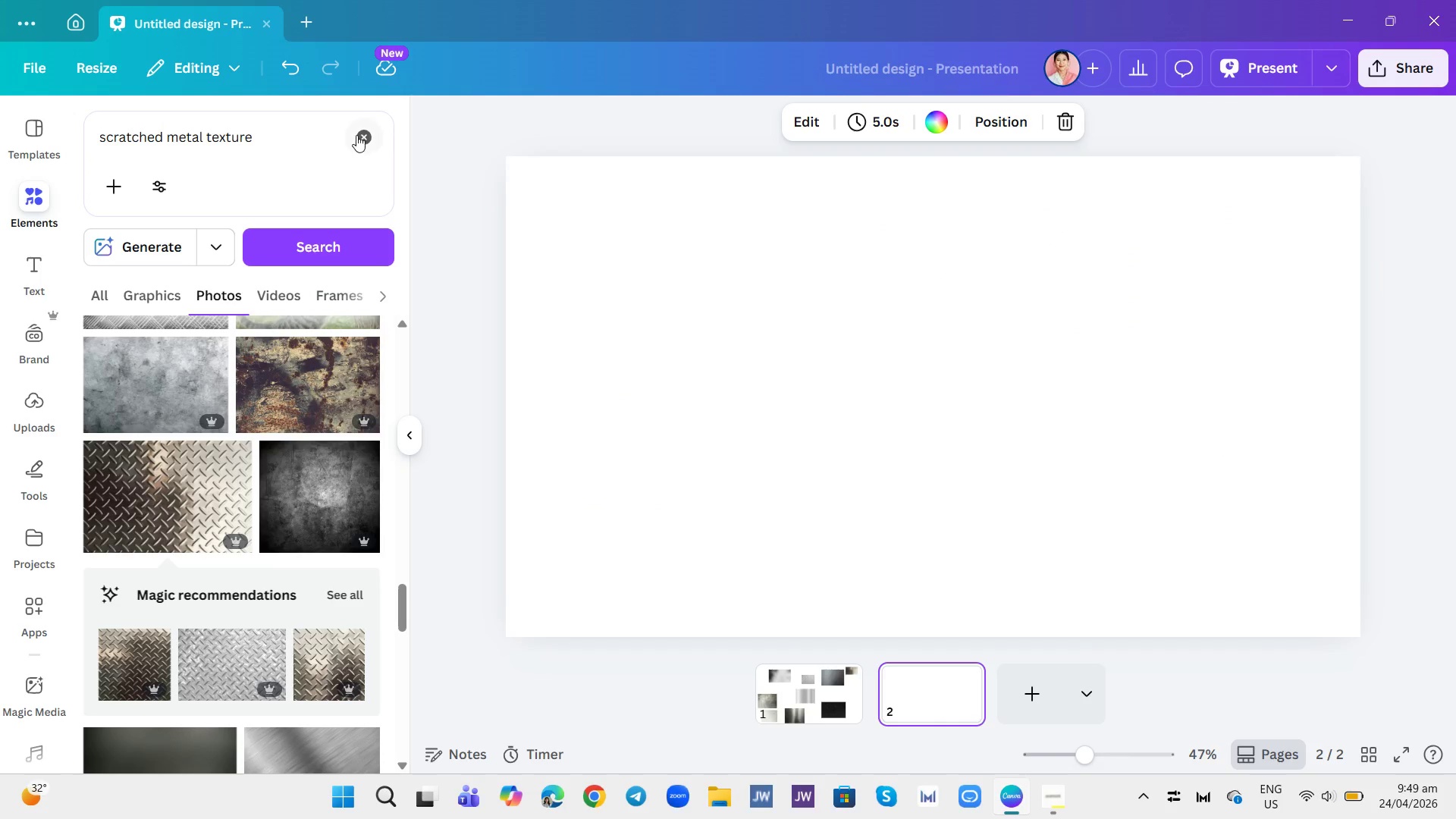 
double_click([315, 133])
 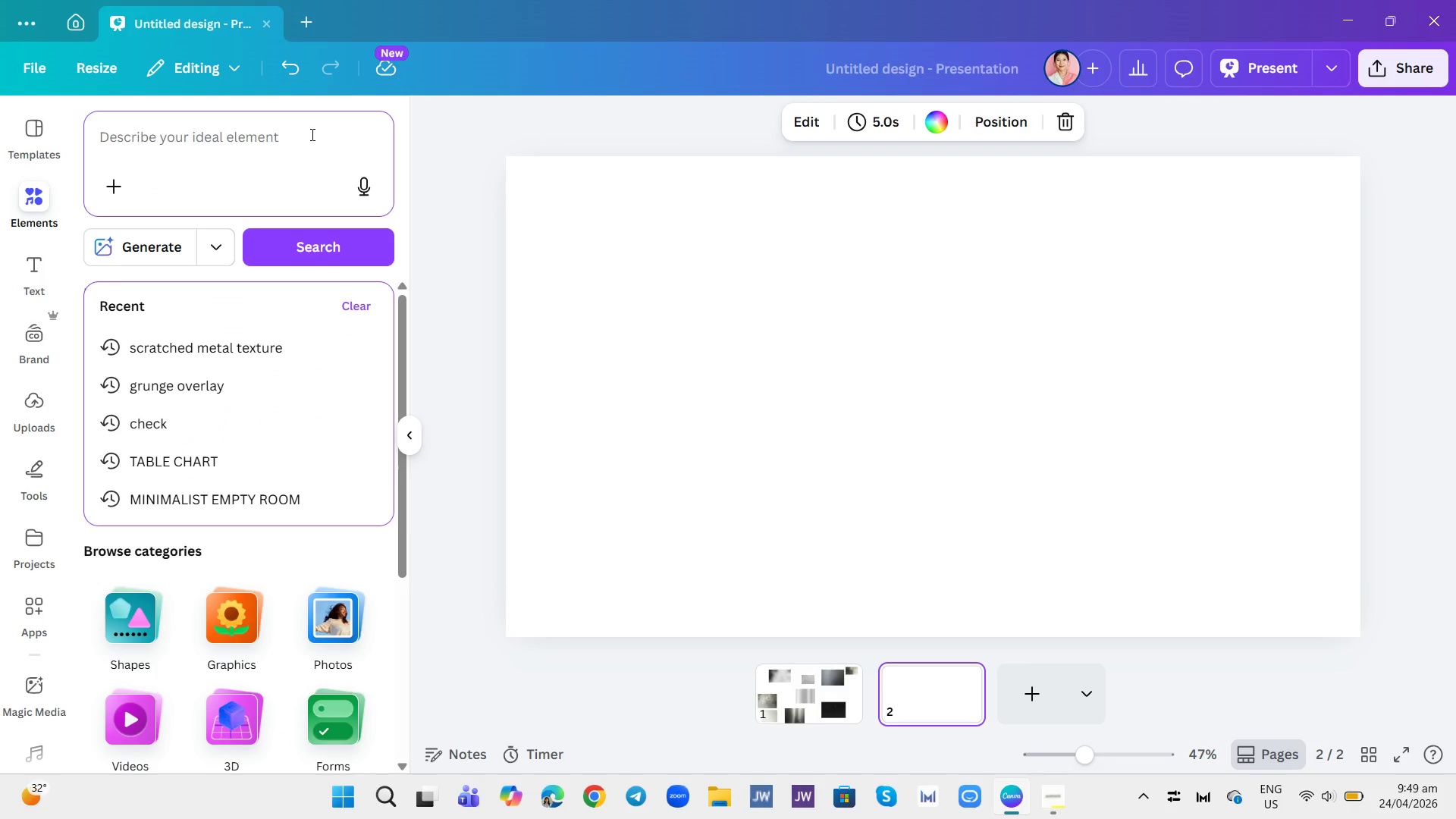 
mouse_move([281, 154])
 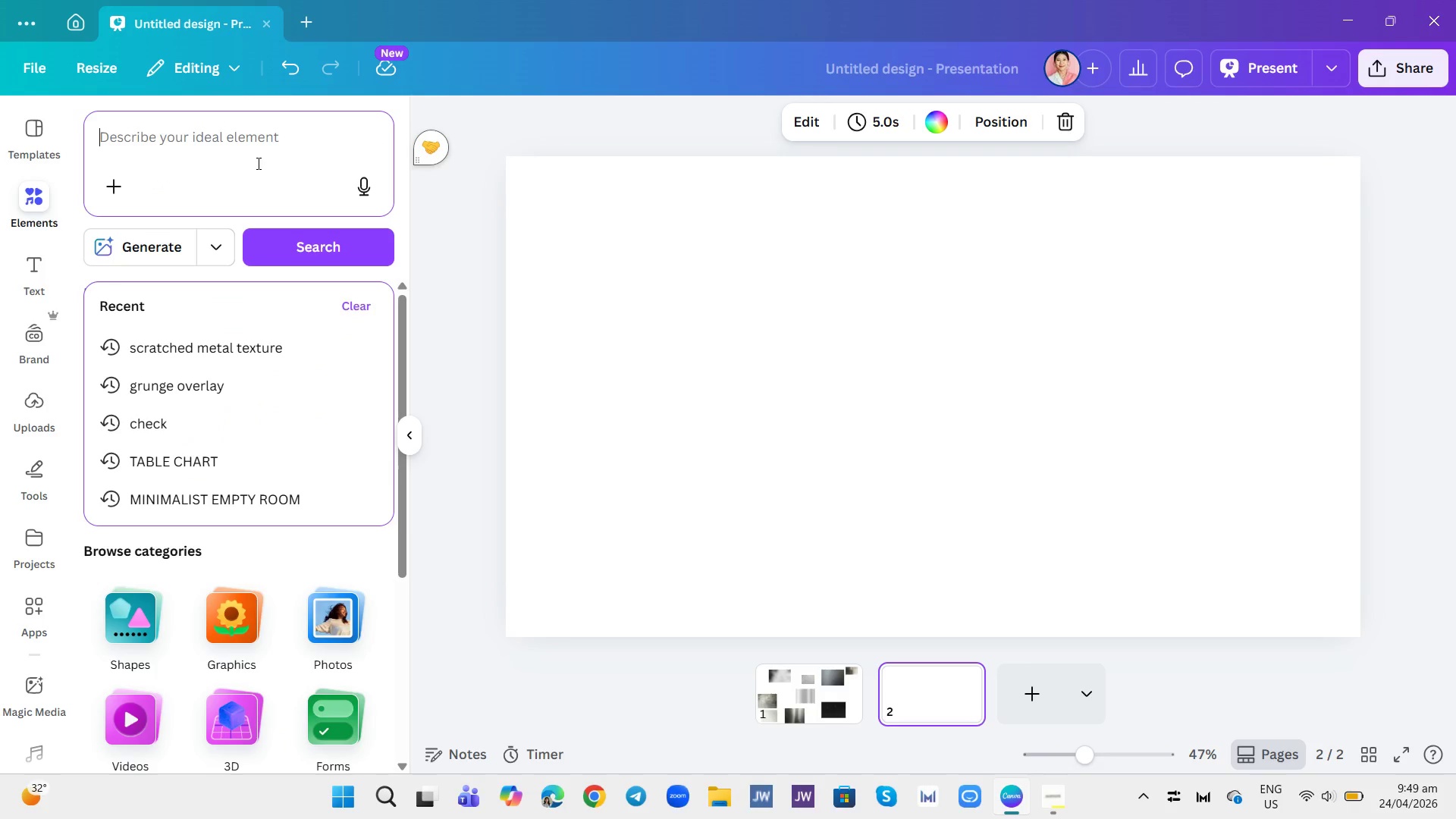 
left_click([266, 134])
 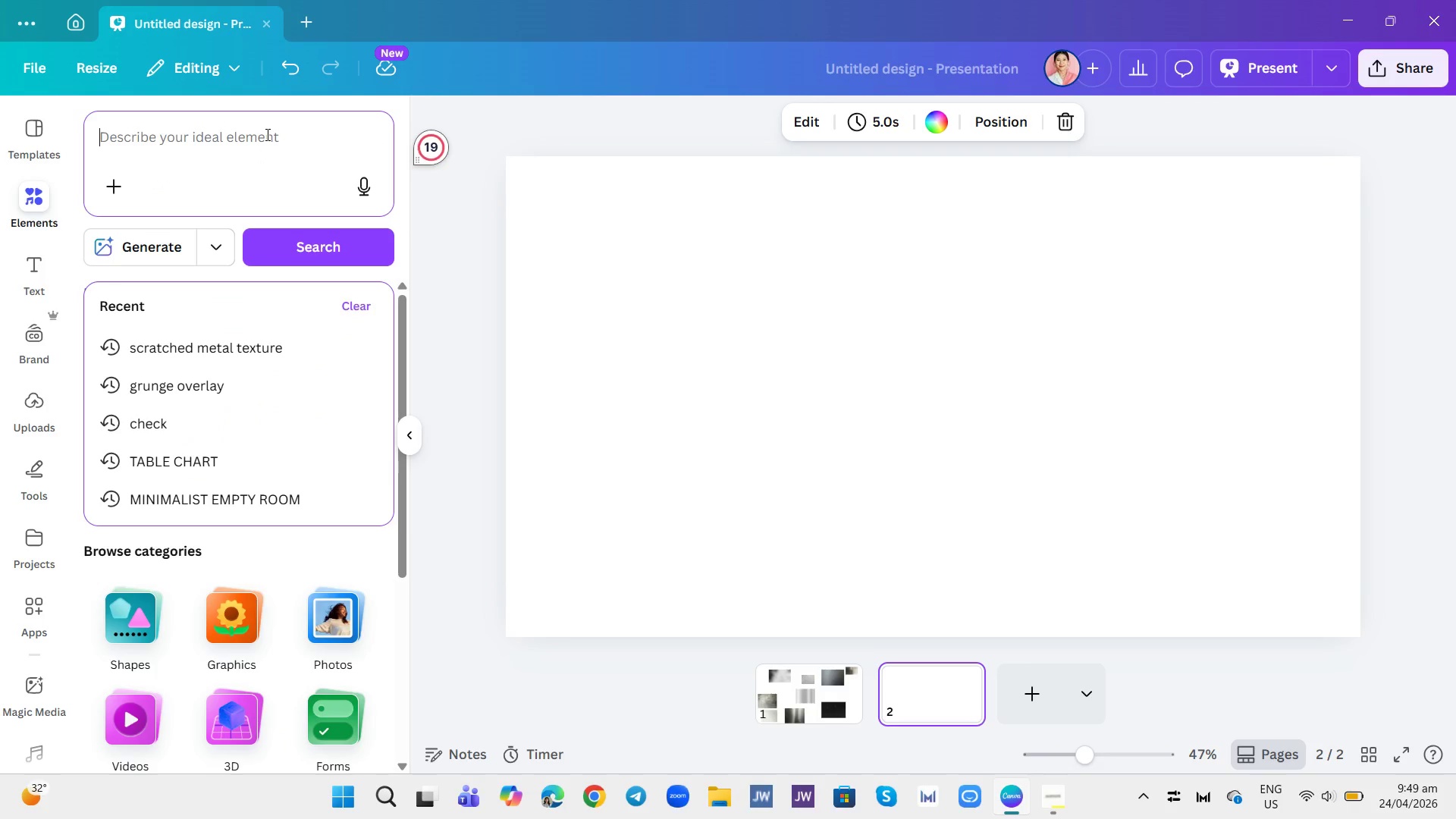 
type(blueprint engine)
 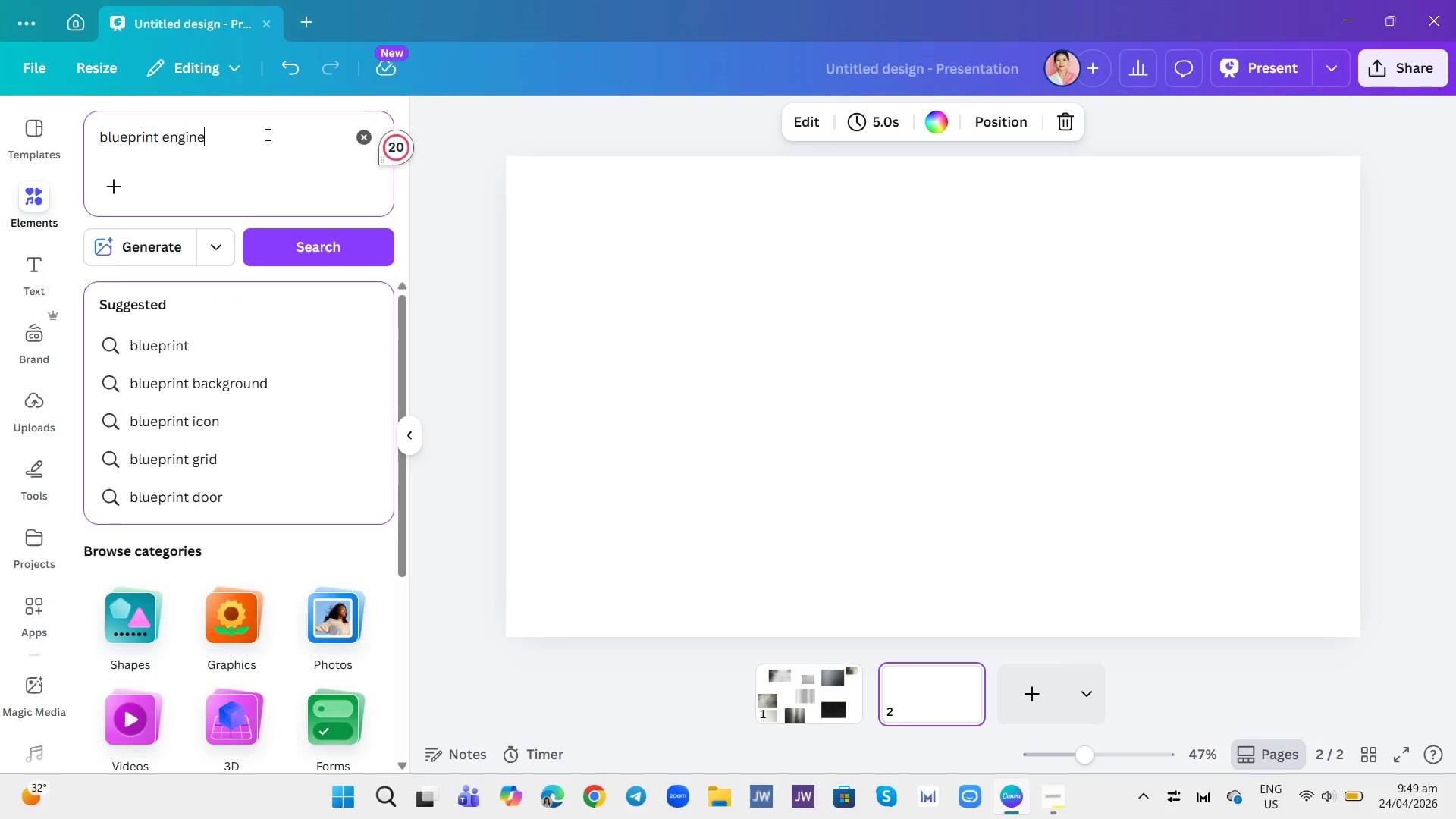 
key(Enter)
 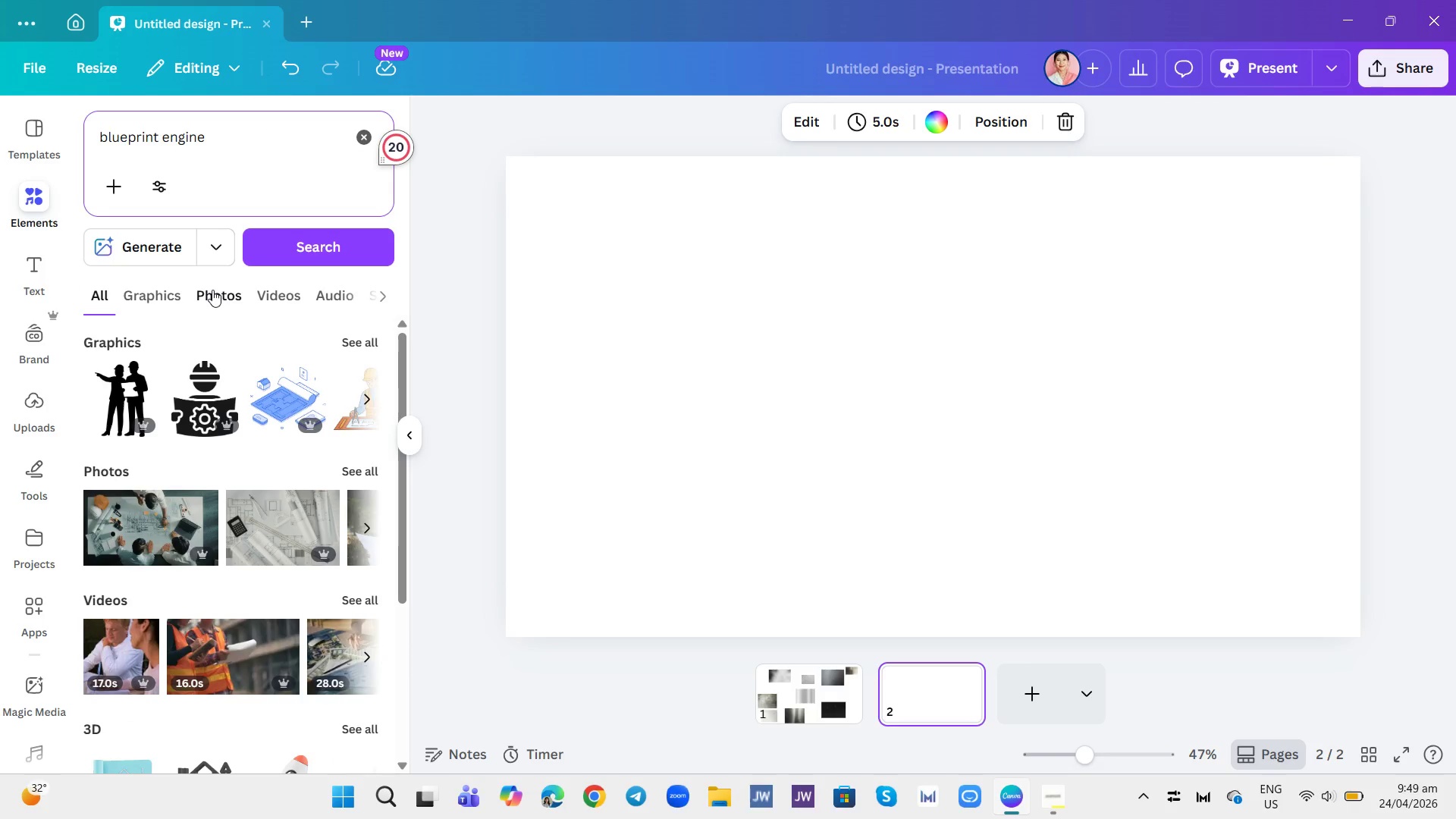 
wait(5.03)
 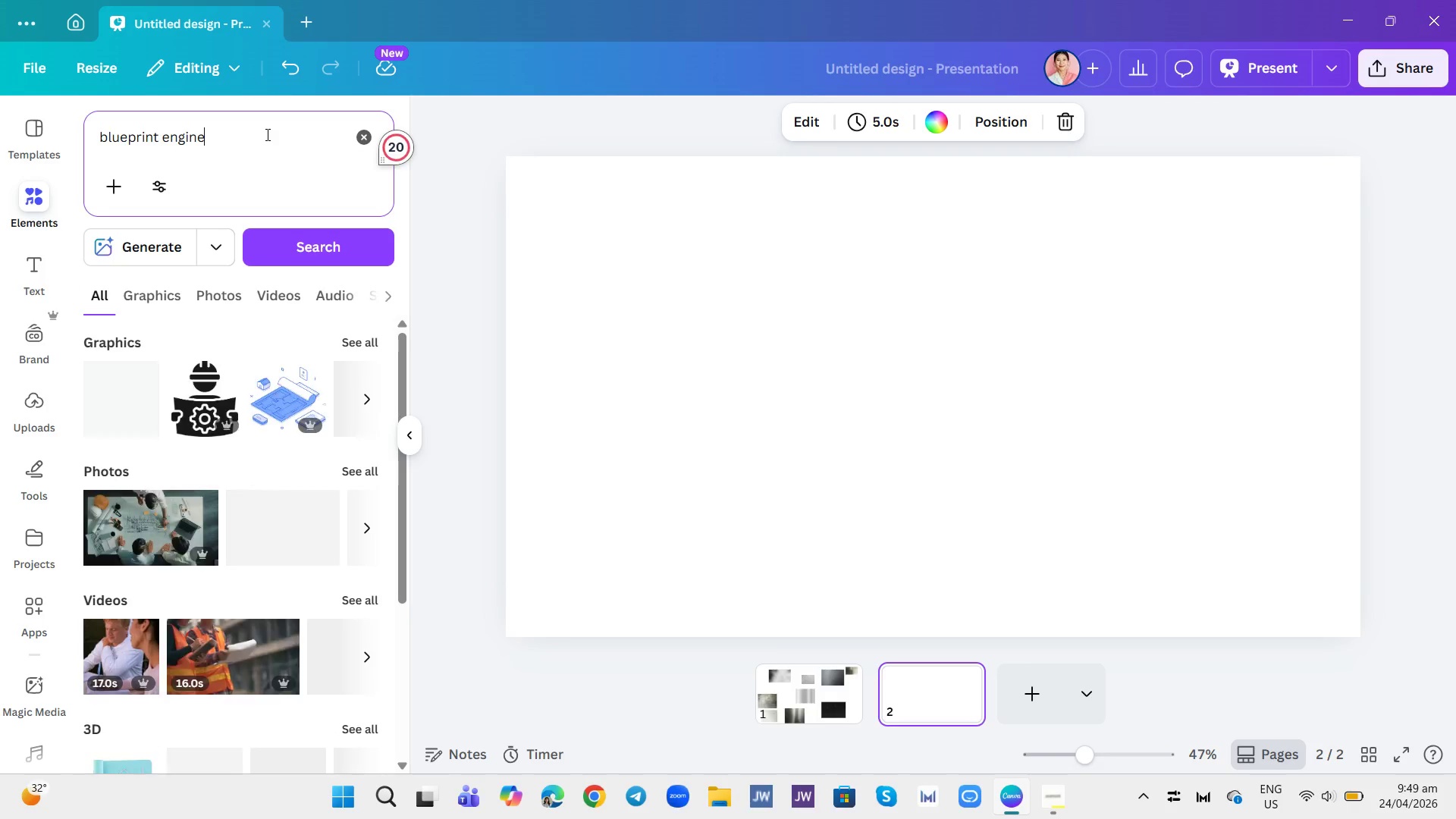 
left_click([212, 290])
 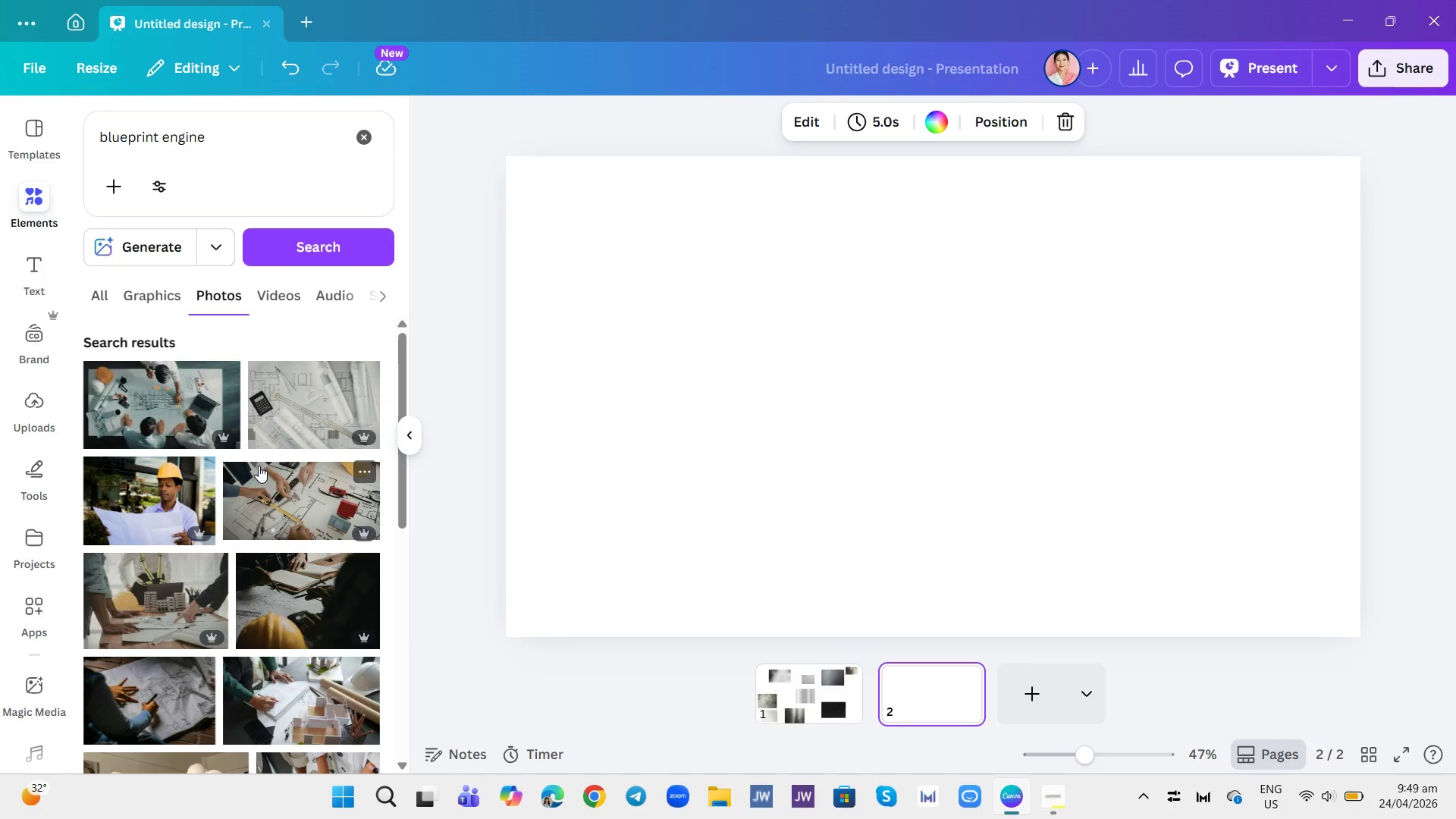 
wait(5.89)
 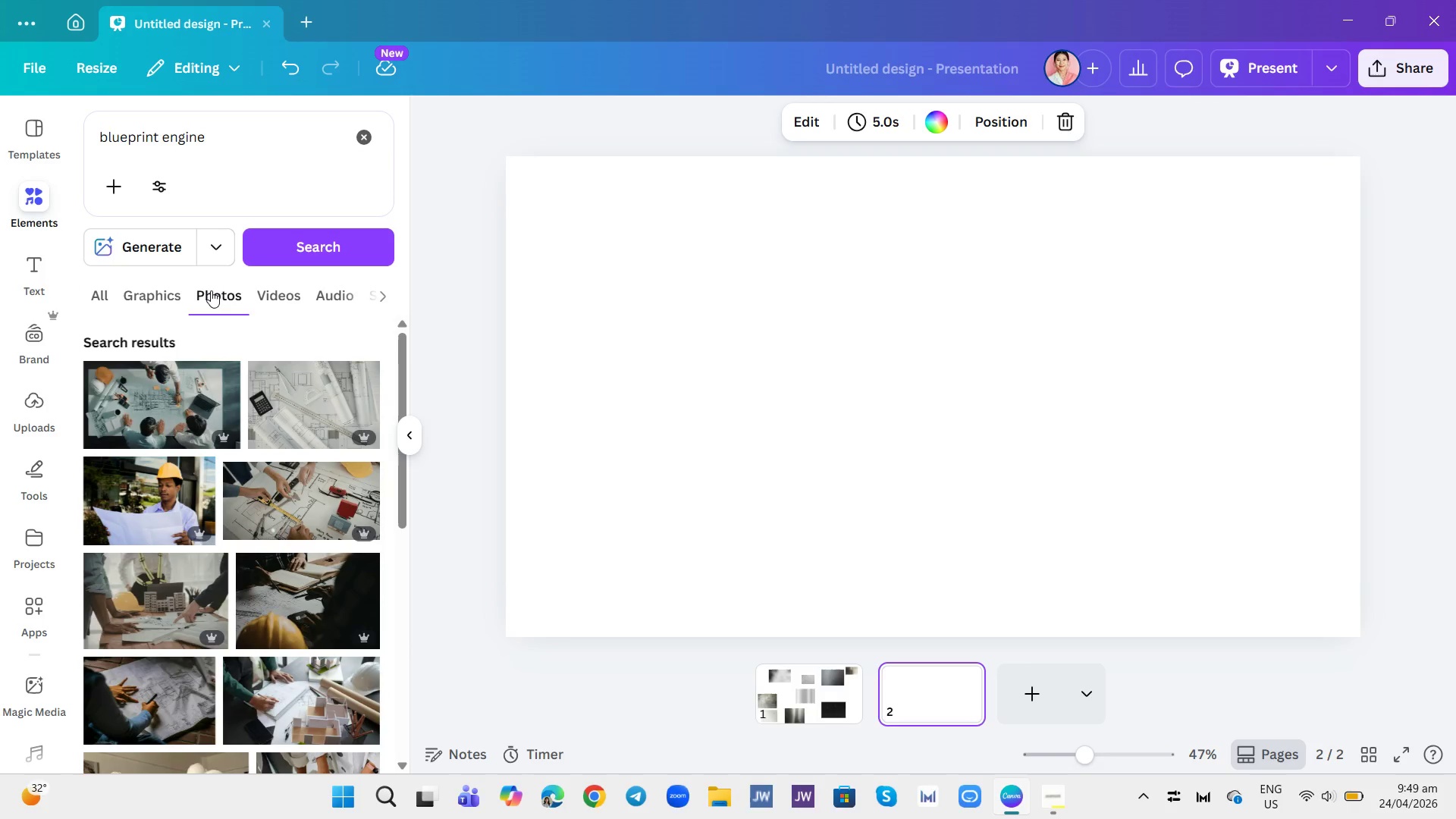 
scroll: coordinate [296, 472], scroll_direction: down, amount: 1.0
 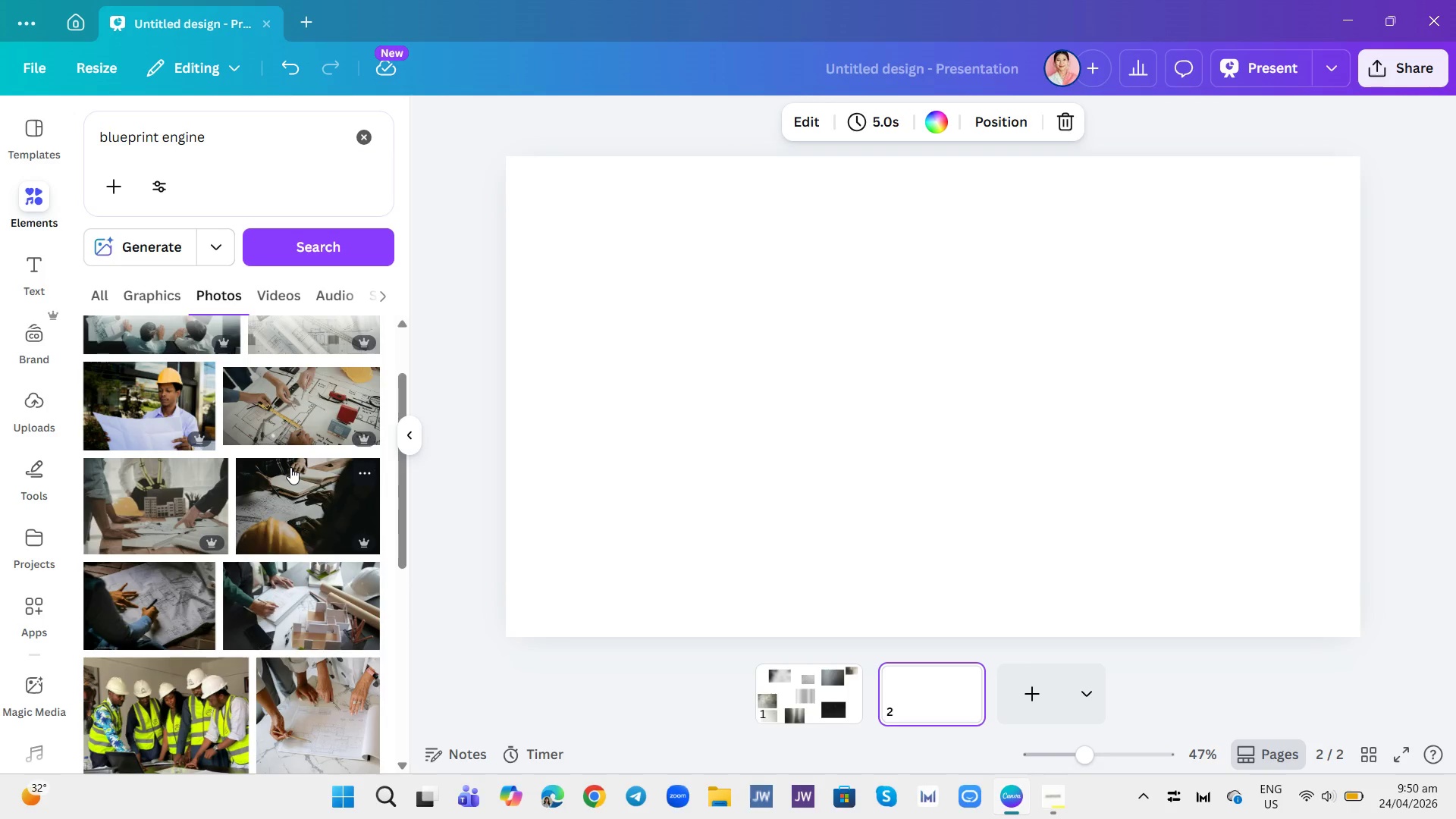 
wait(8.7)
 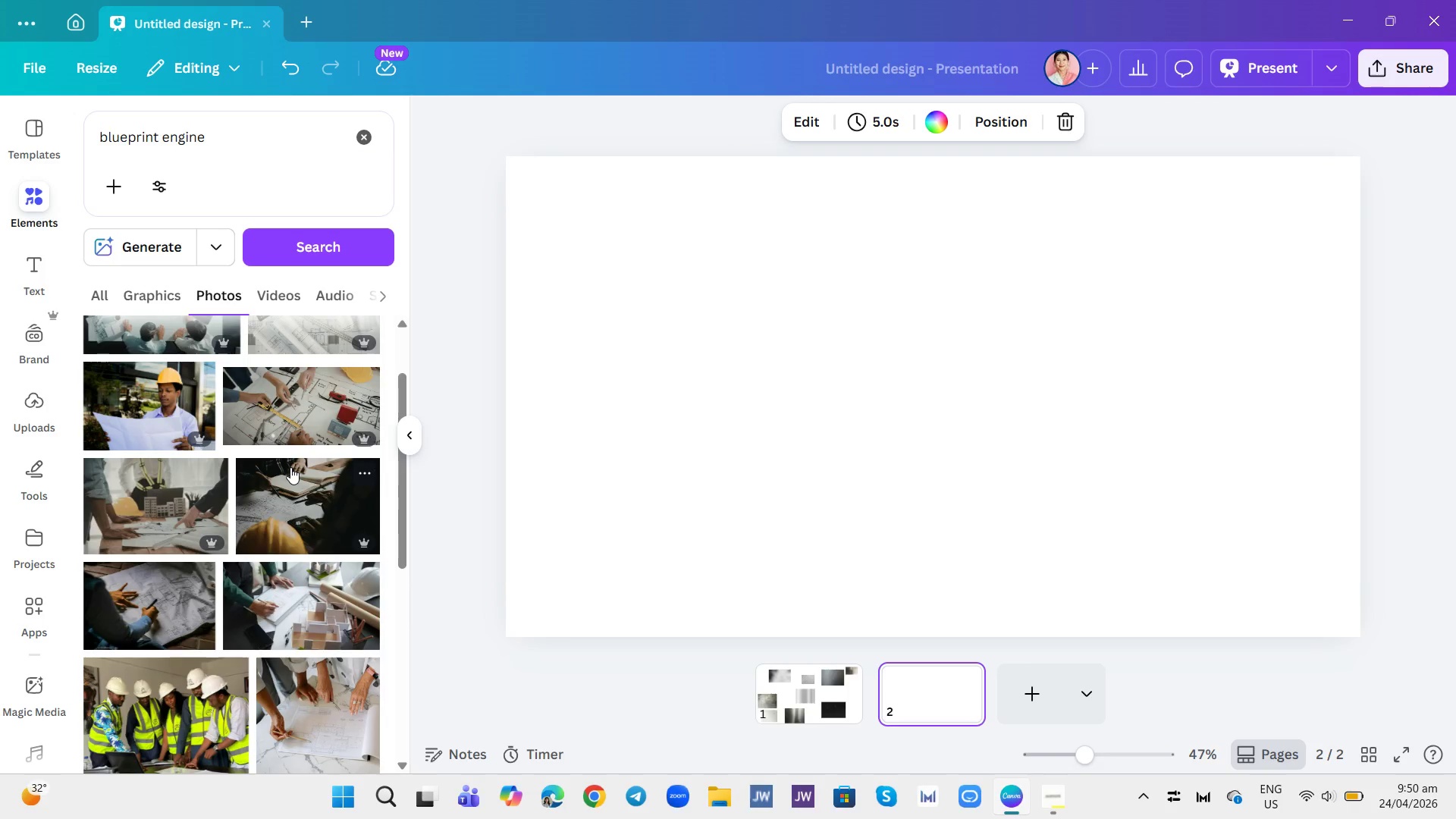 
scroll: coordinate [290, 500], scroll_direction: up, amount: 1.0
 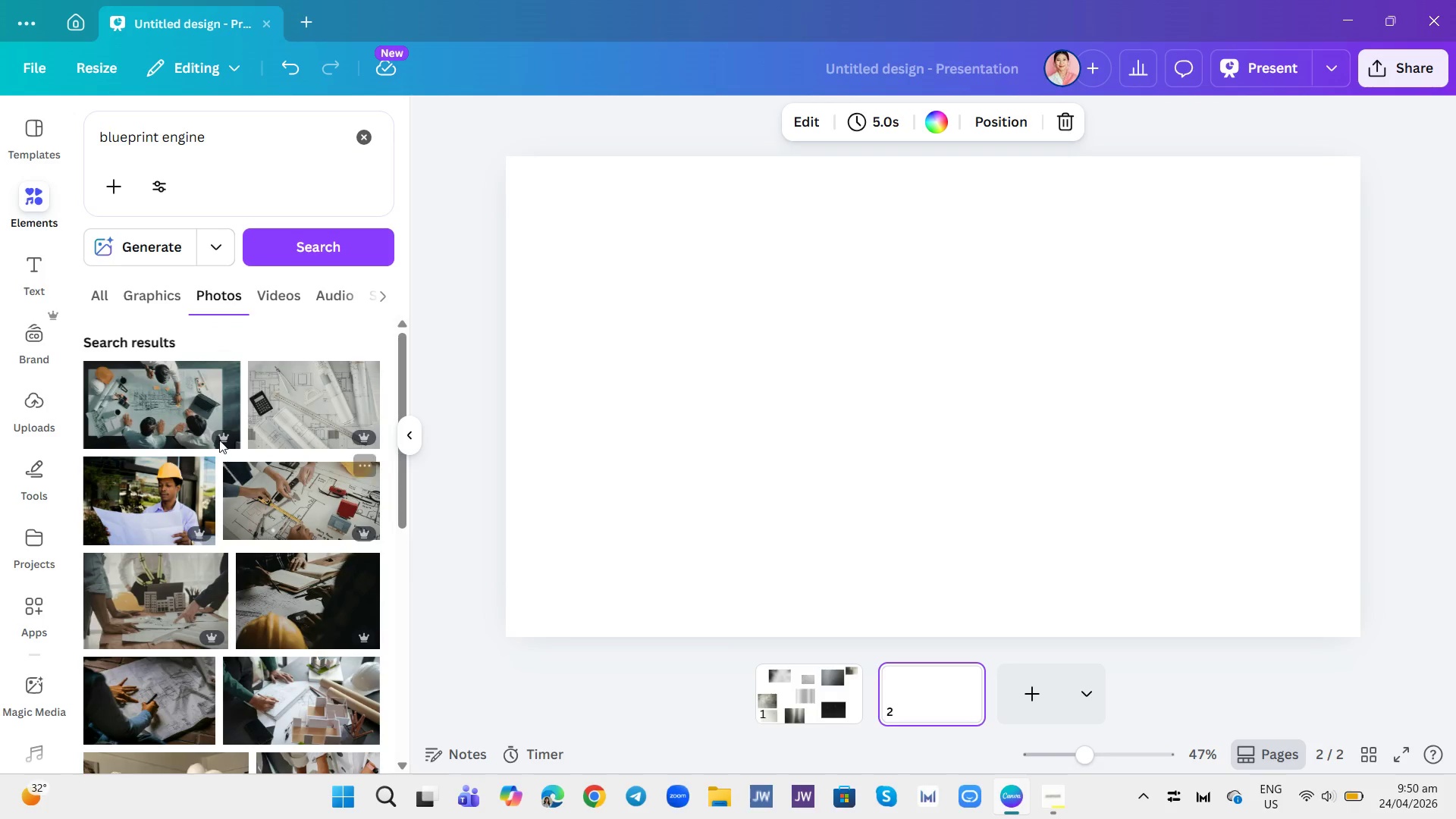 
left_click([191, 416])
 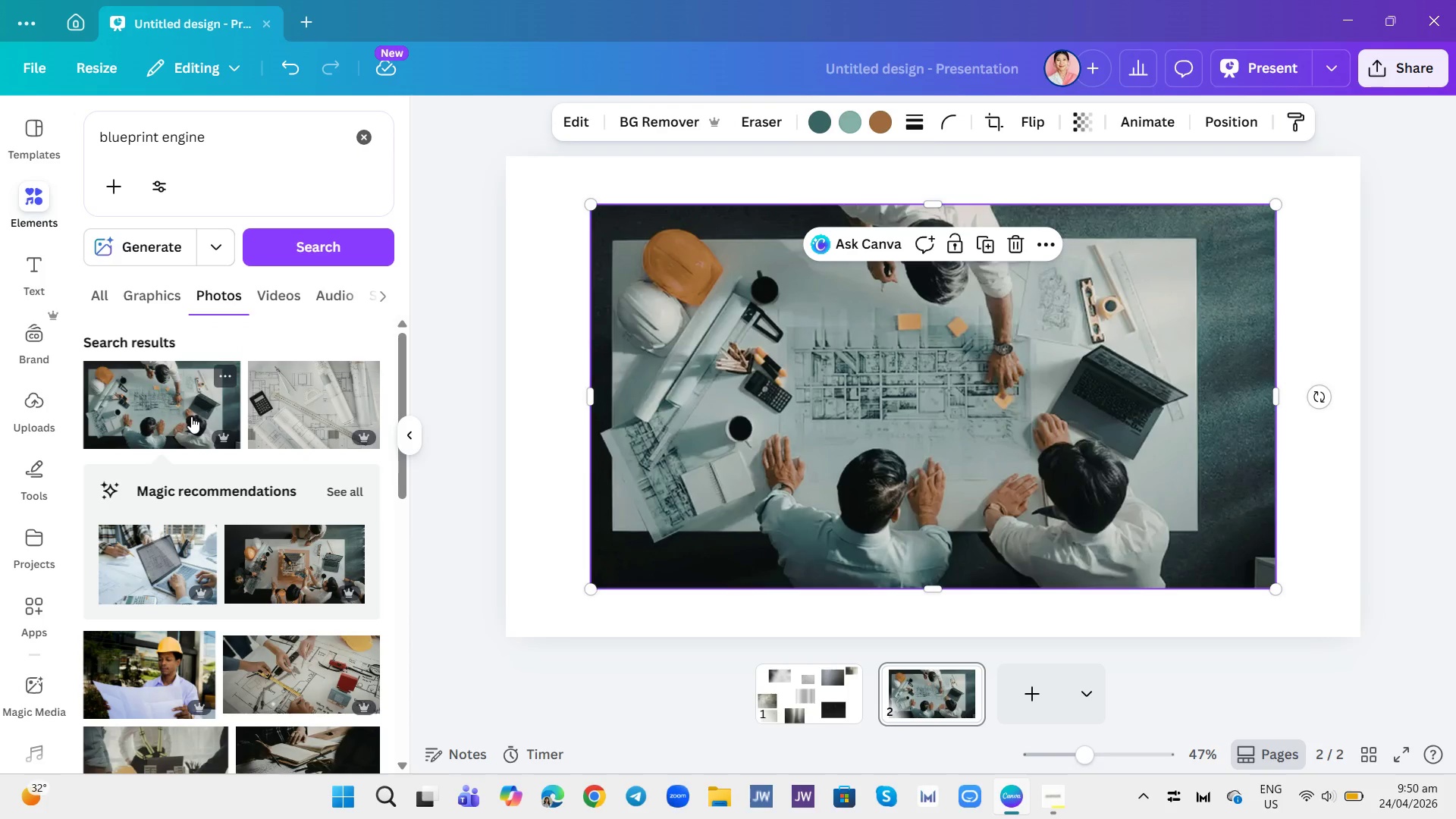 
scroll: coordinate [243, 524], scroll_direction: down, amount: 3.0
 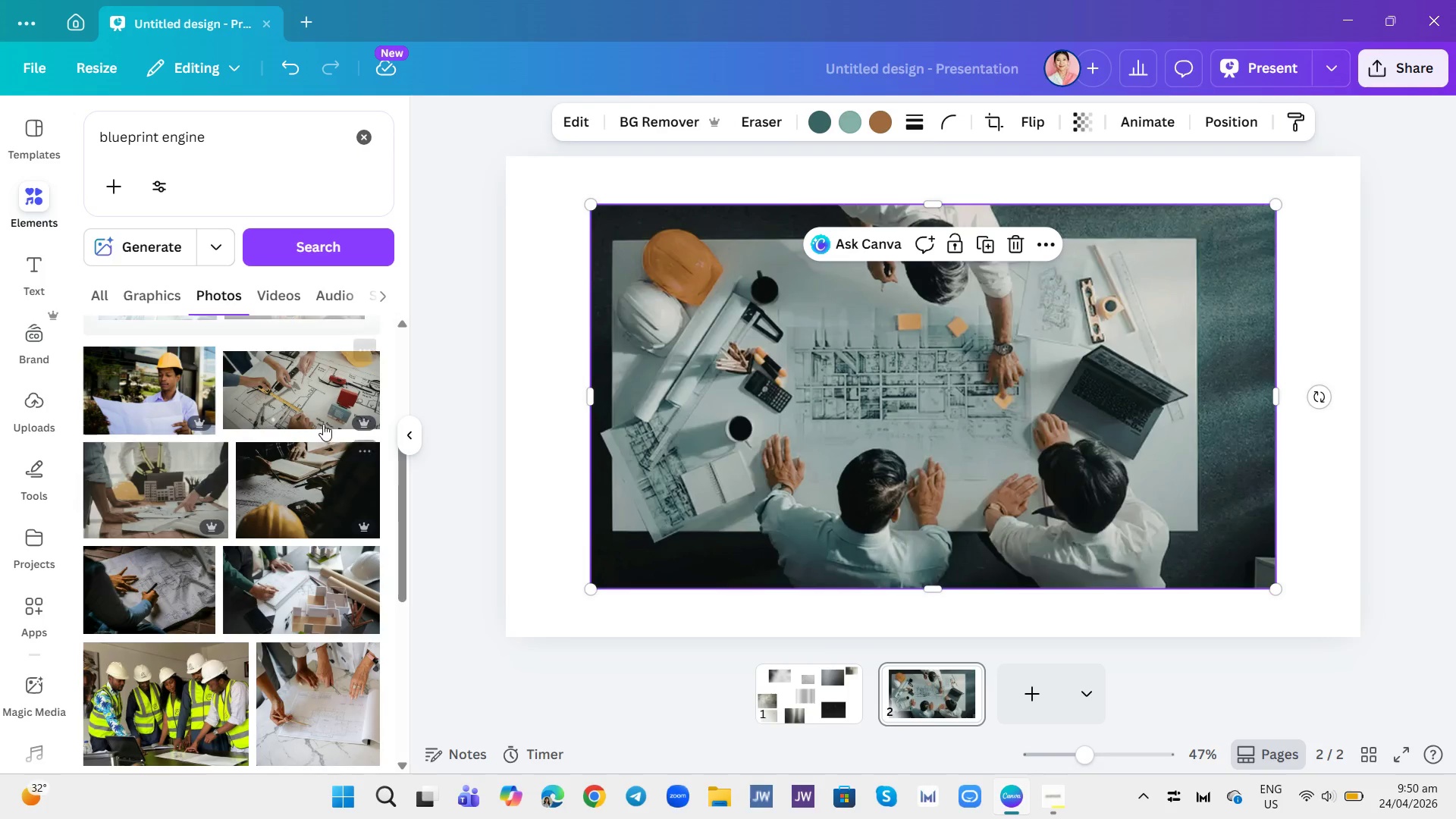 
left_click([313, 391])
 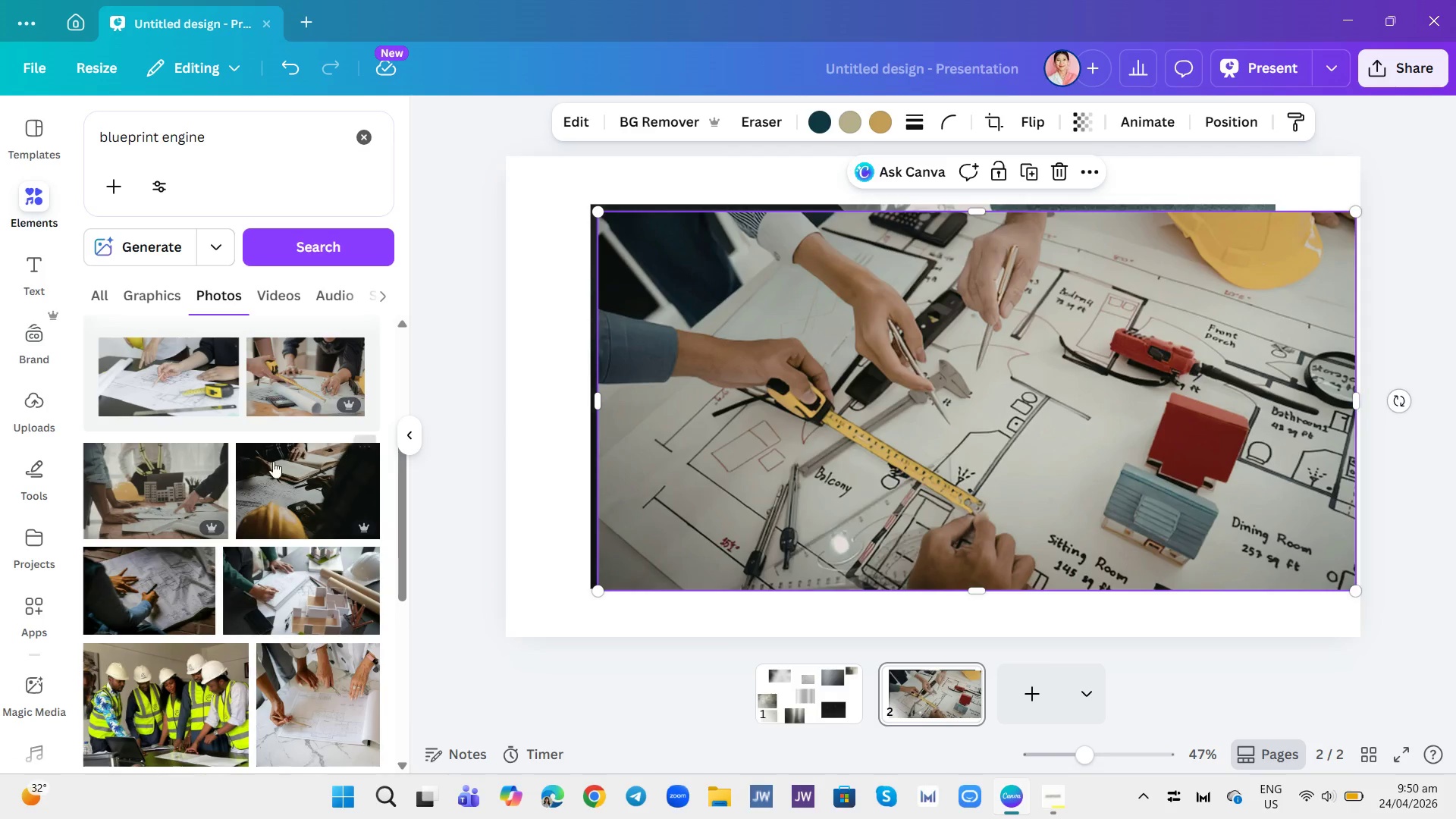 
wait(5.31)
 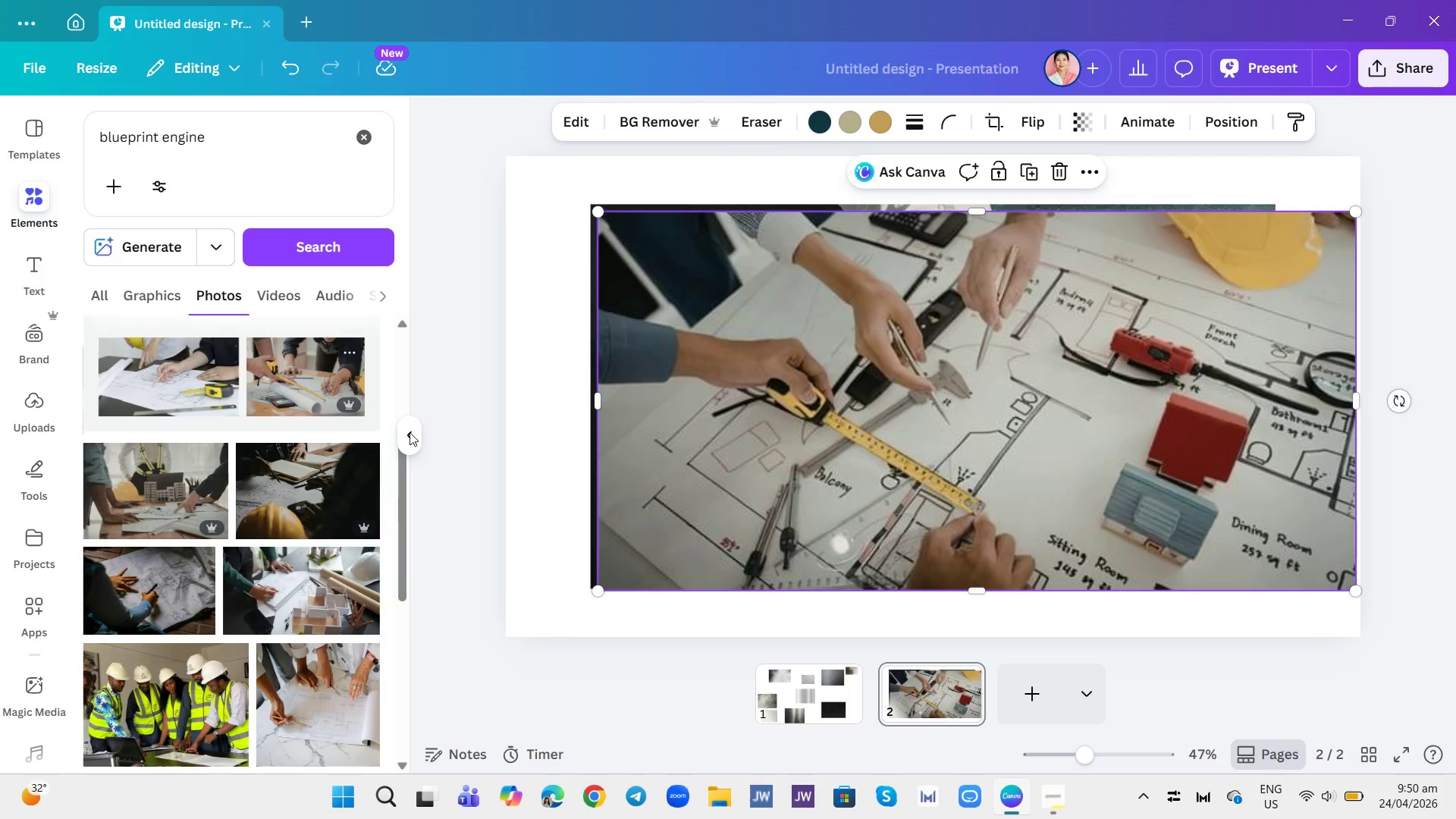 
scroll: coordinate [306, 447], scroll_direction: down, amount: 8.0
 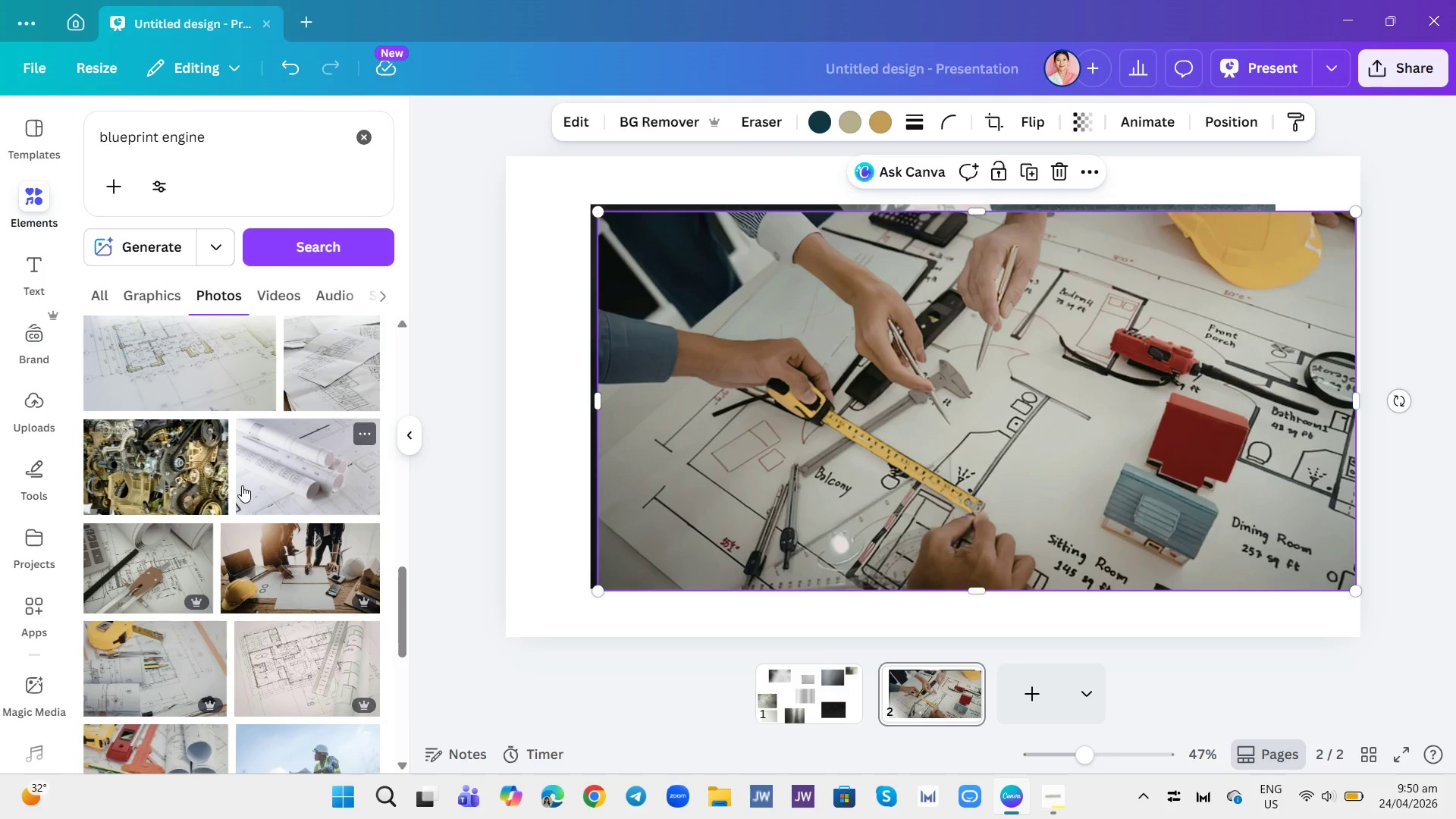 
left_click([171, 463])
 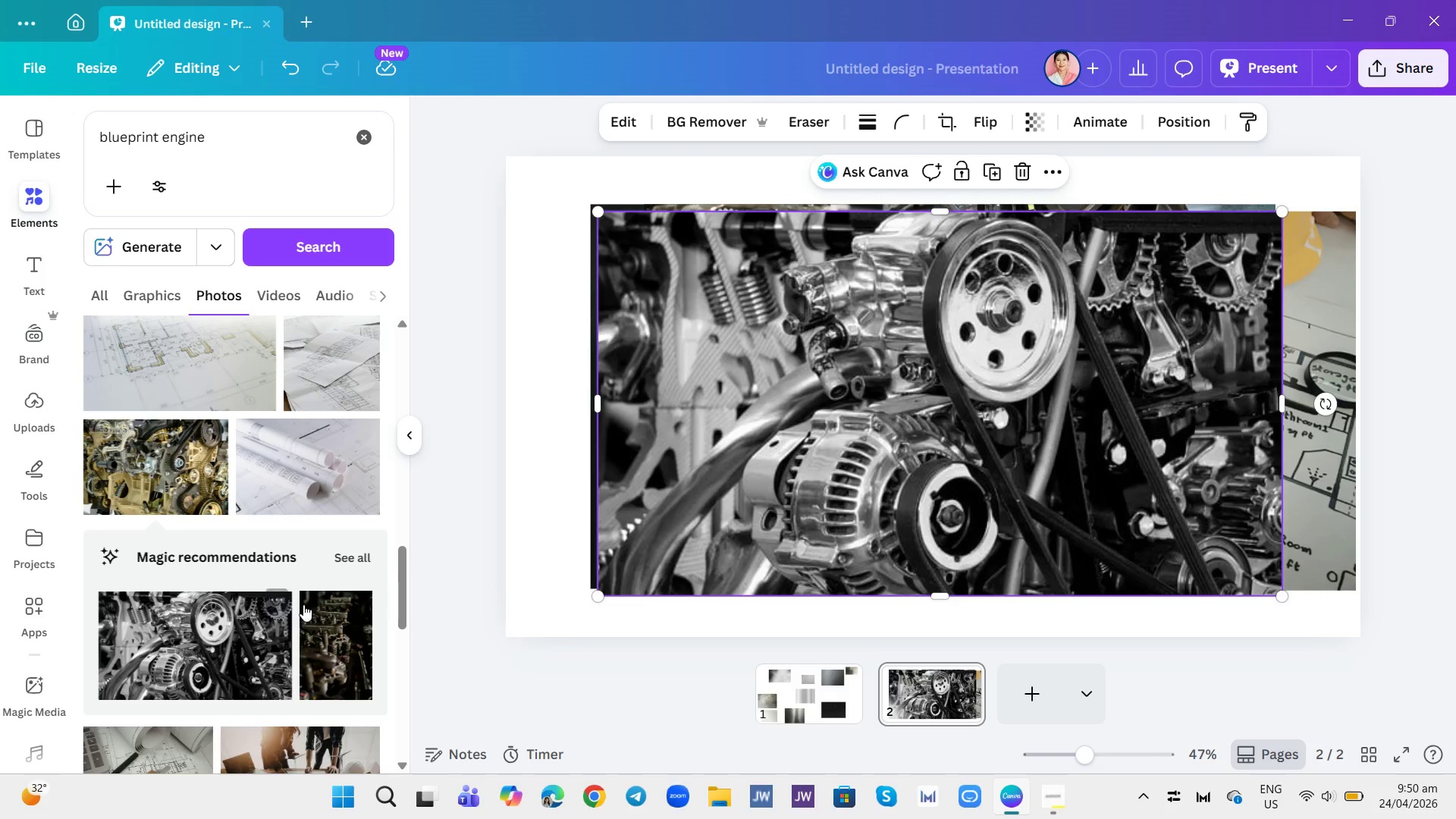 
left_click([355, 554])
 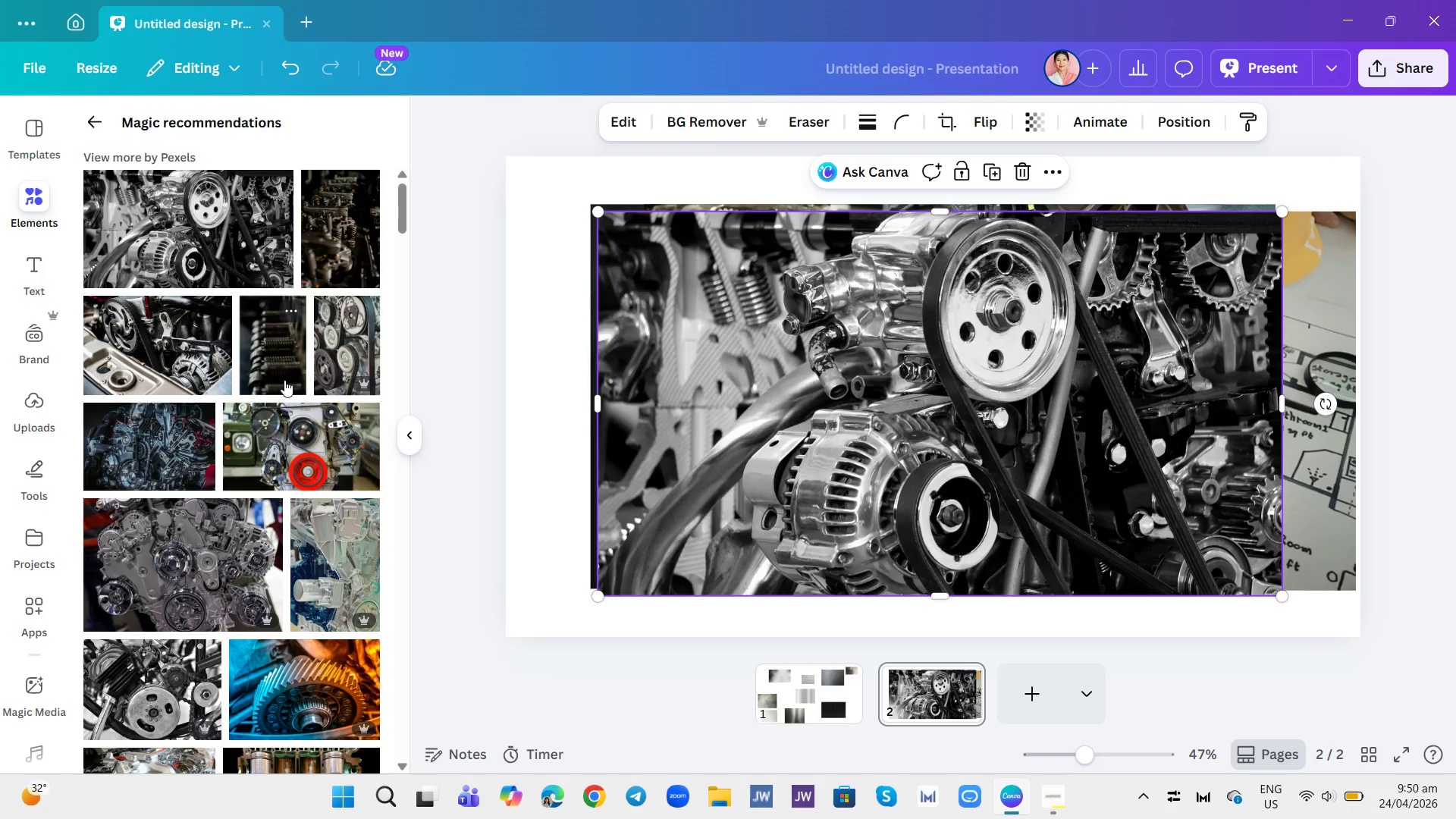 
wait(5.47)
 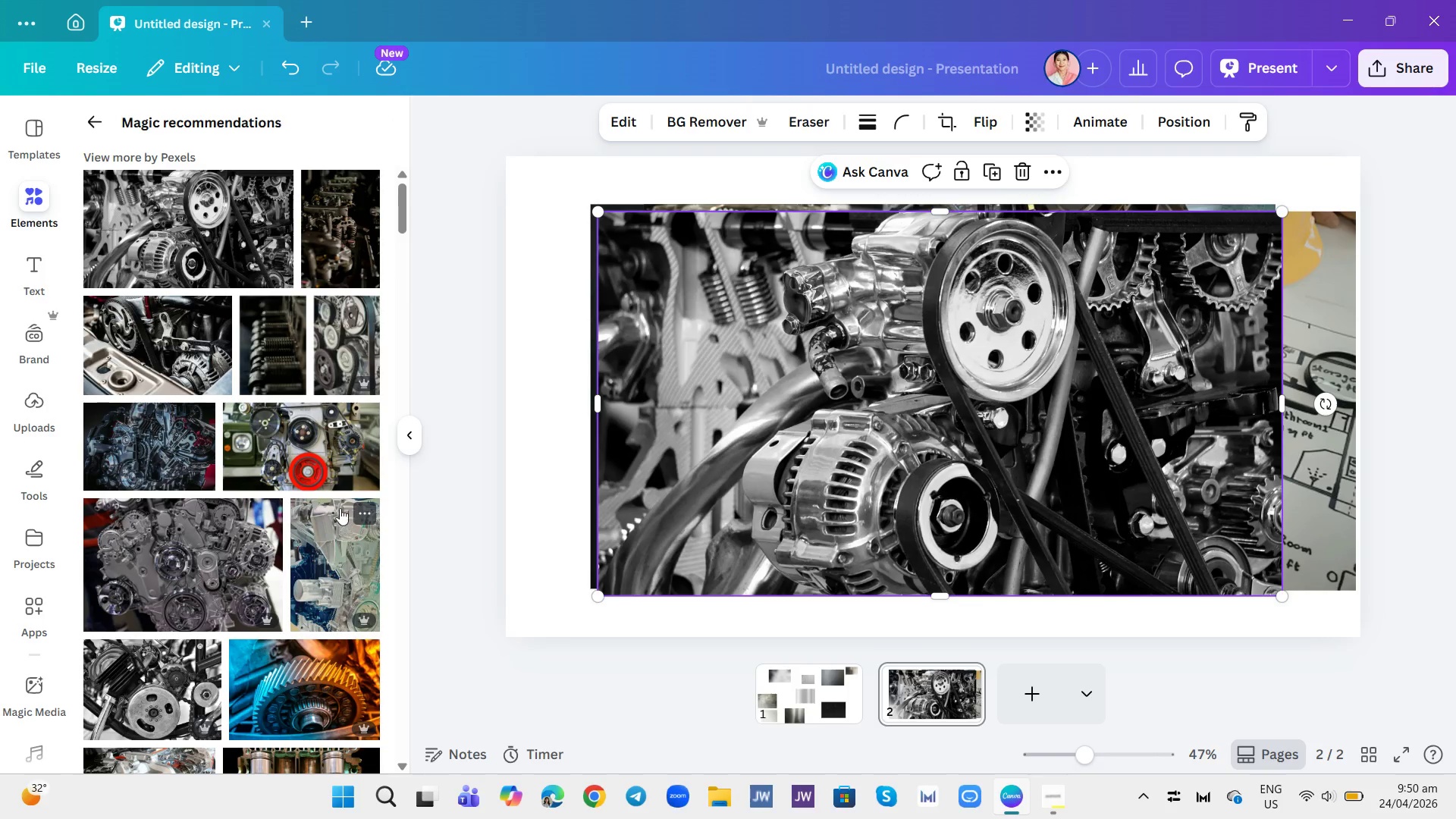 
left_click([181, 346])
 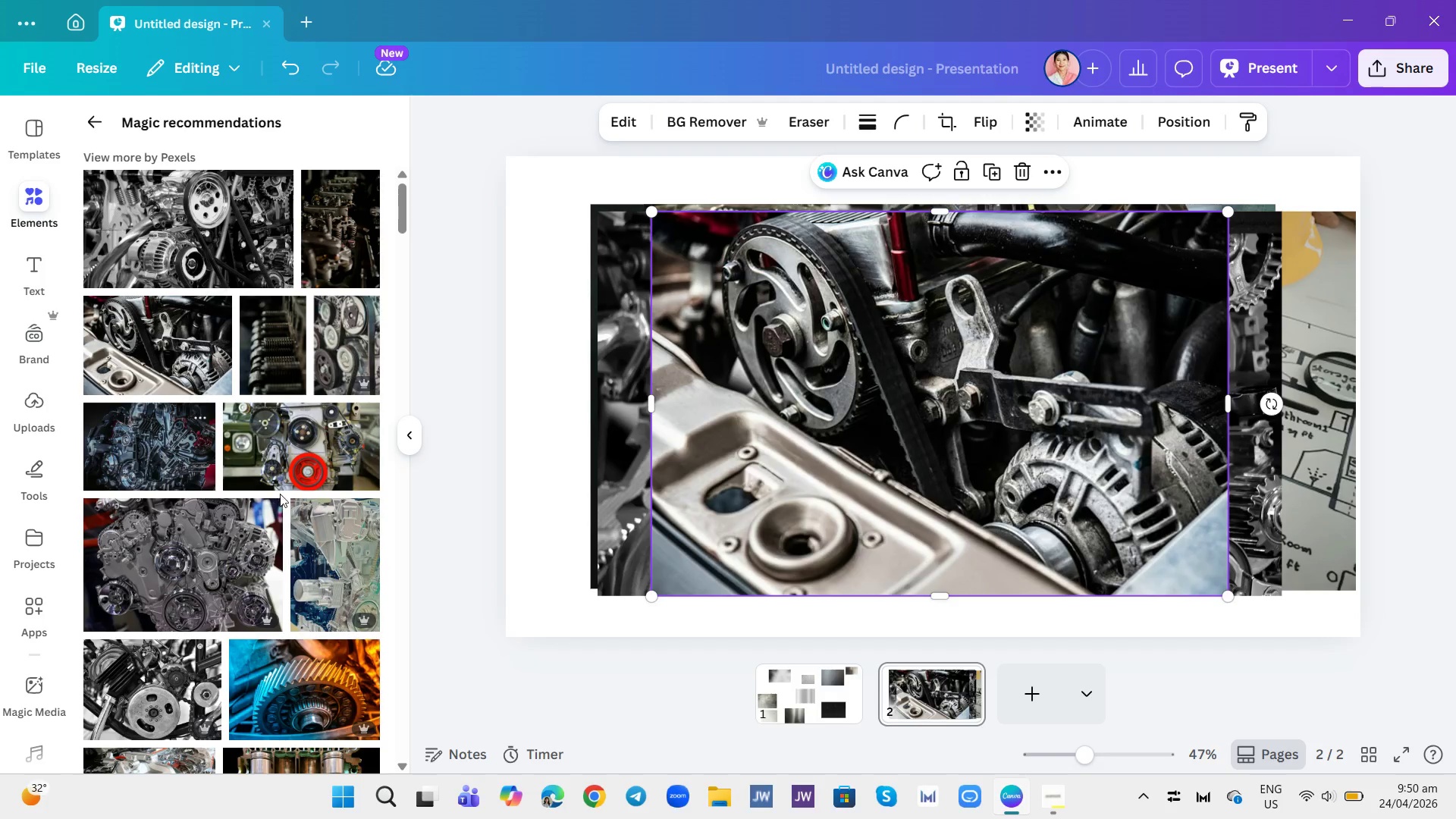 
scroll: coordinate [277, 494], scroll_direction: down, amount: 4.0
 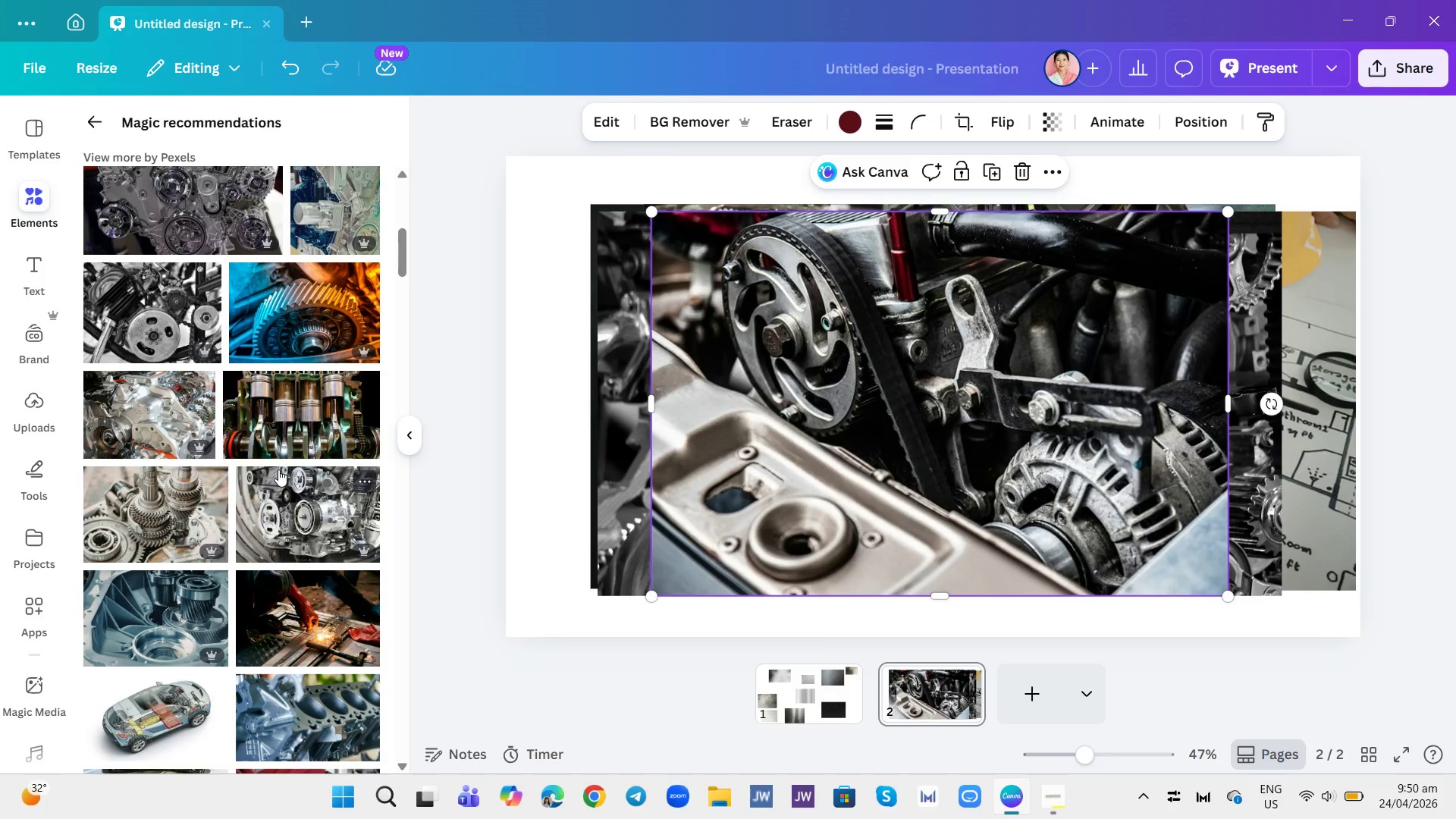 
left_click_drag(start_coordinate=[311, 617], to_coordinate=[307, 617])
 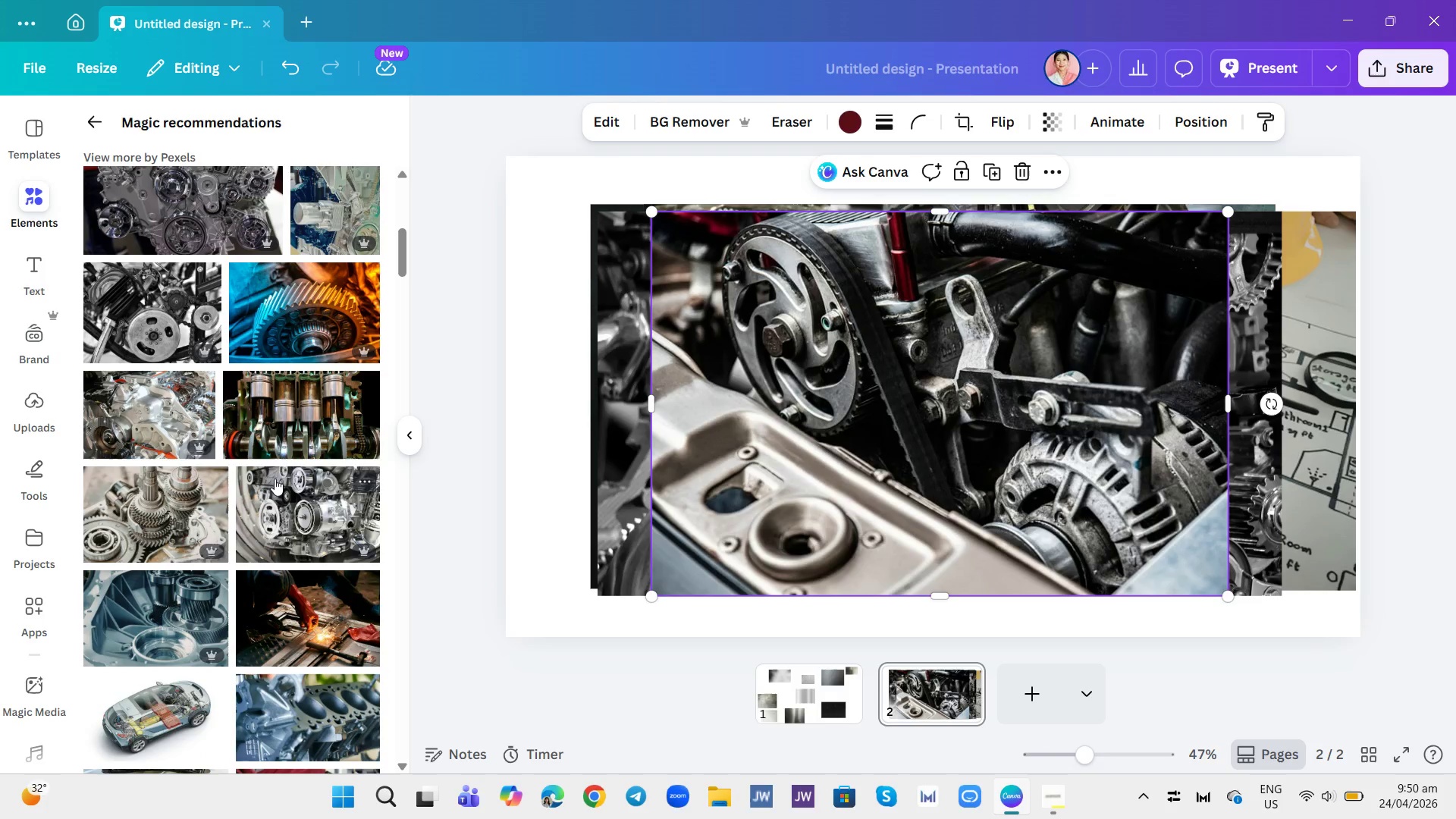 
mouse_move([278, 433])
 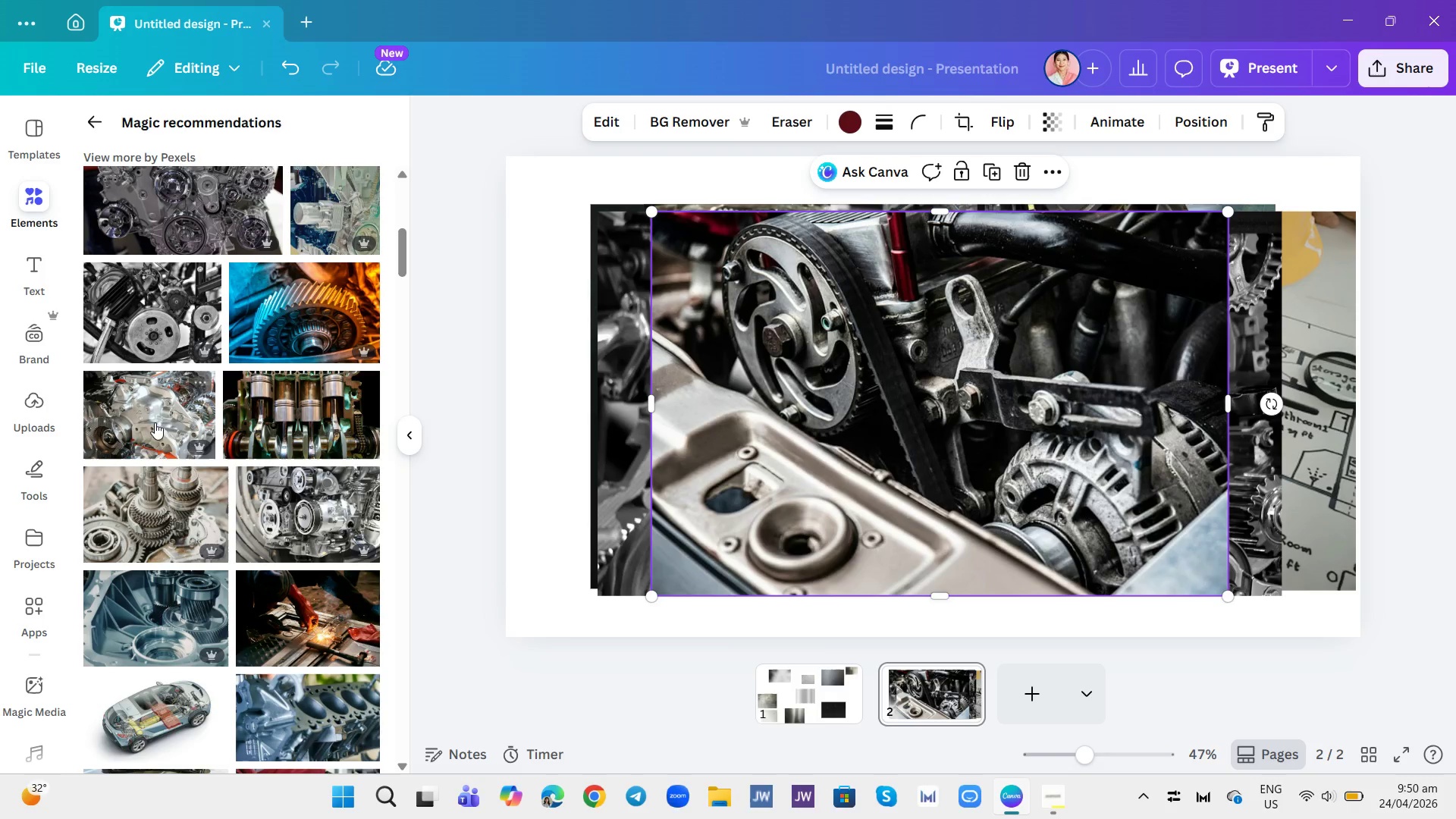 
left_click([148, 416])
 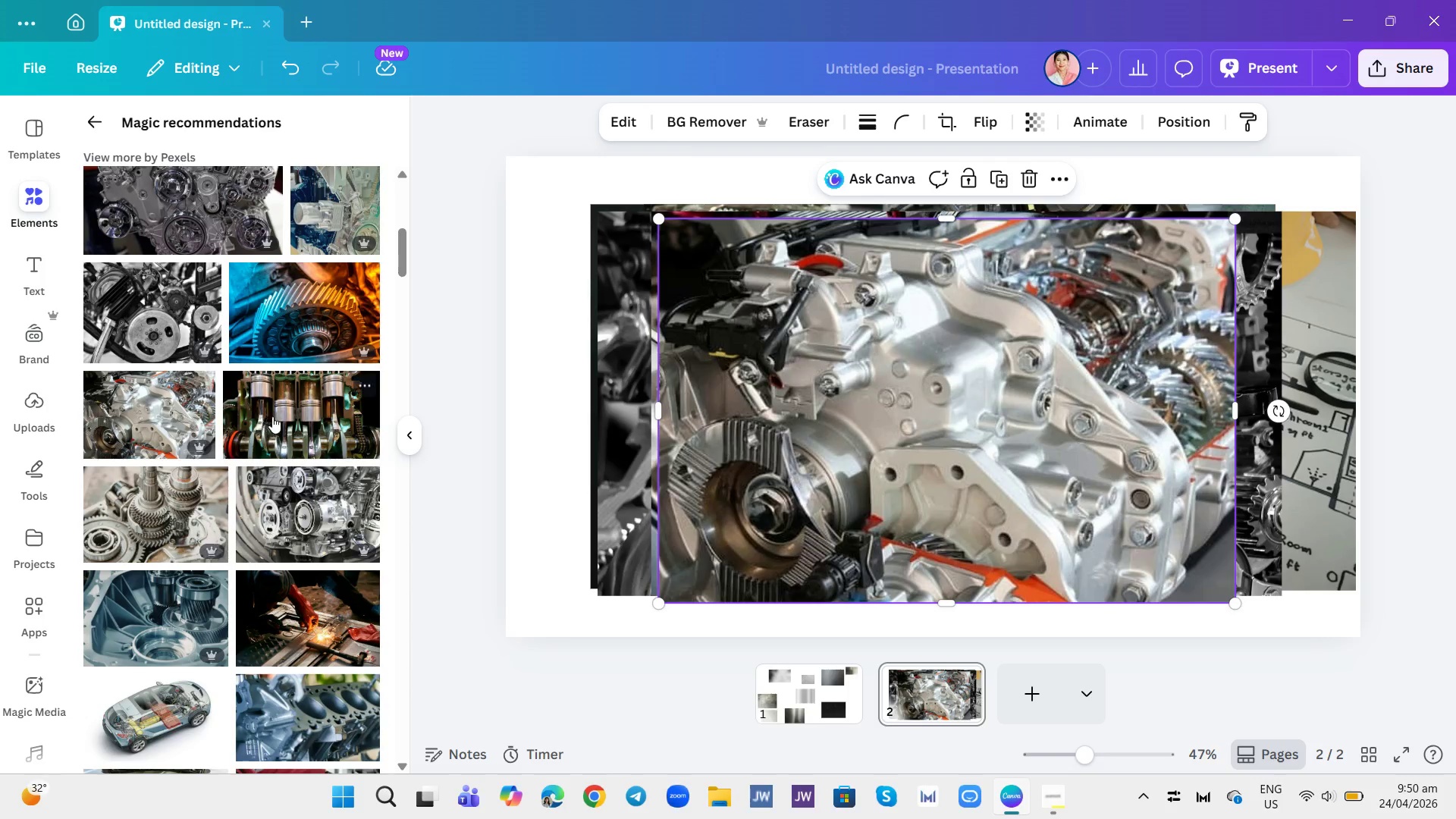 
scroll: coordinate [305, 479], scroll_direction: down, amount: 6.0
 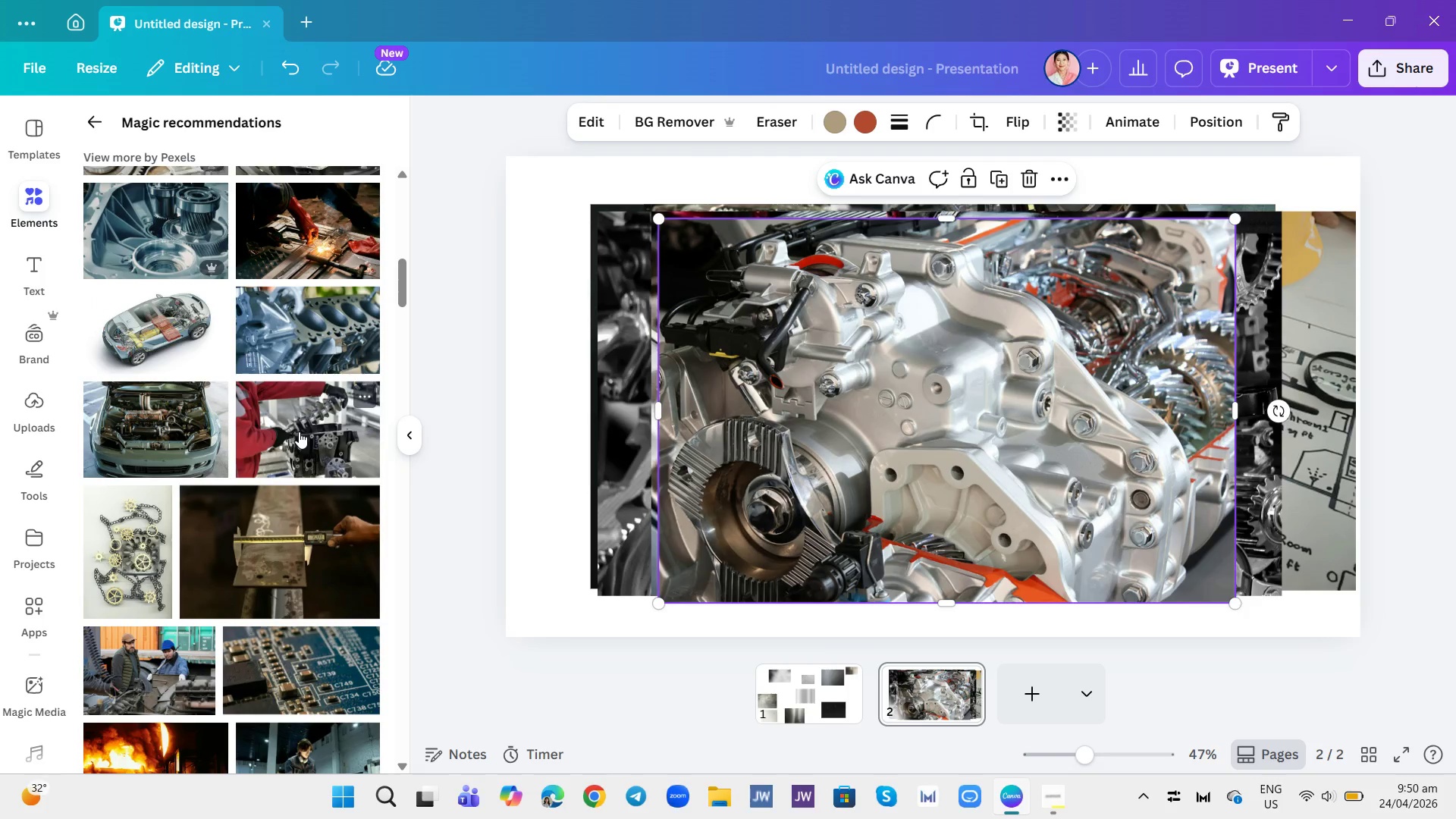 
left_click([299, 431])
 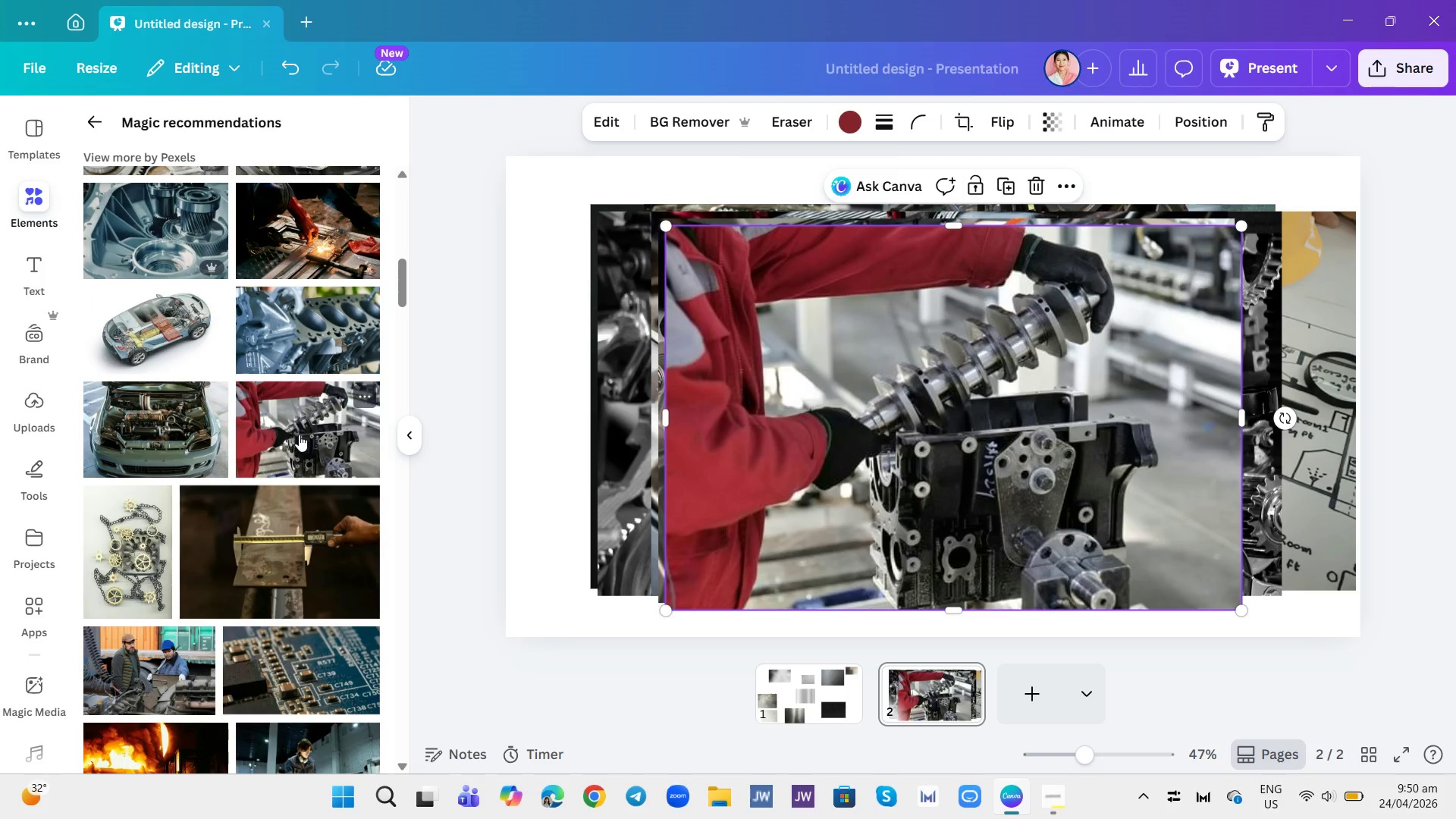 
scroll: coordinate [228, 478], scroll_direction: down, amount: 10.0
 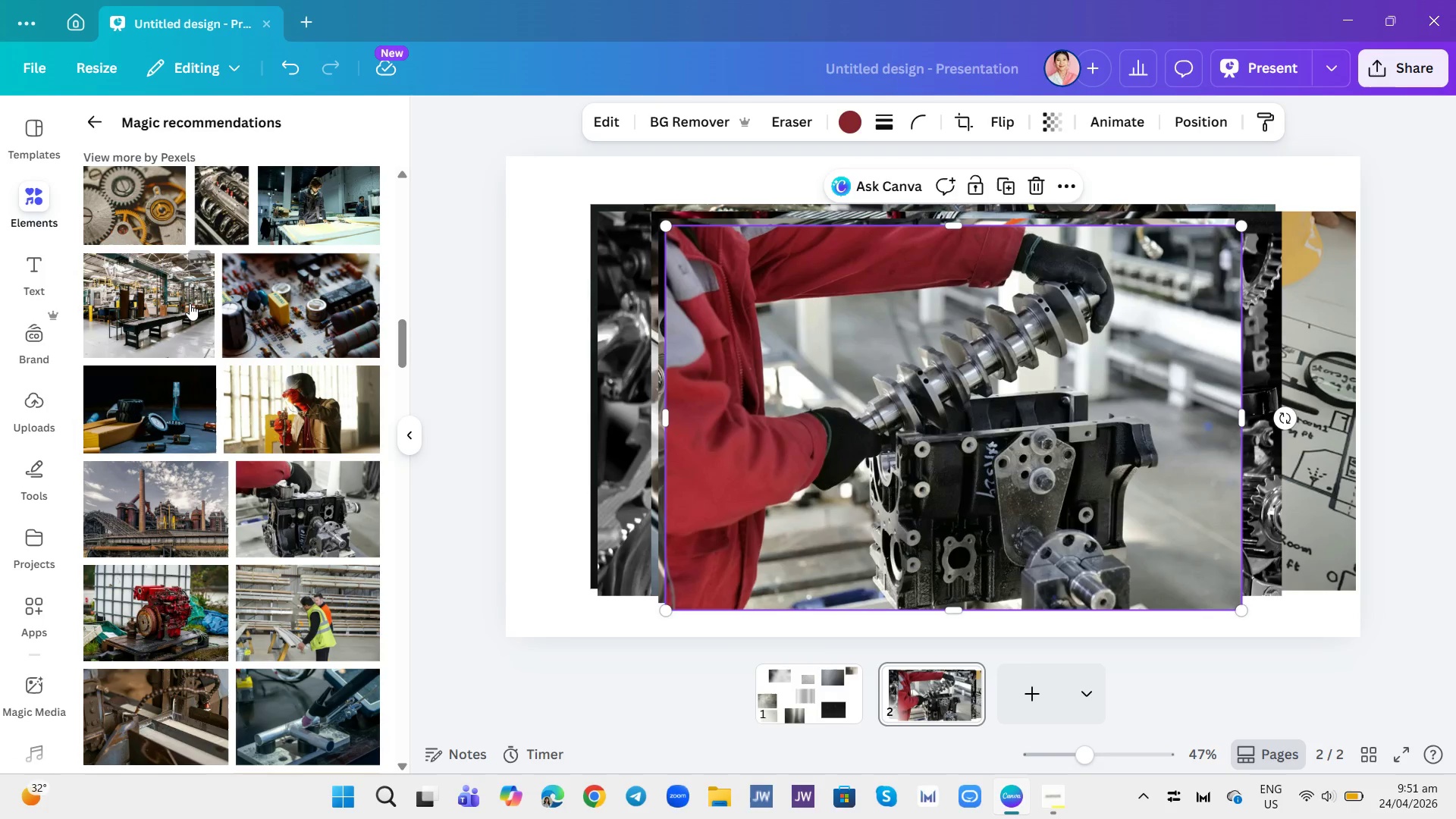 
left_click([190, 303])
 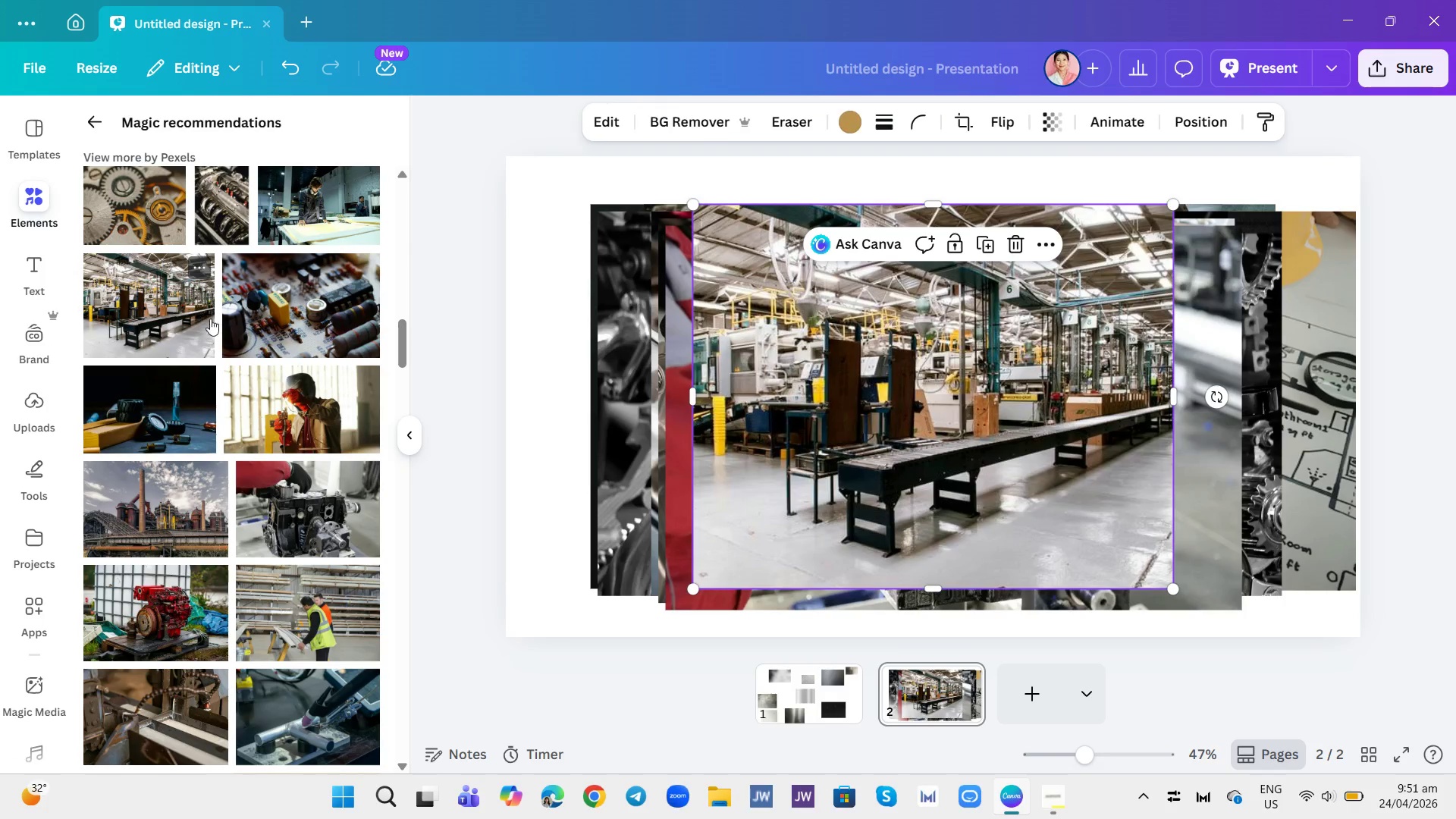 
mouse_move([303, 360])
 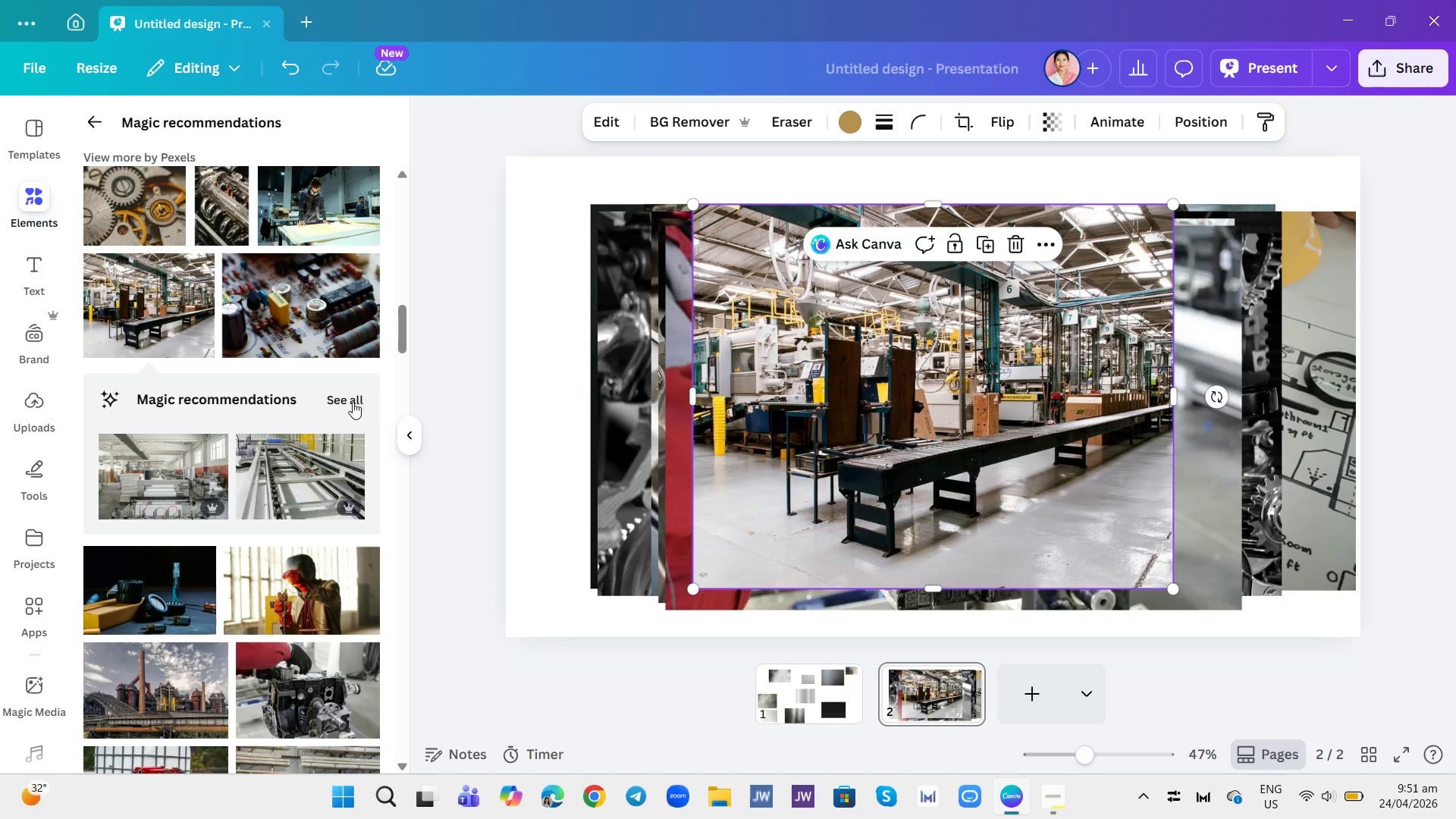 
left_click([351, 400])
 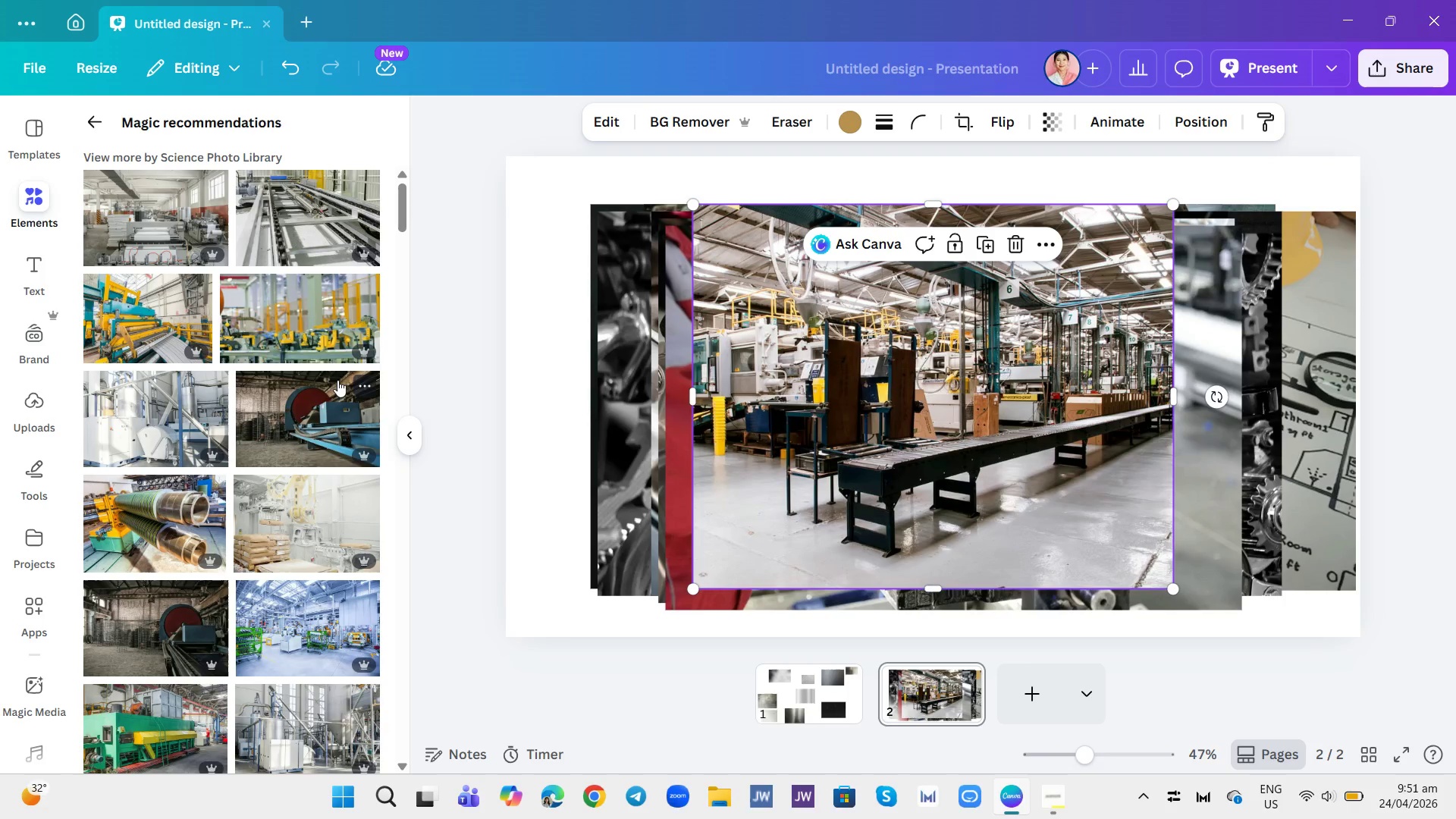 
scroll: coordinate [310, 472], scroll_direction: down, amount: 12.0
 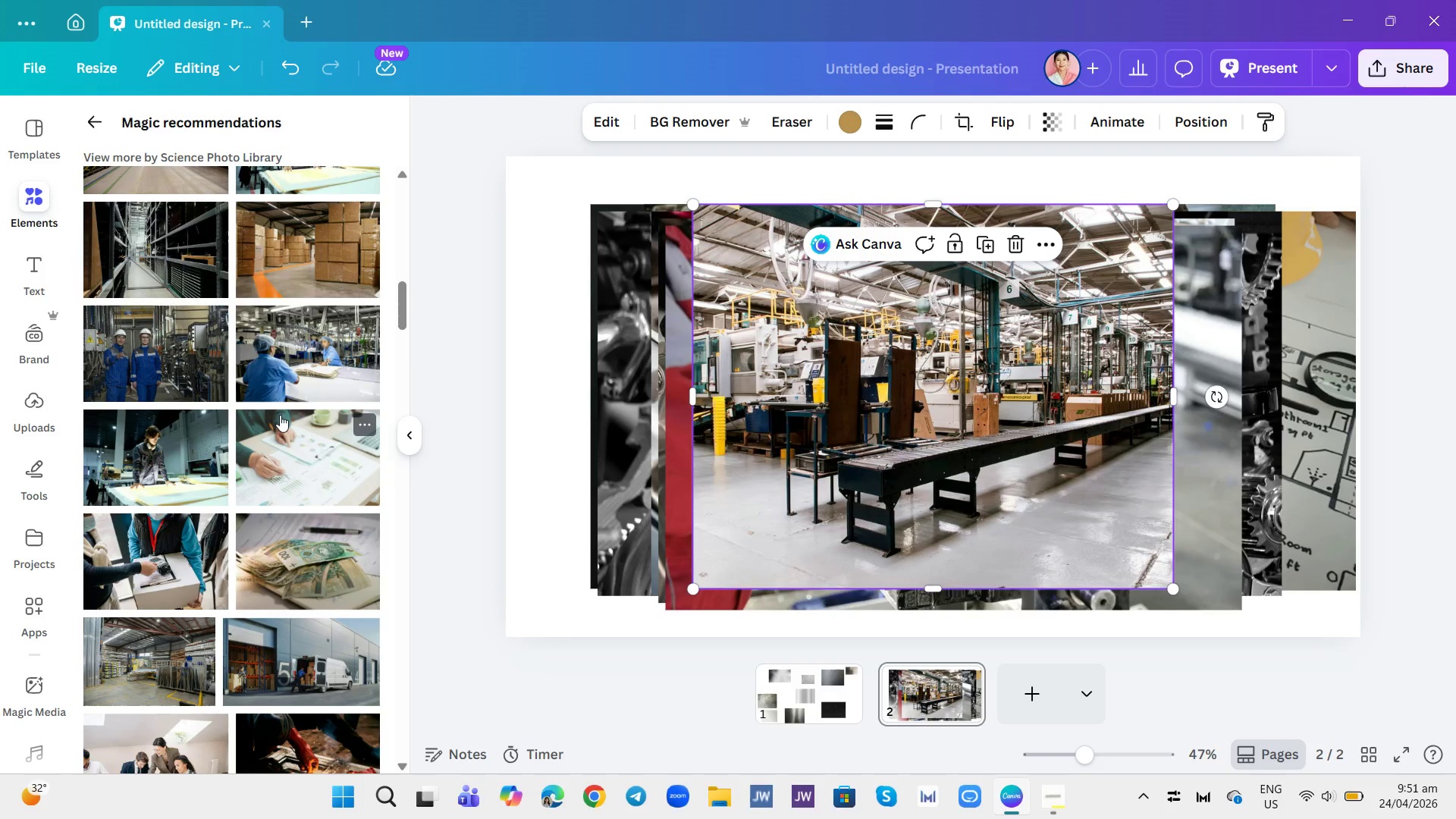 
left_click([202, 324])
 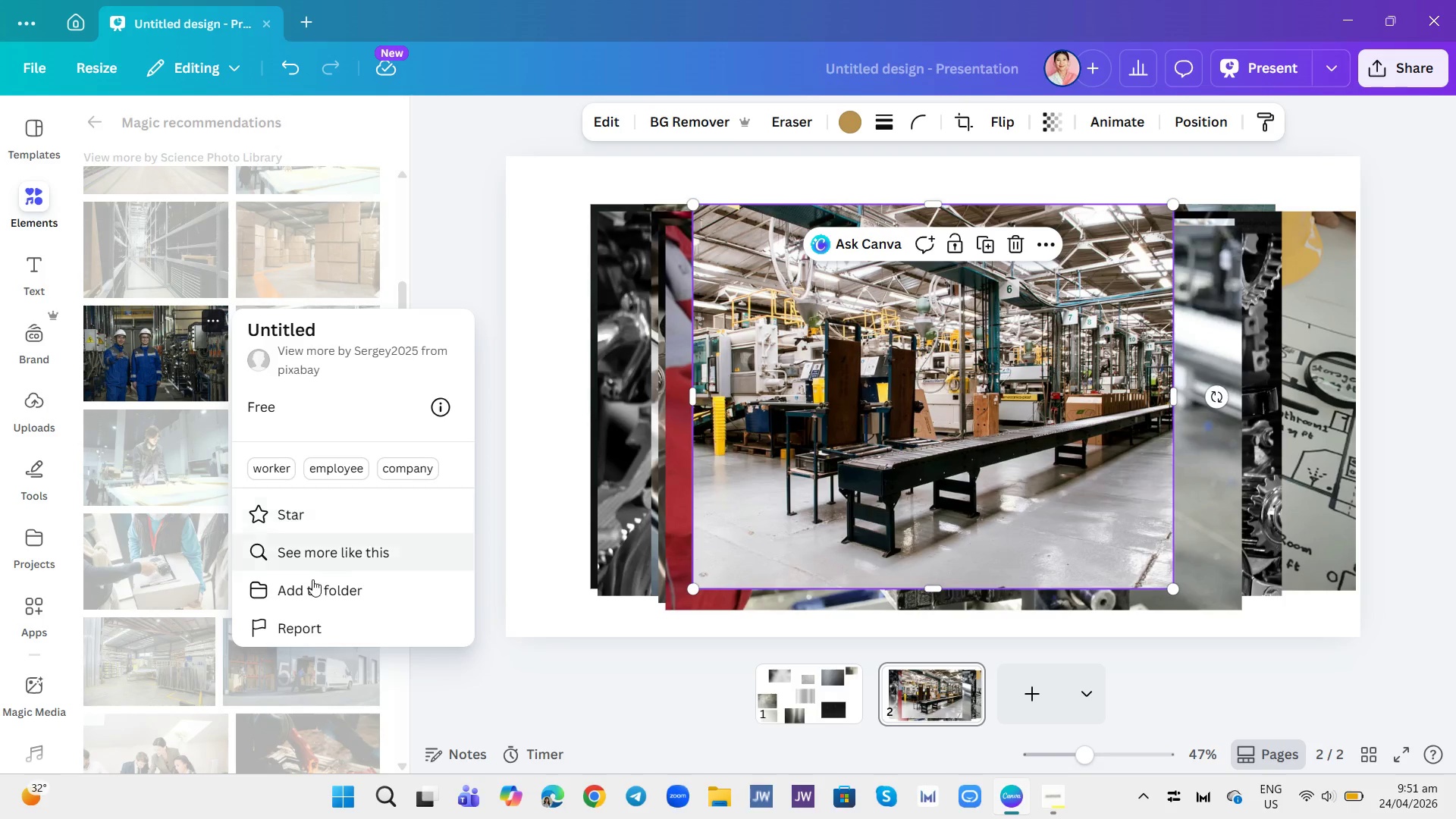 
left_click([317, 546])
 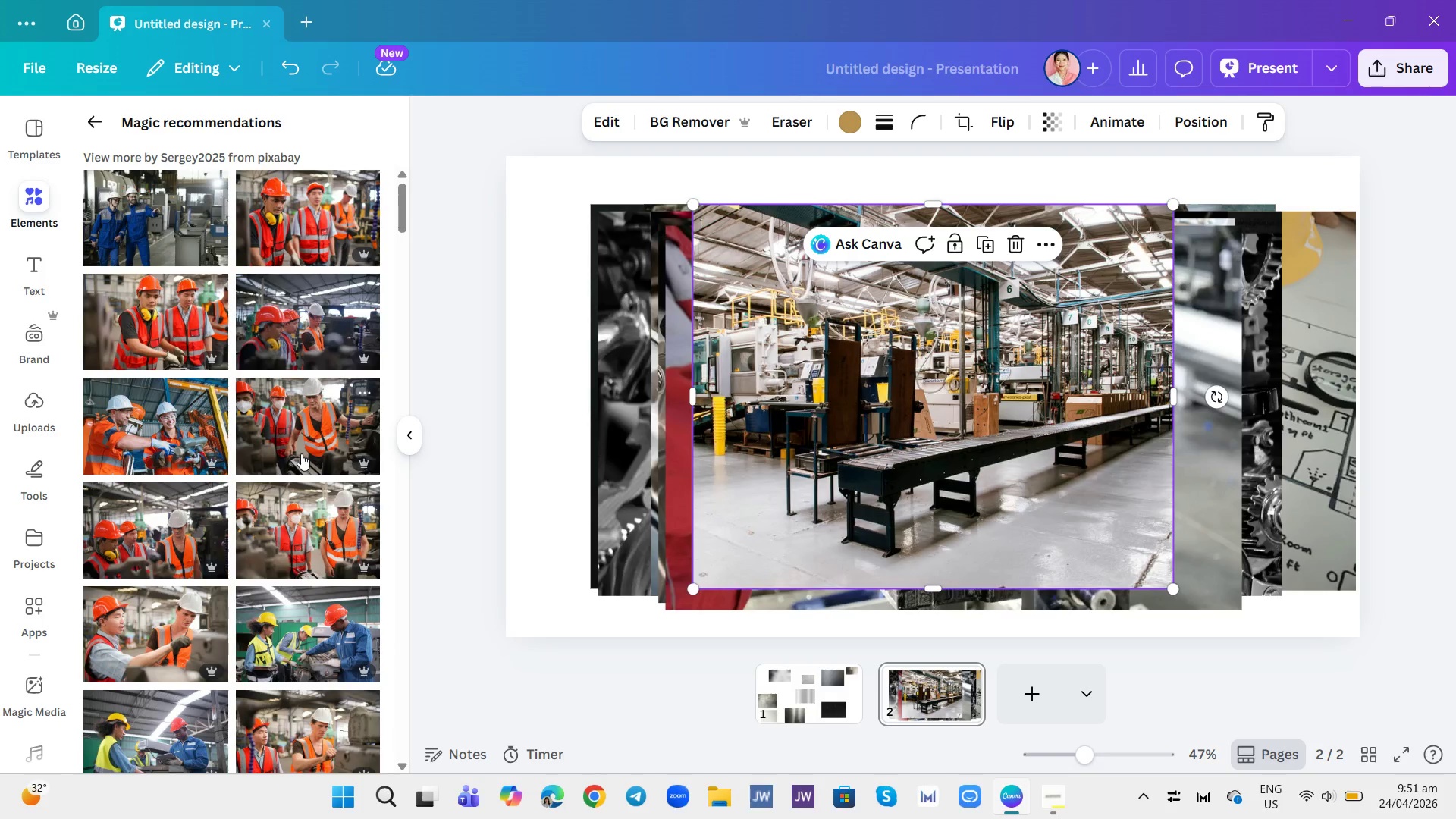 
scroll: coordinate [301, 453], scroll_direction: down, amount: 13.0
 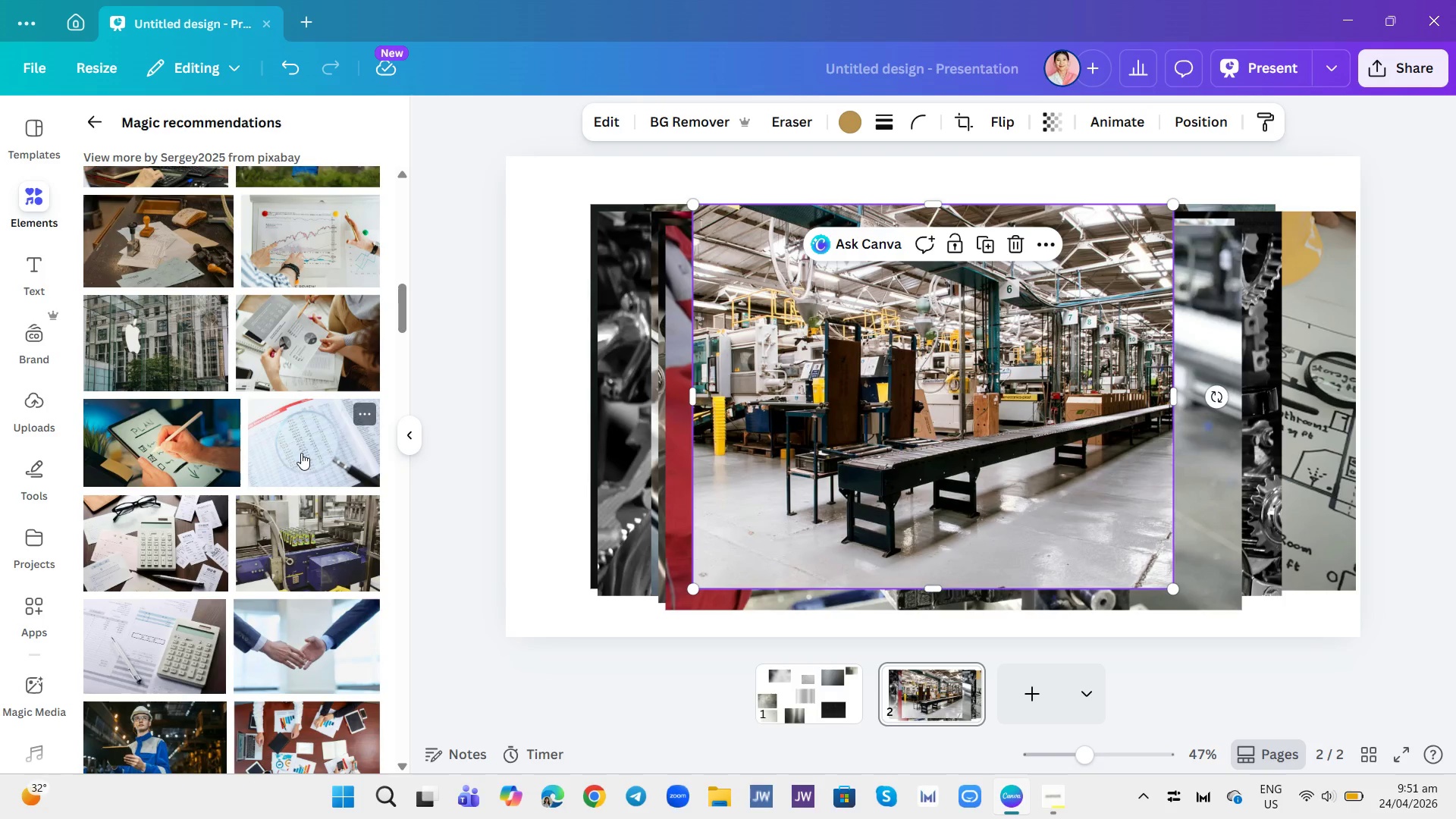 
scroll: coordinate [301, 453], scroll_direction: up, amount: 7.0
 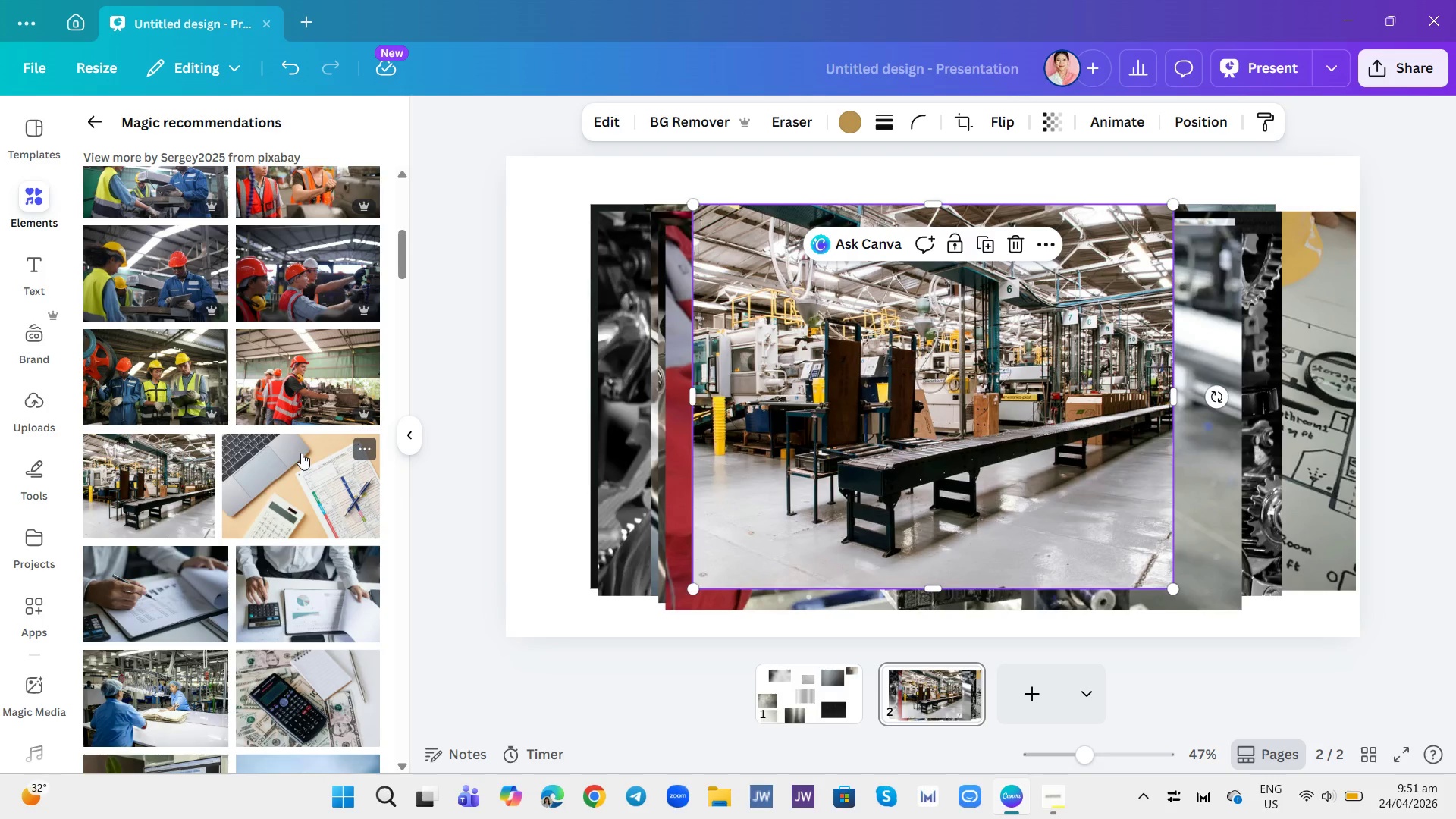 
scroll: coordinate [304, 443], scroll_direction: down, amount: 18.0
 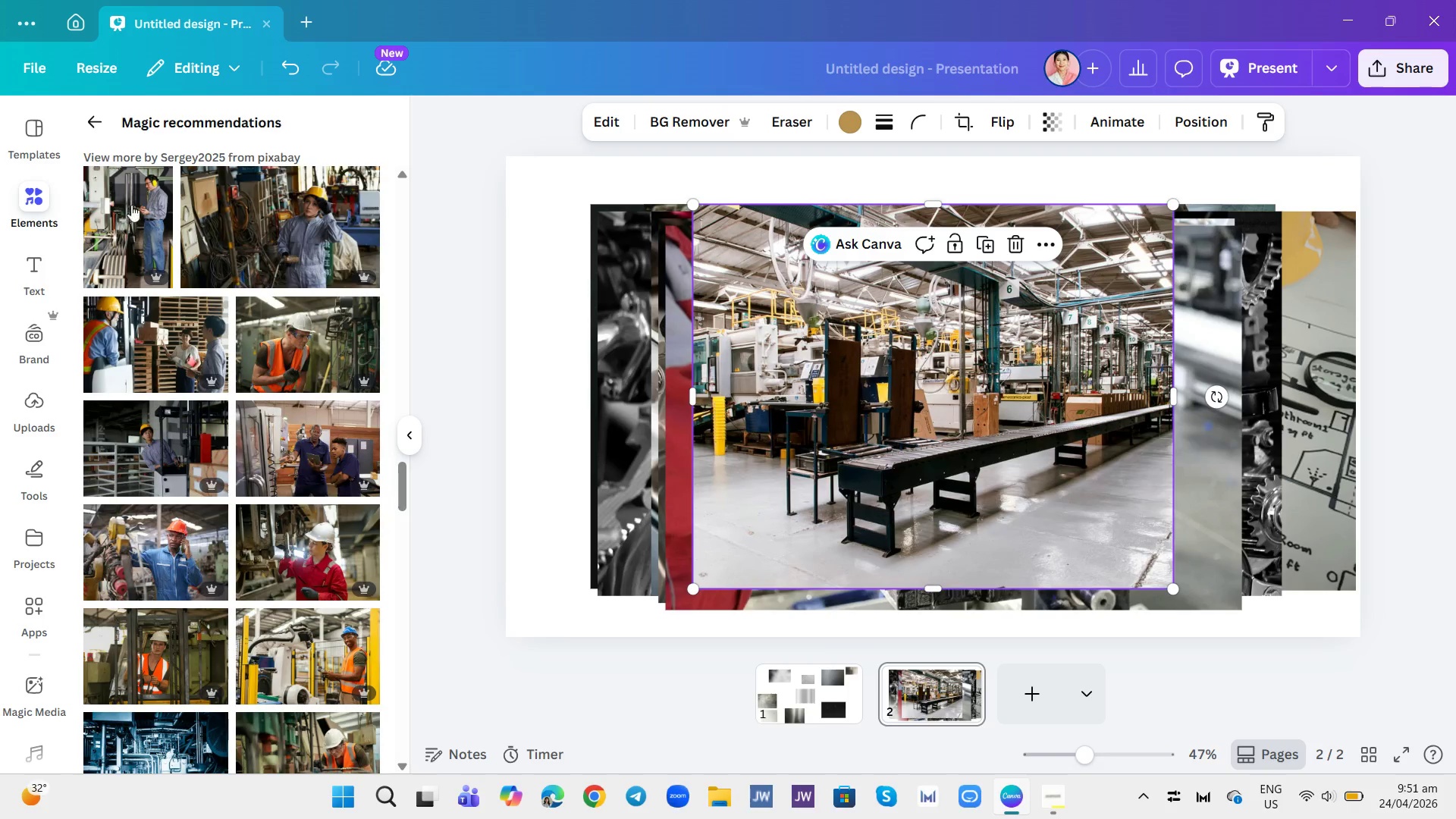 
left_click([97, 119])
 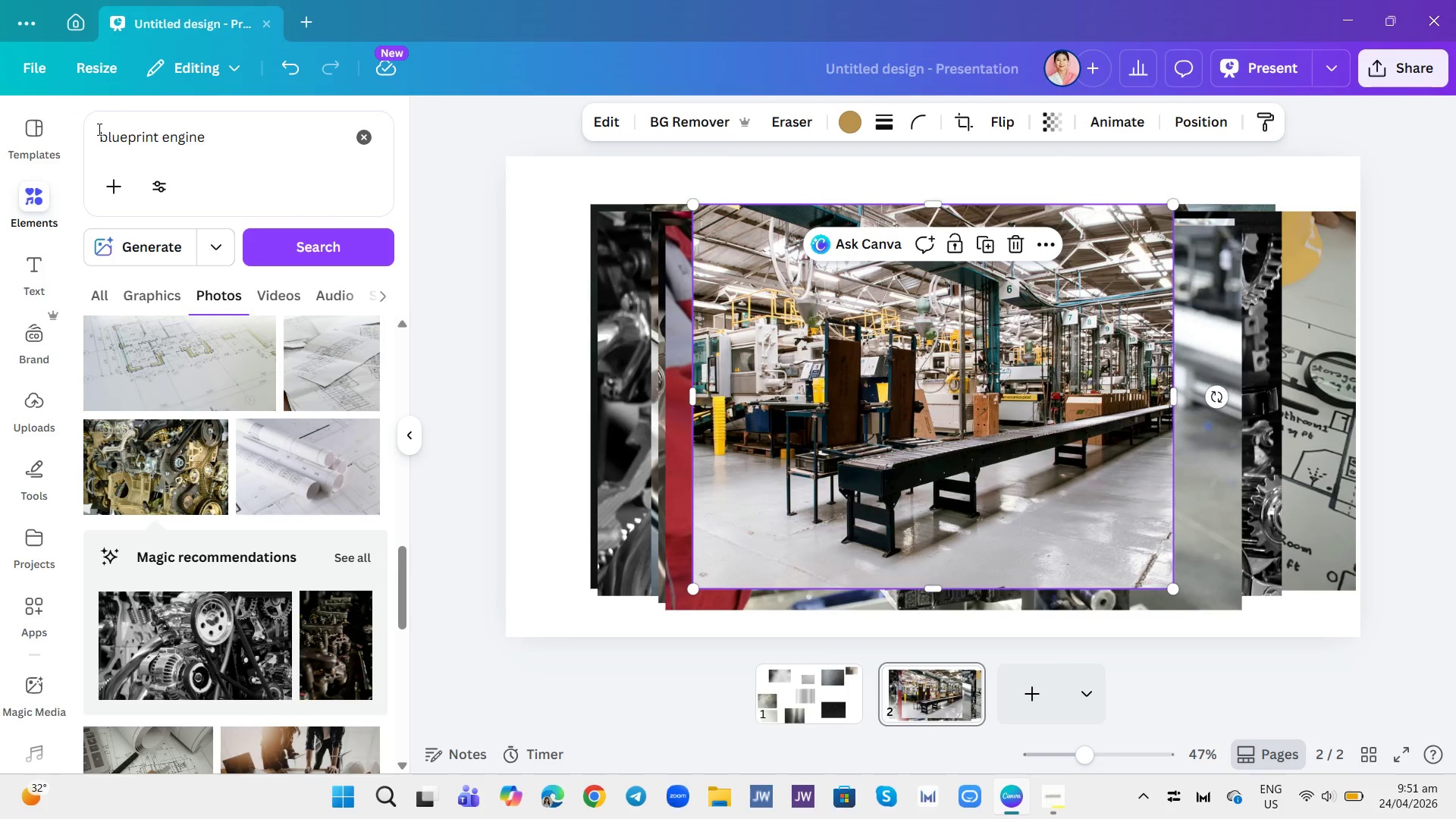 
scroll: coordinate [253, 510], scroll_direction: down, amount: 7.0
 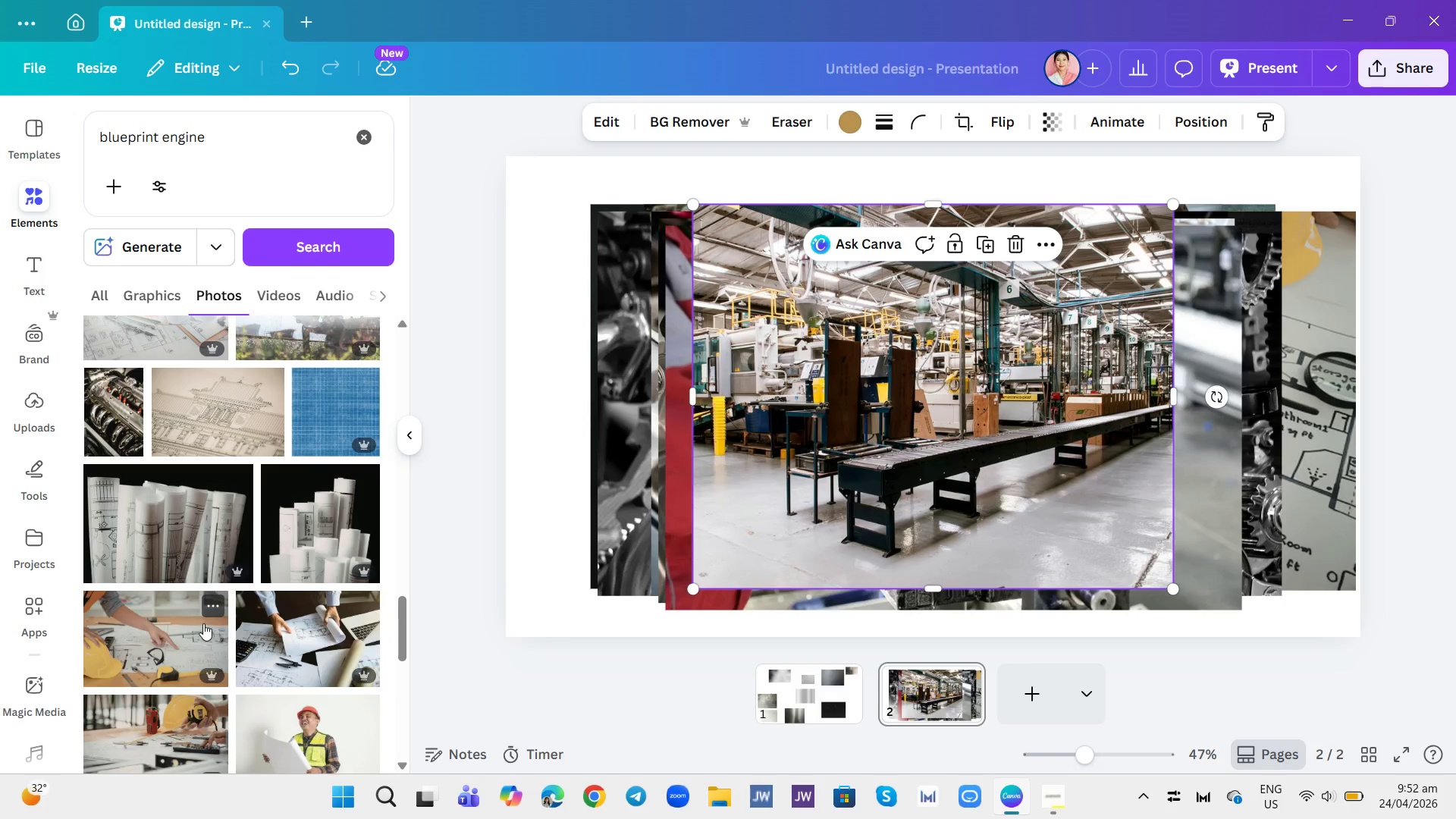 
wait(5.57)
 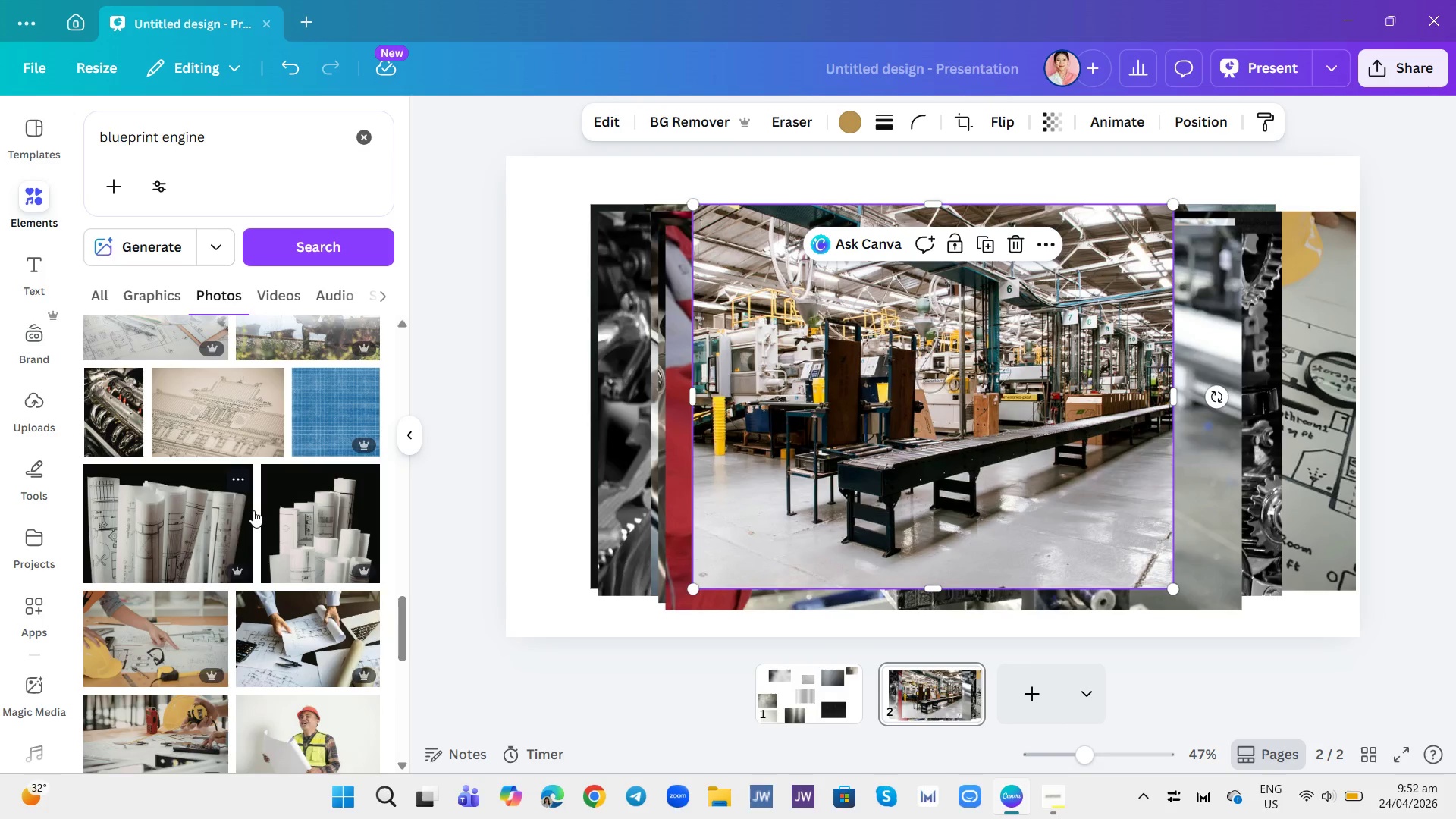 
left_click([199, 620])
 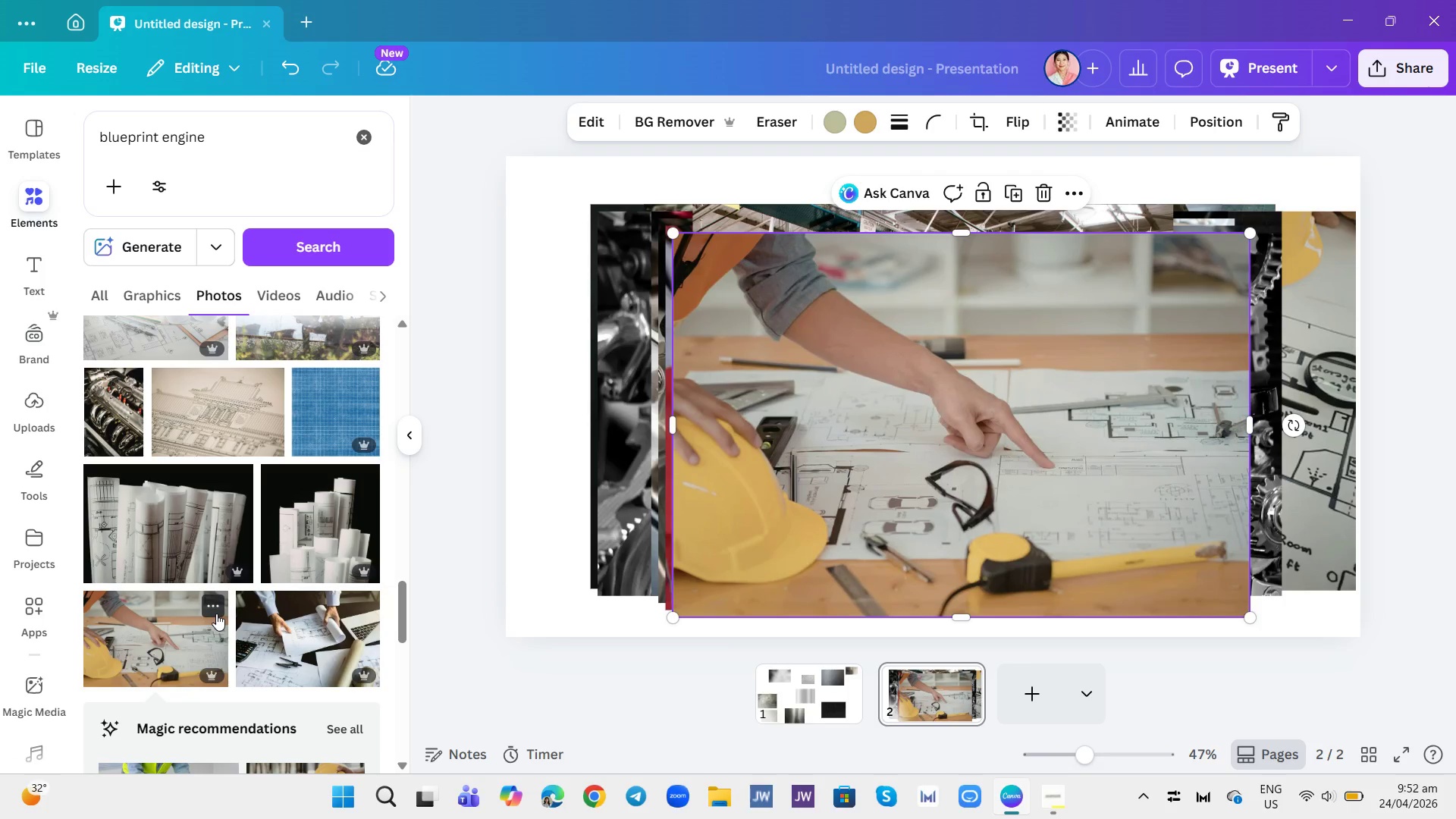 
wait(5.92)
 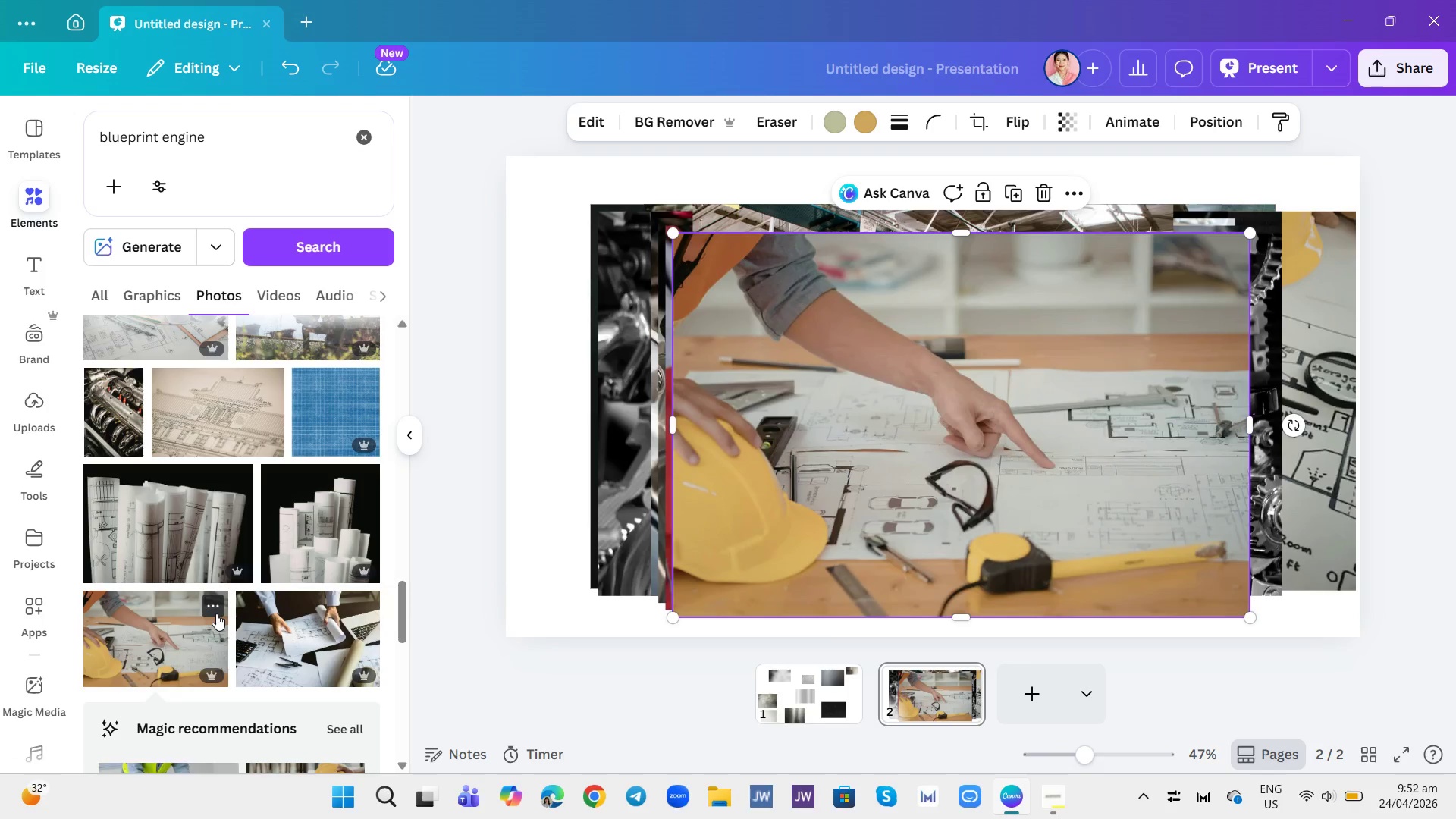 
mouse_move([361, 482])
 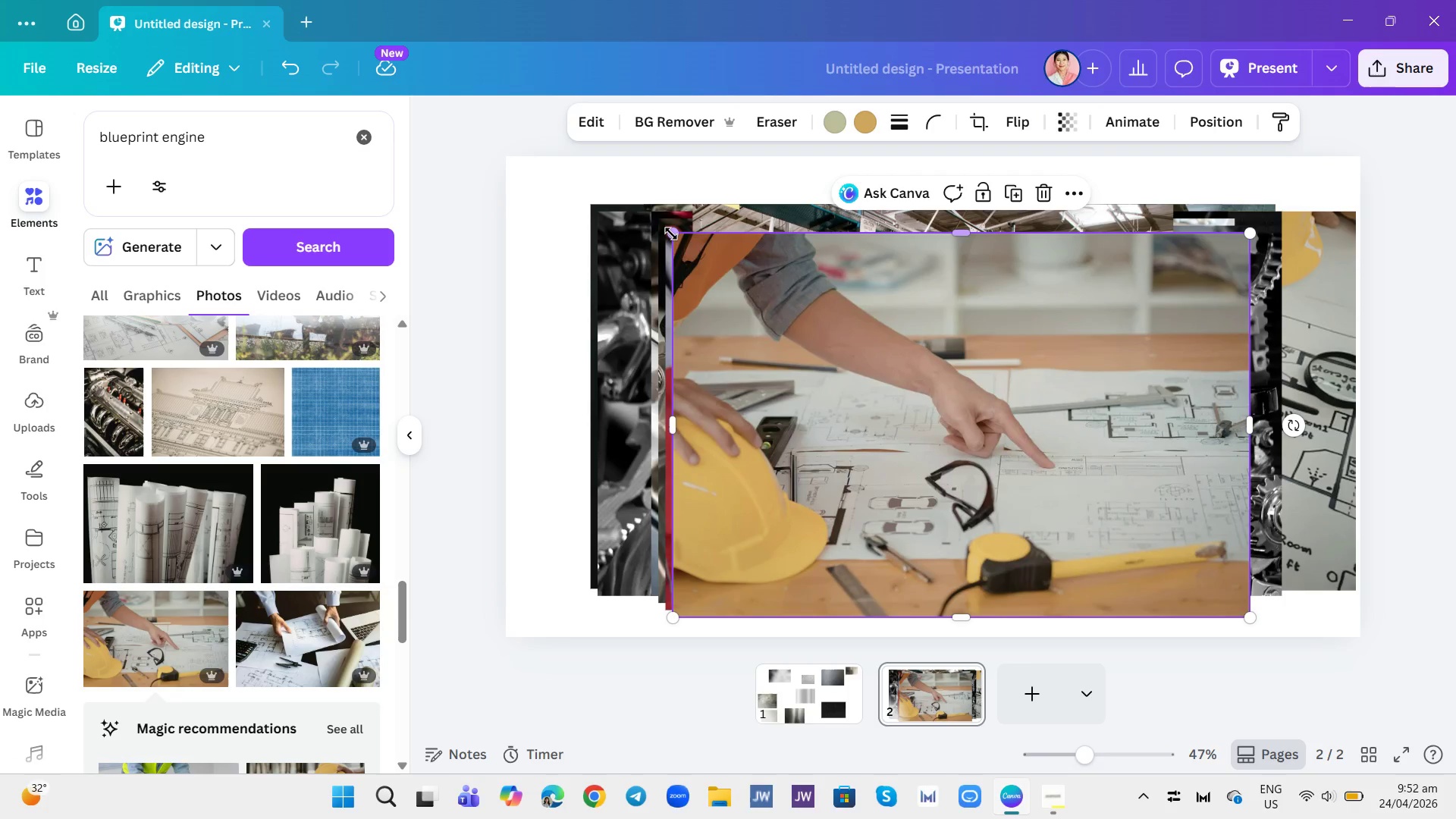 
left_click_drag(start_coordinate=[671, 234], to_coordinate=[1093, 441])
 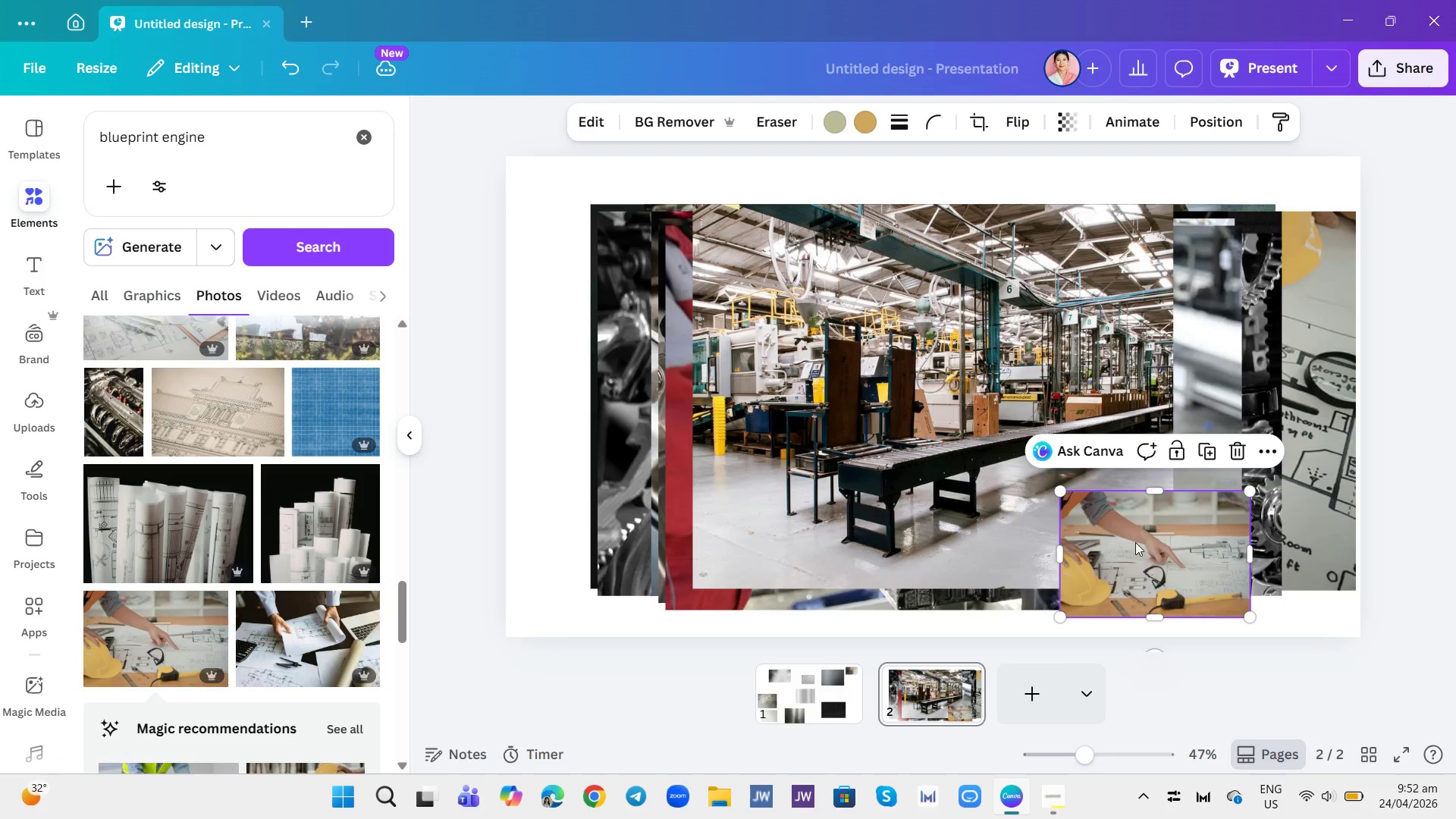 
left_click_drag(start_coordinate=[1135, 542], to_coordinate=[1198, 524])
 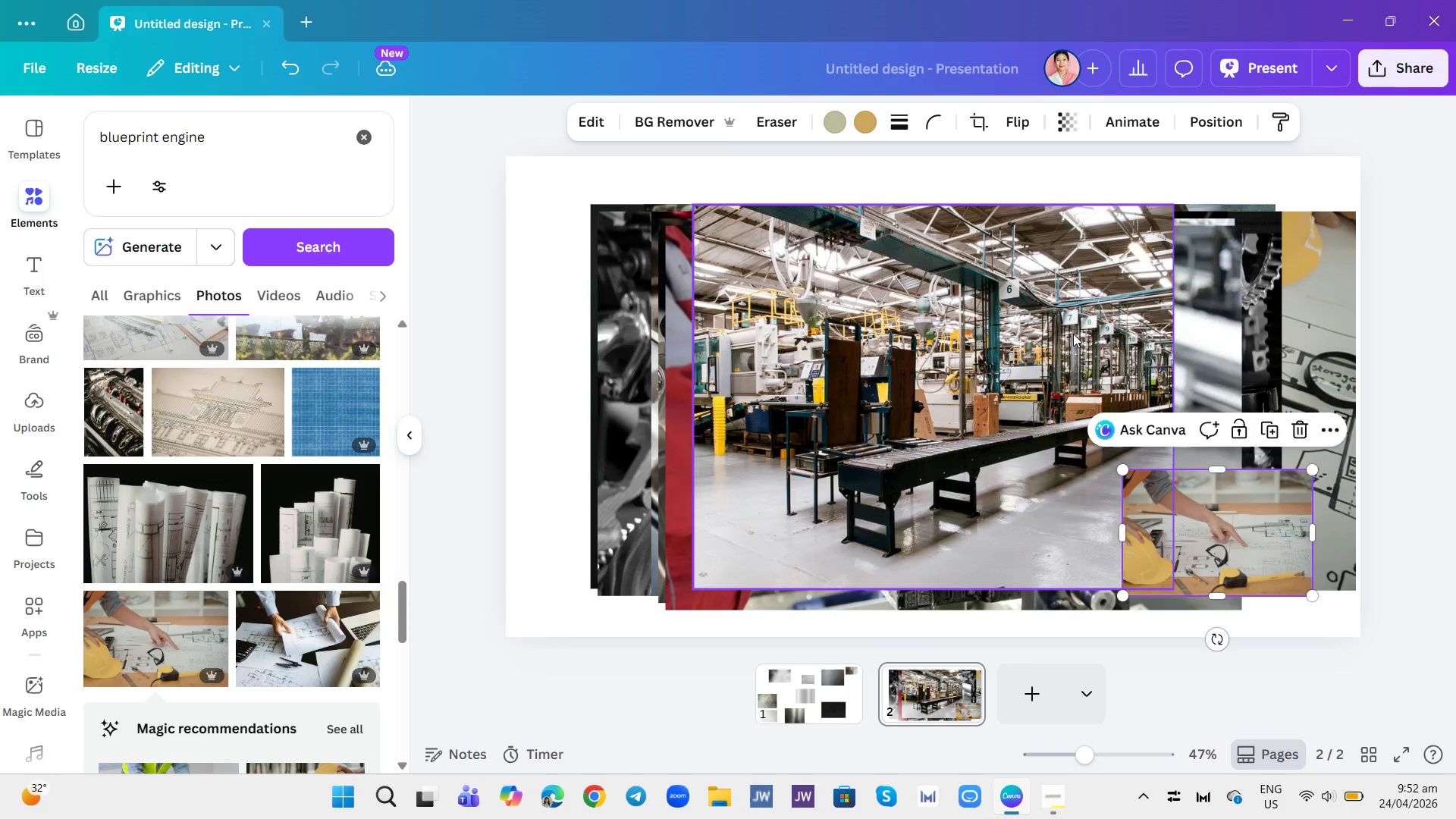 
left_click([1078, 317])
 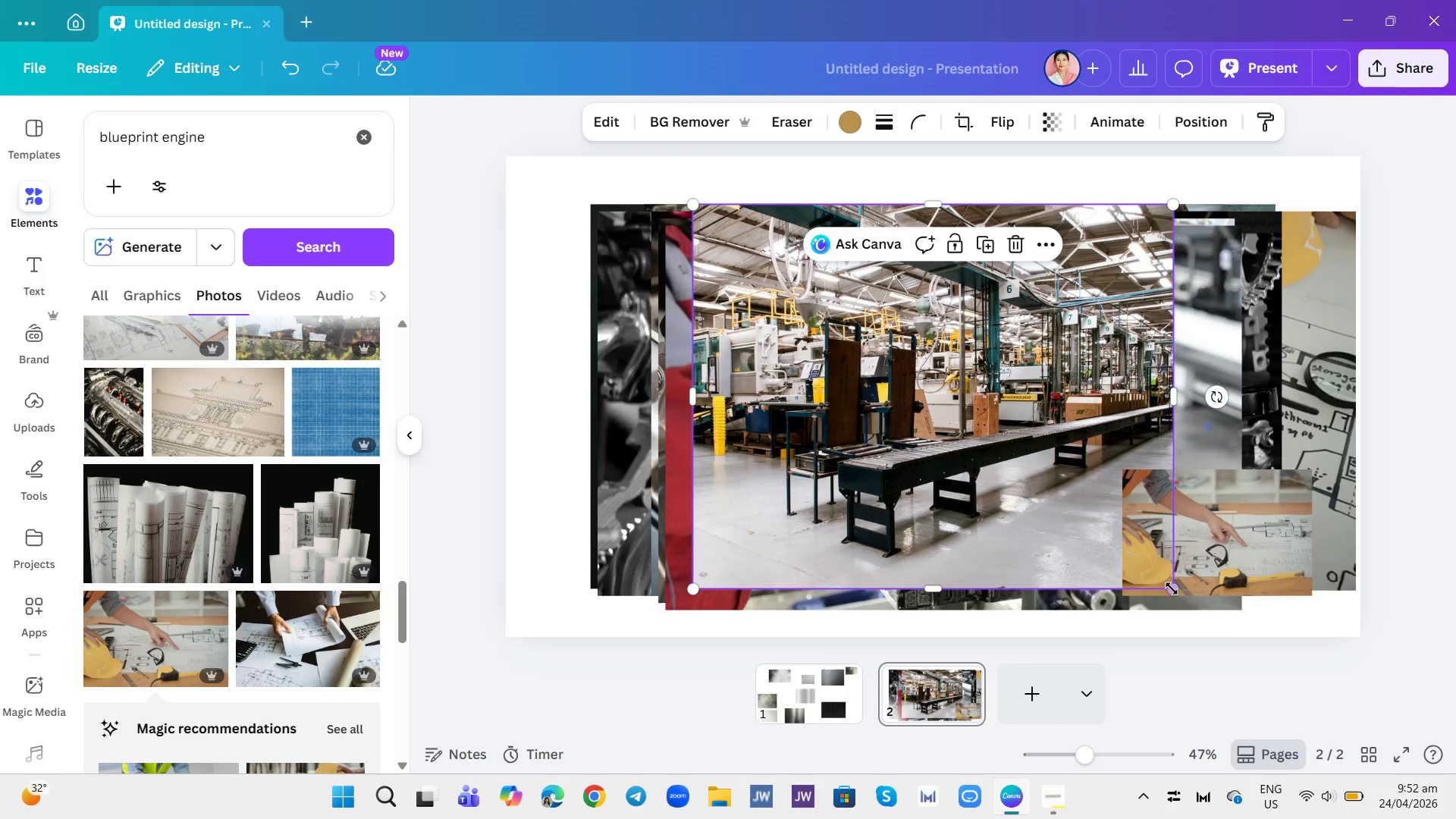 
left_click_drag(start_coordinate=[1172, 588], to_coordinate=[771, 332])
 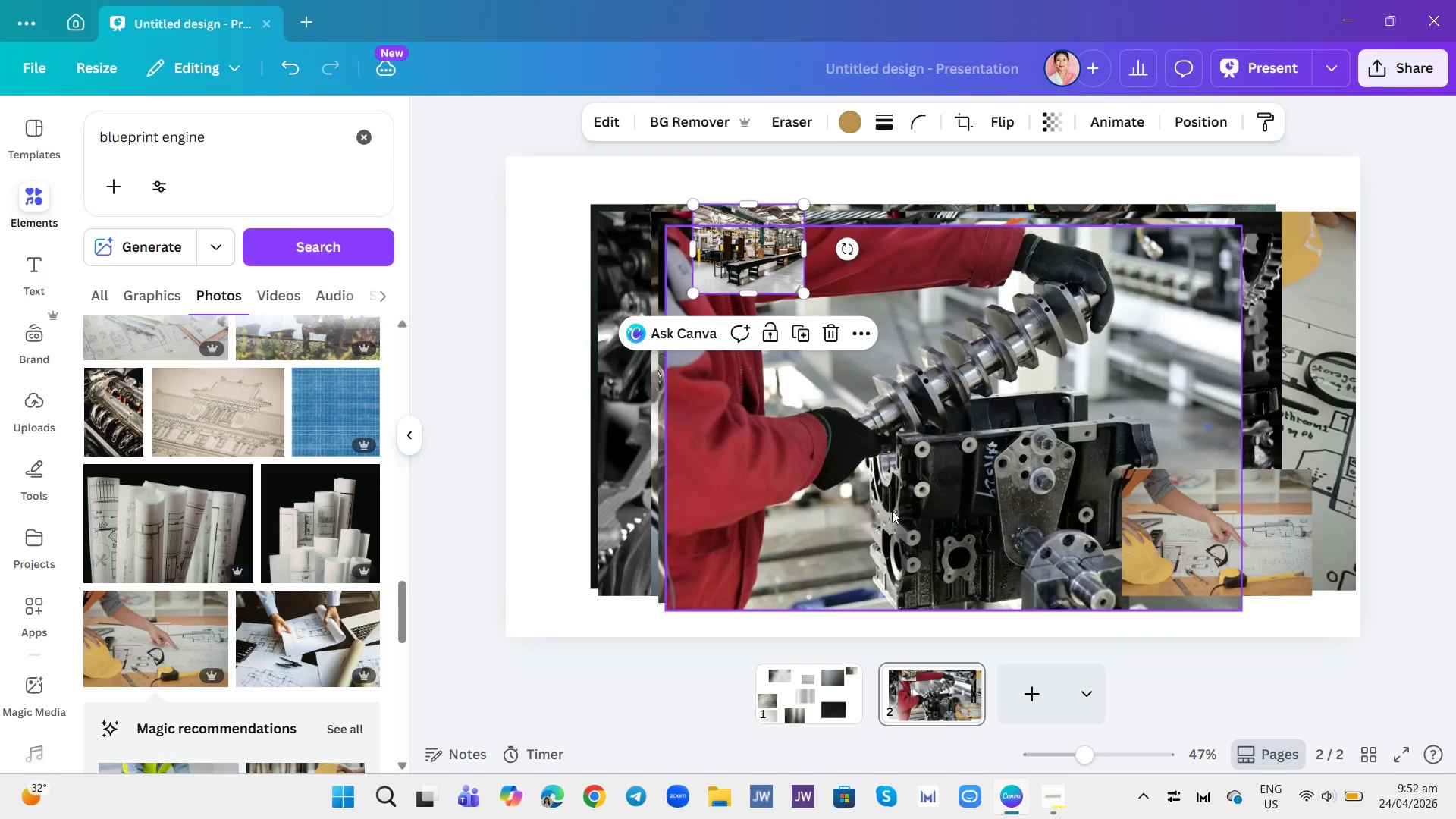 
left_click([892, 510])
 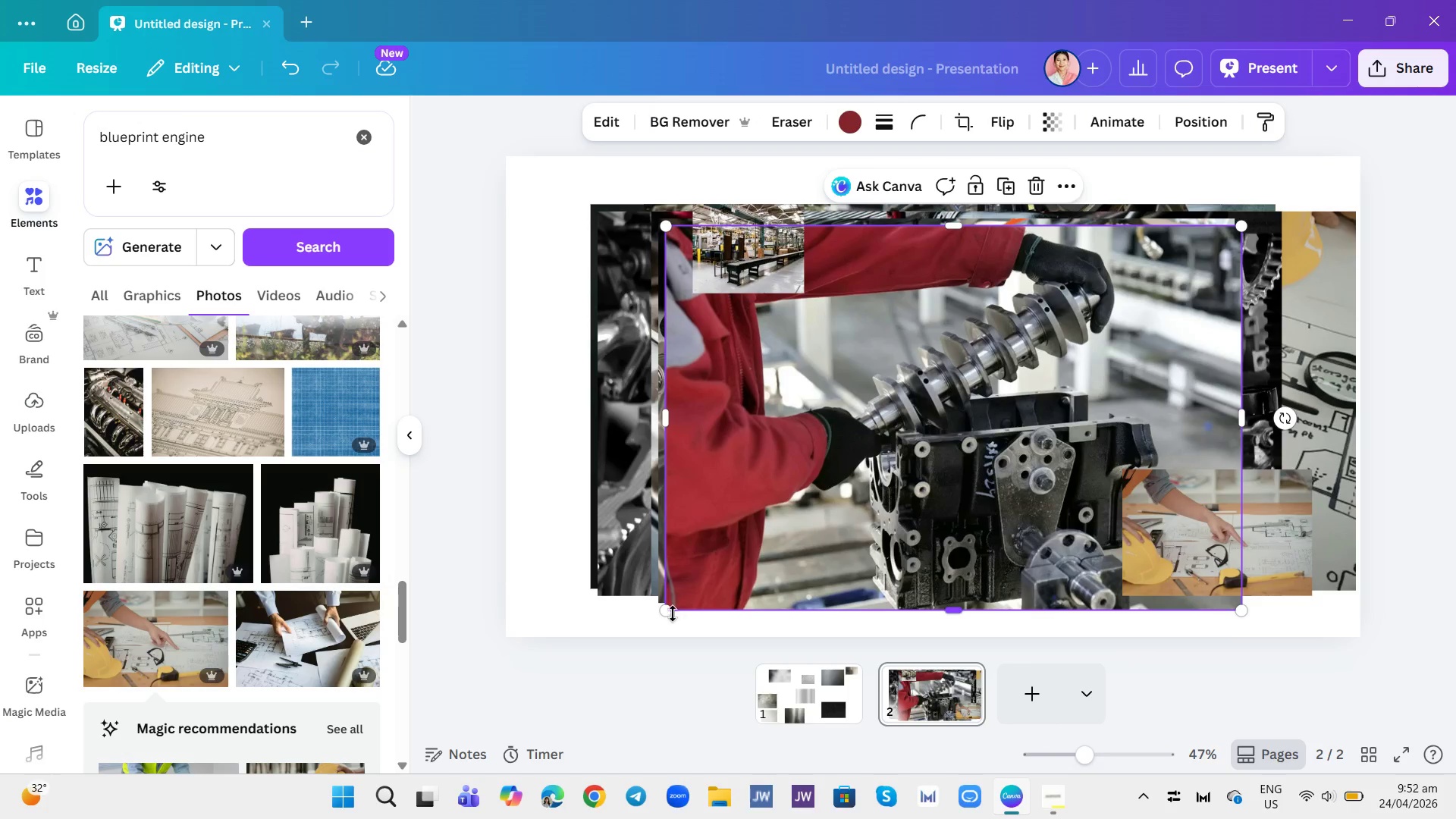 
left_click_drag(start_coordinate=[667, 613], to_coordinate=[1037, 356])
 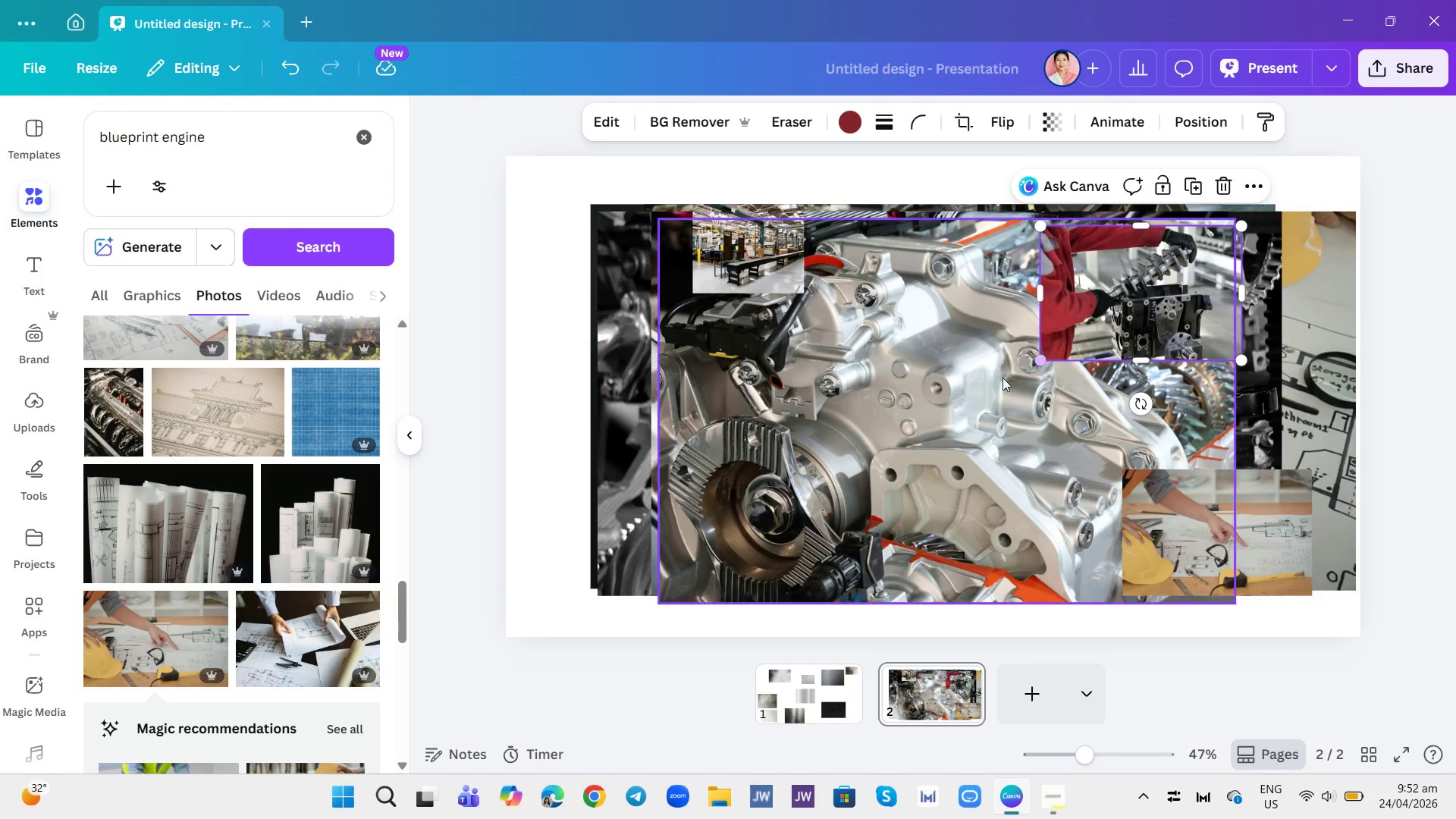 
left_click([1003, 378])
 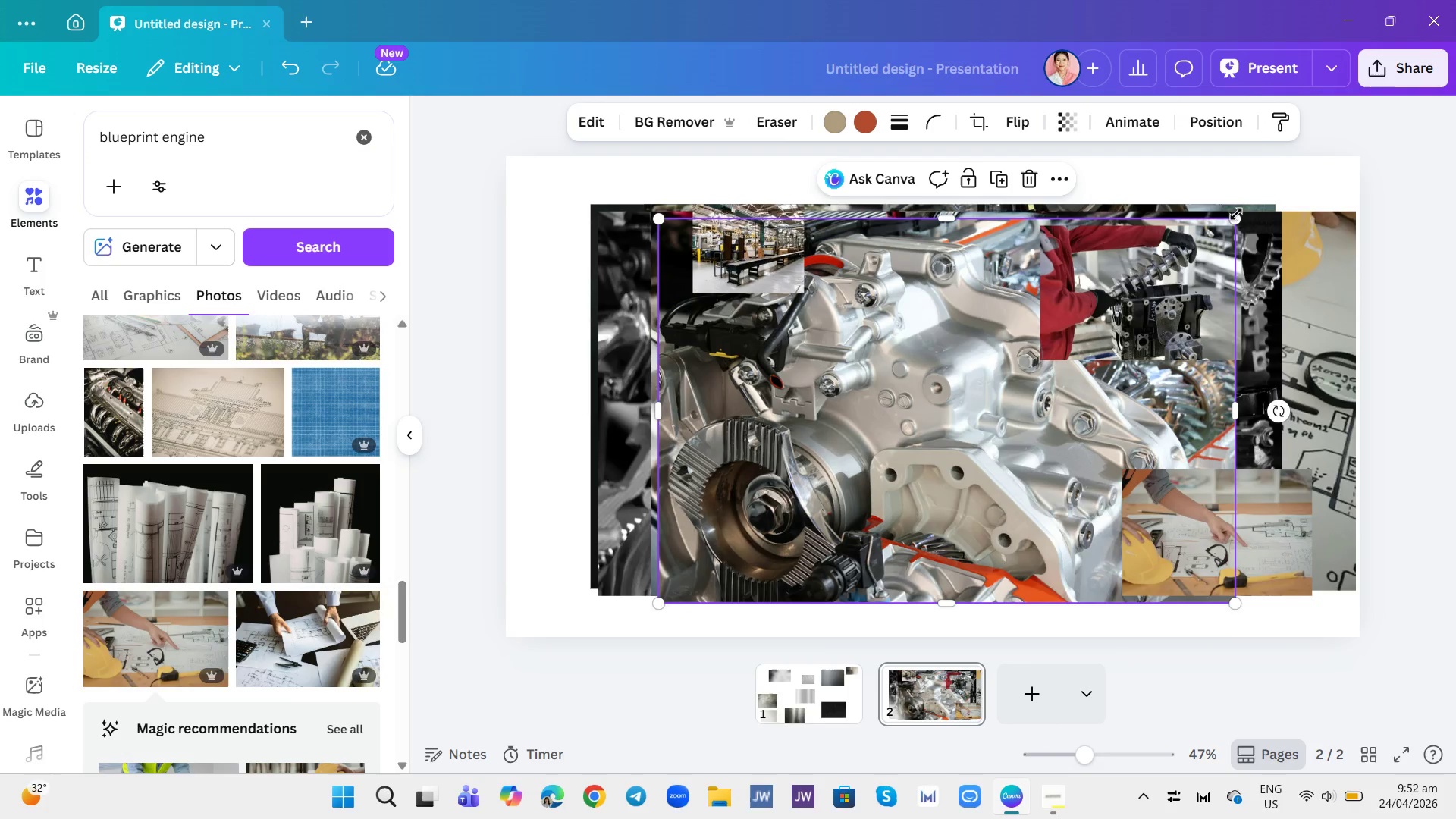 
left_click_drag(start_coordinate=[1236, 214], to_coordinate=[827, 494])
 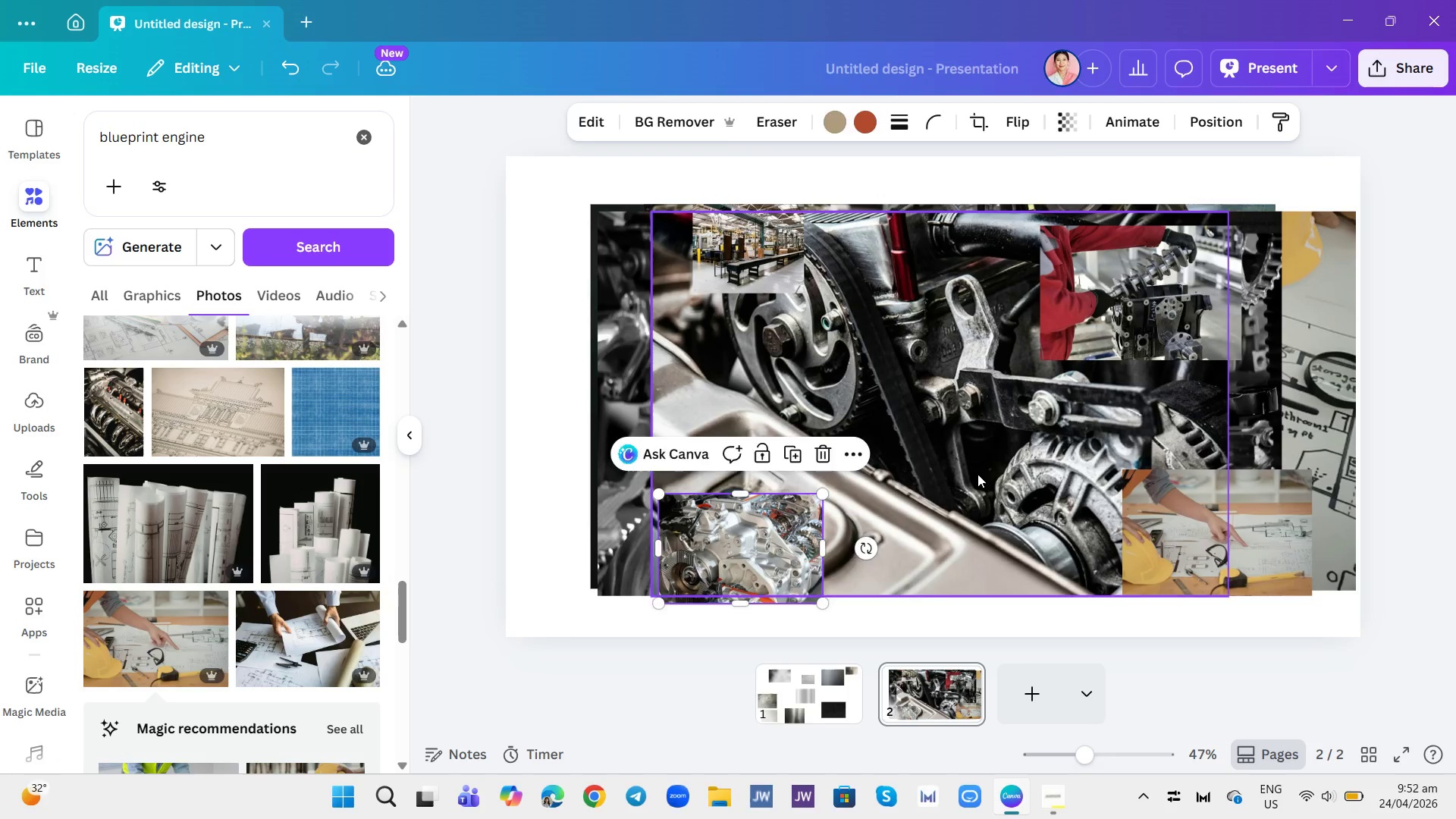 
left_click([977, 474])
 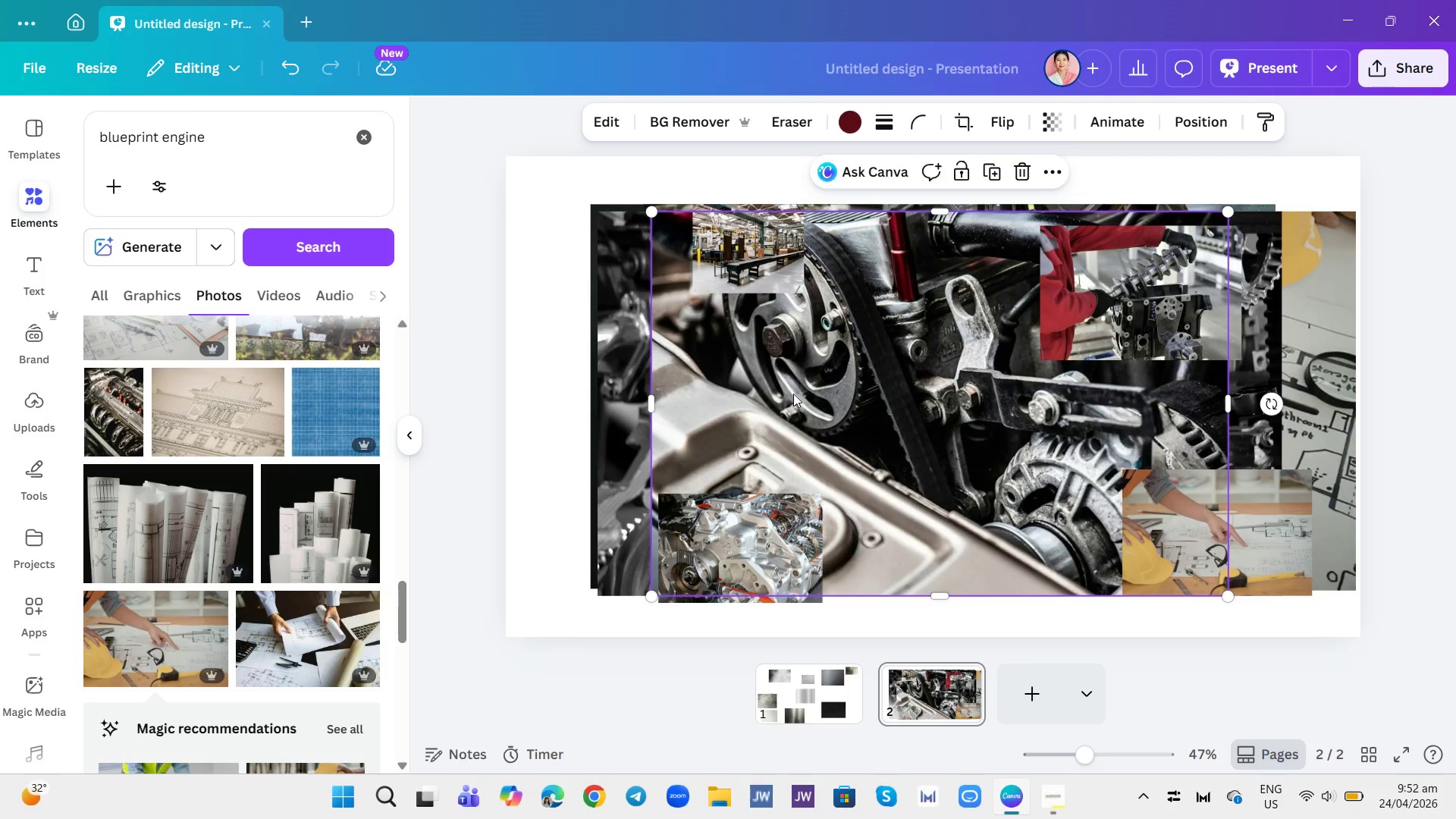 
left_click_drag(start_coordinate=[651, 212], to_coordinate=[938, 495])
 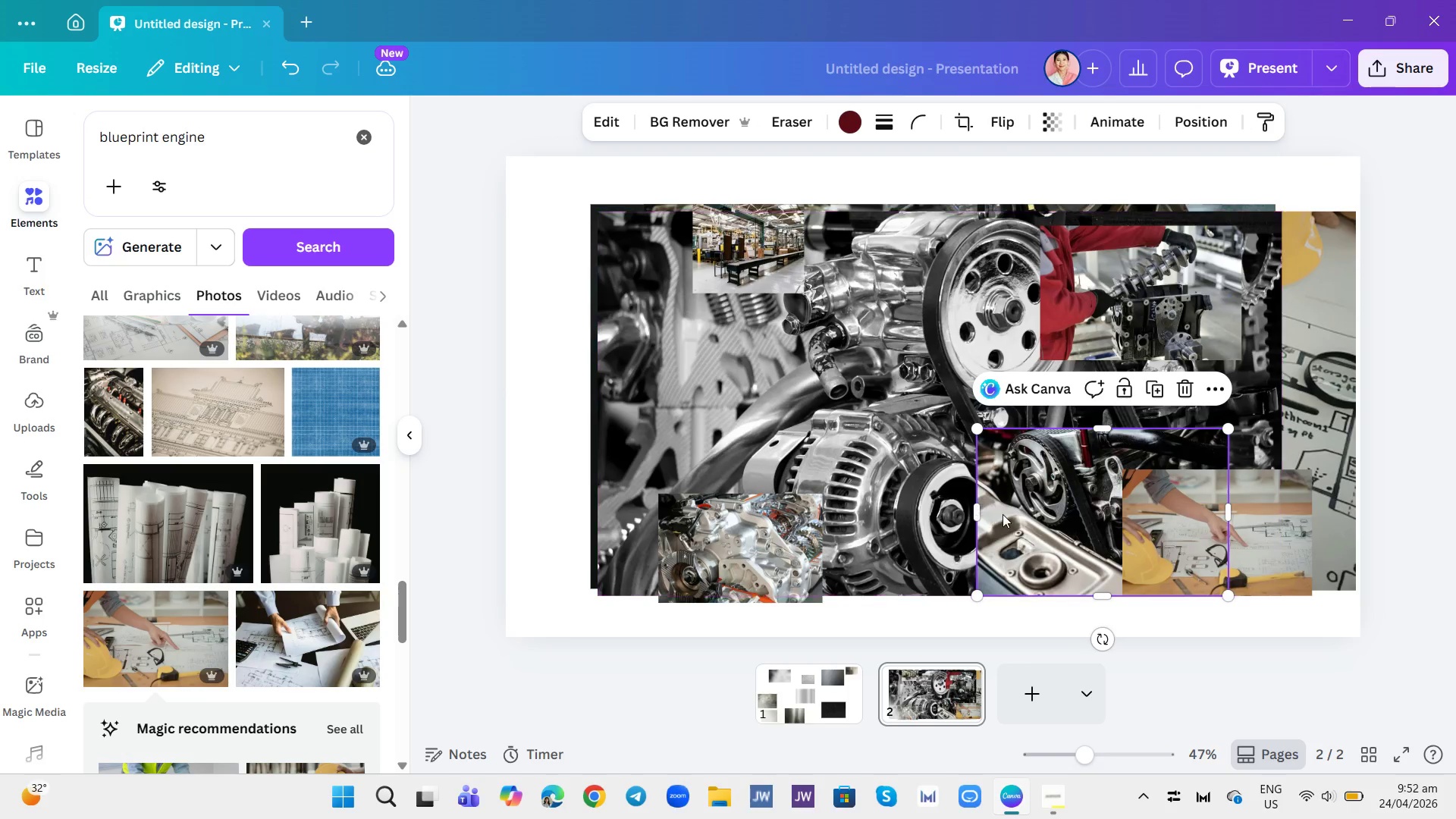 
left_click_drag(start_coordinate=[1003, 514], to_coordinate=[884, 513])
 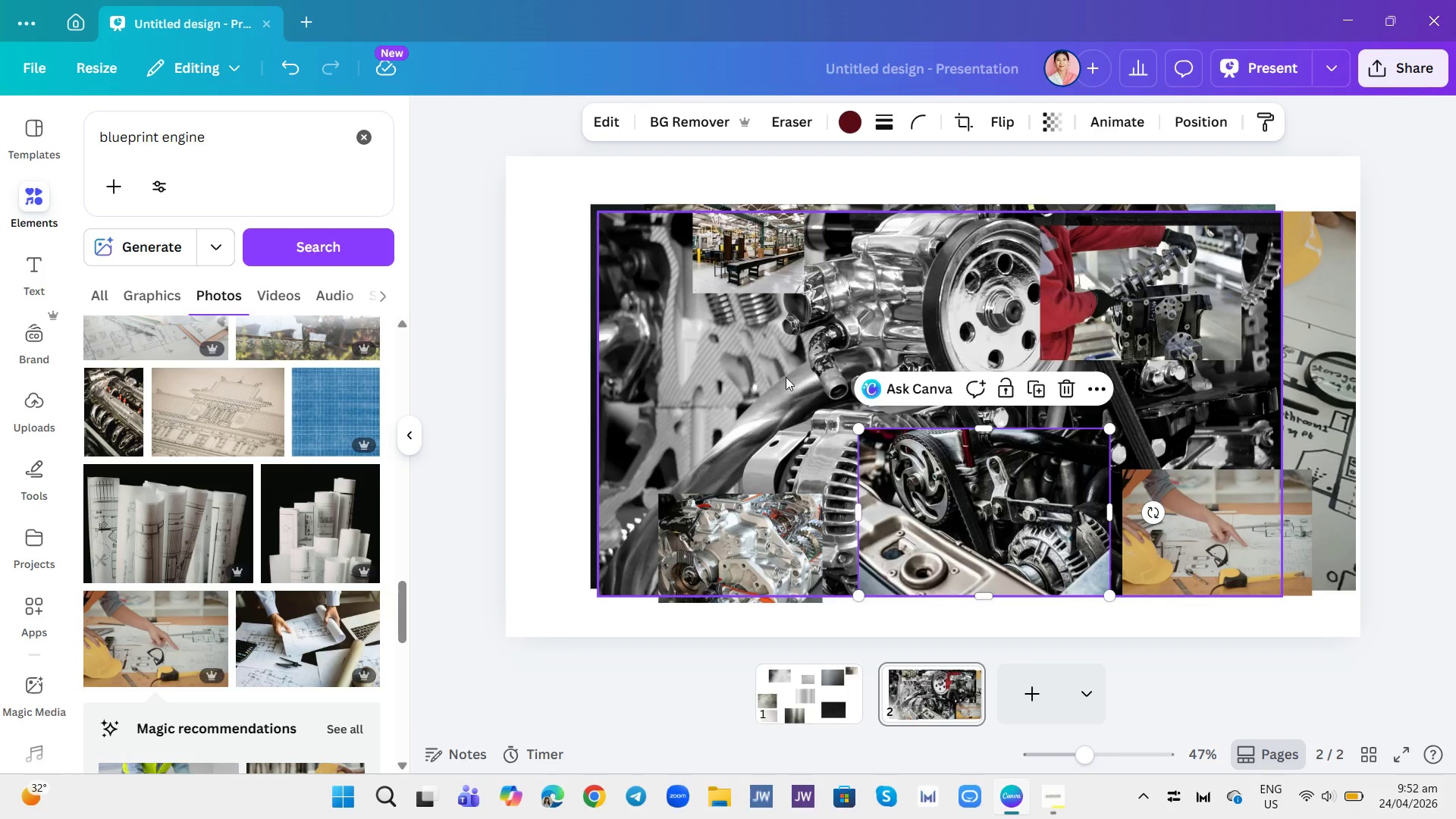 
left_click([779, 371])
 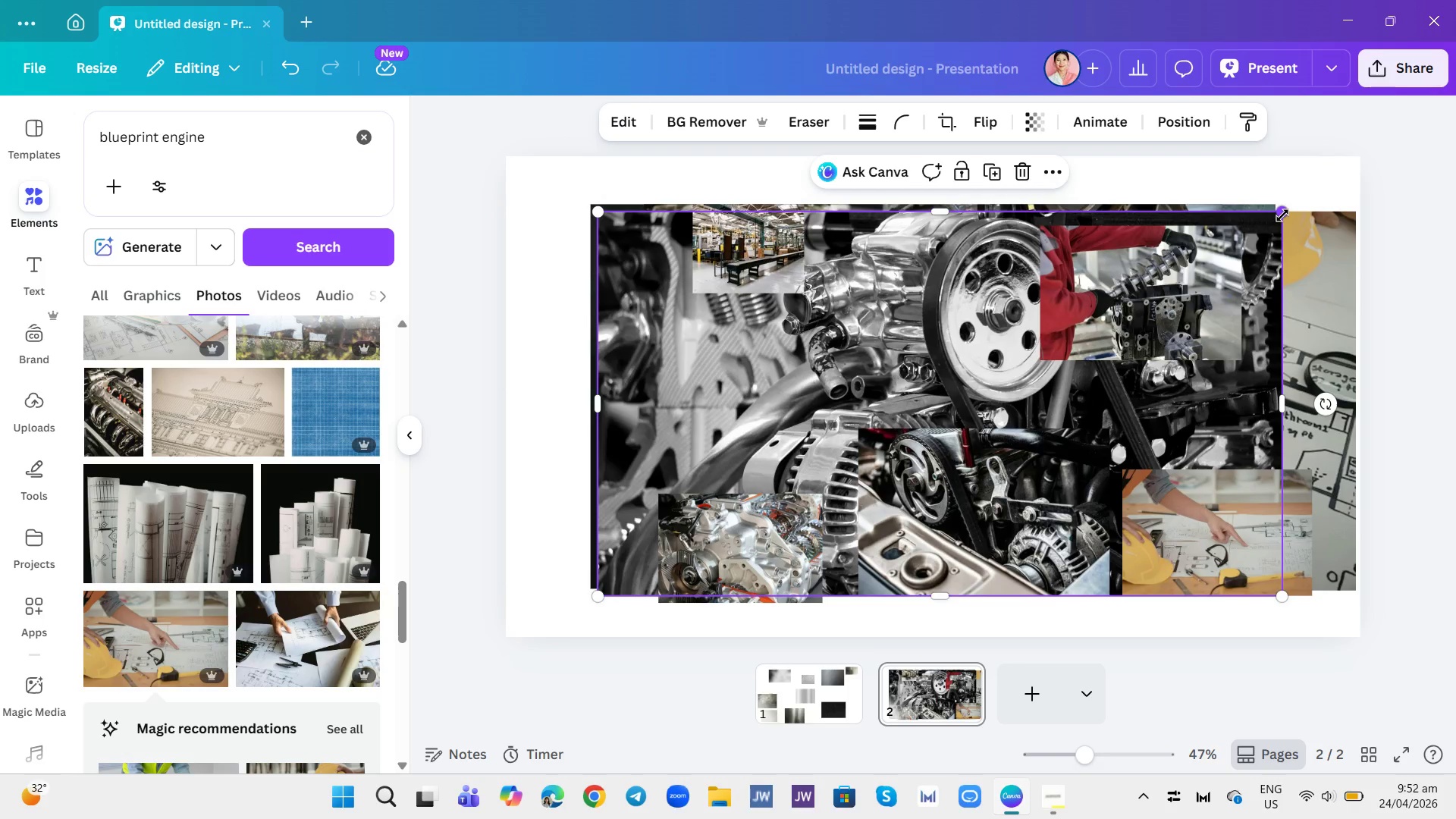 
left_click_drag(start_coordinate=[1282, 215], to_coordinate=[830, 412])
 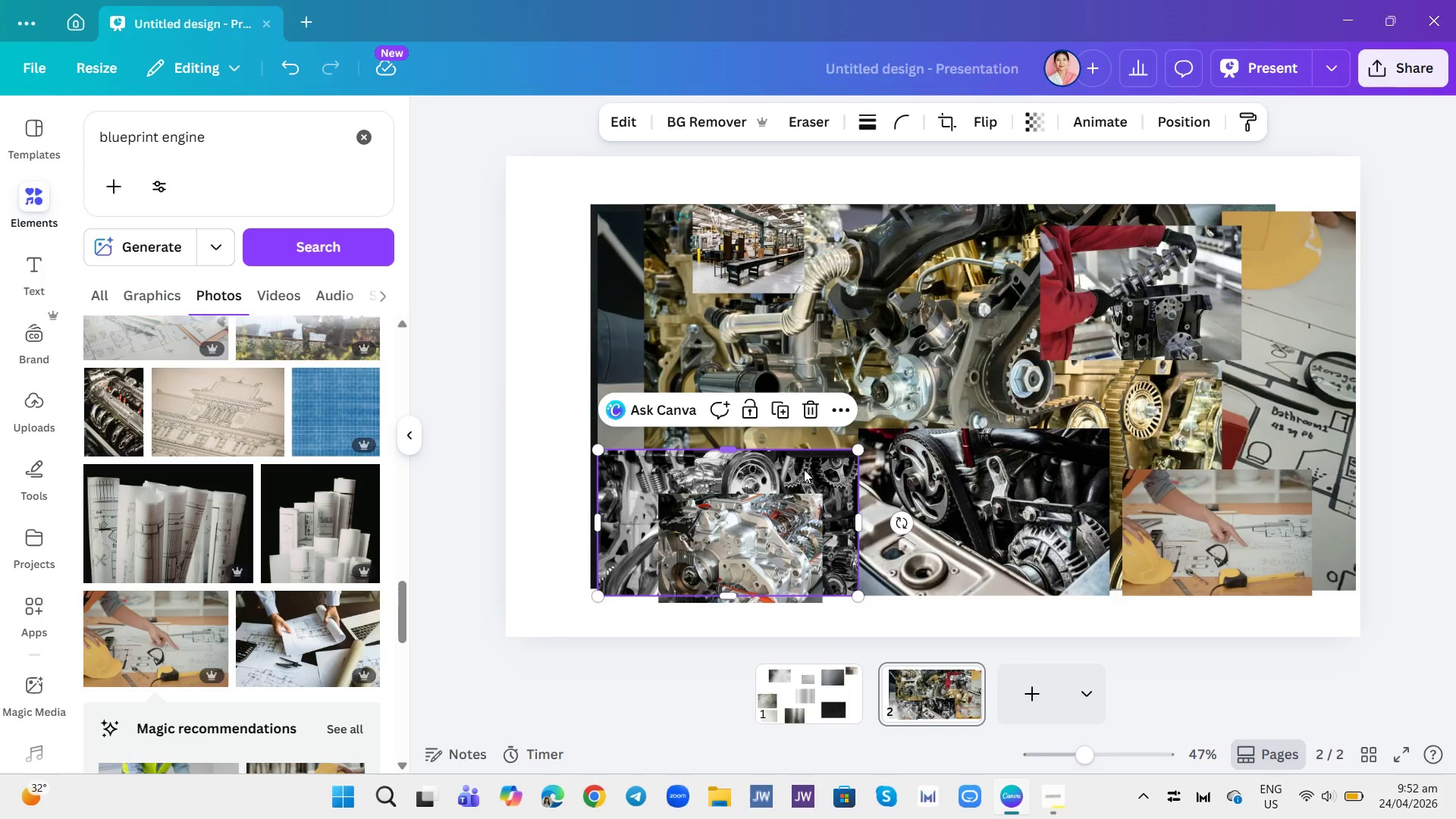 
left_click_drag(start_coordinate=[802, 472], to_coordinate=[821, 395])
 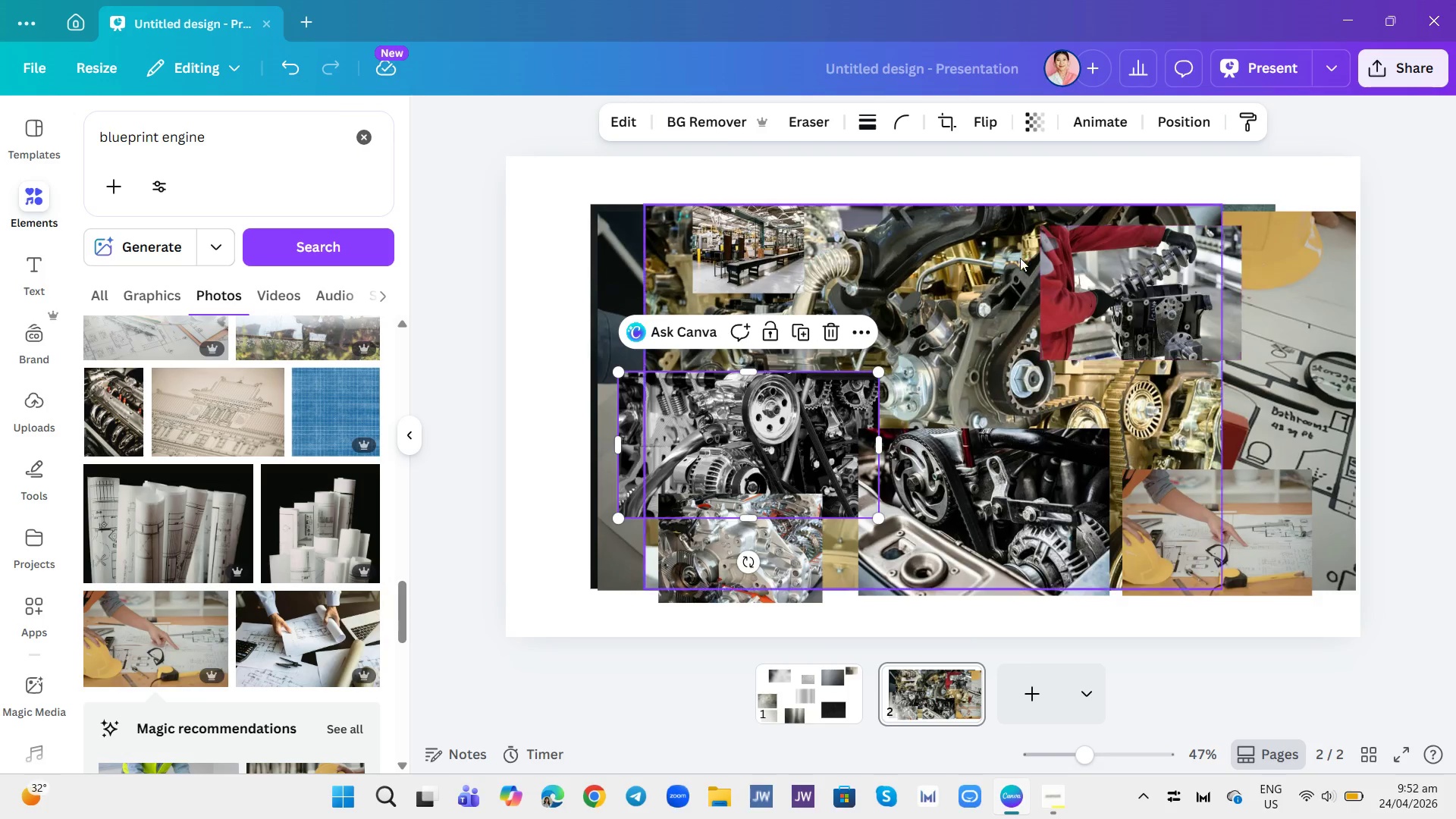 
left_click([977, 259])
 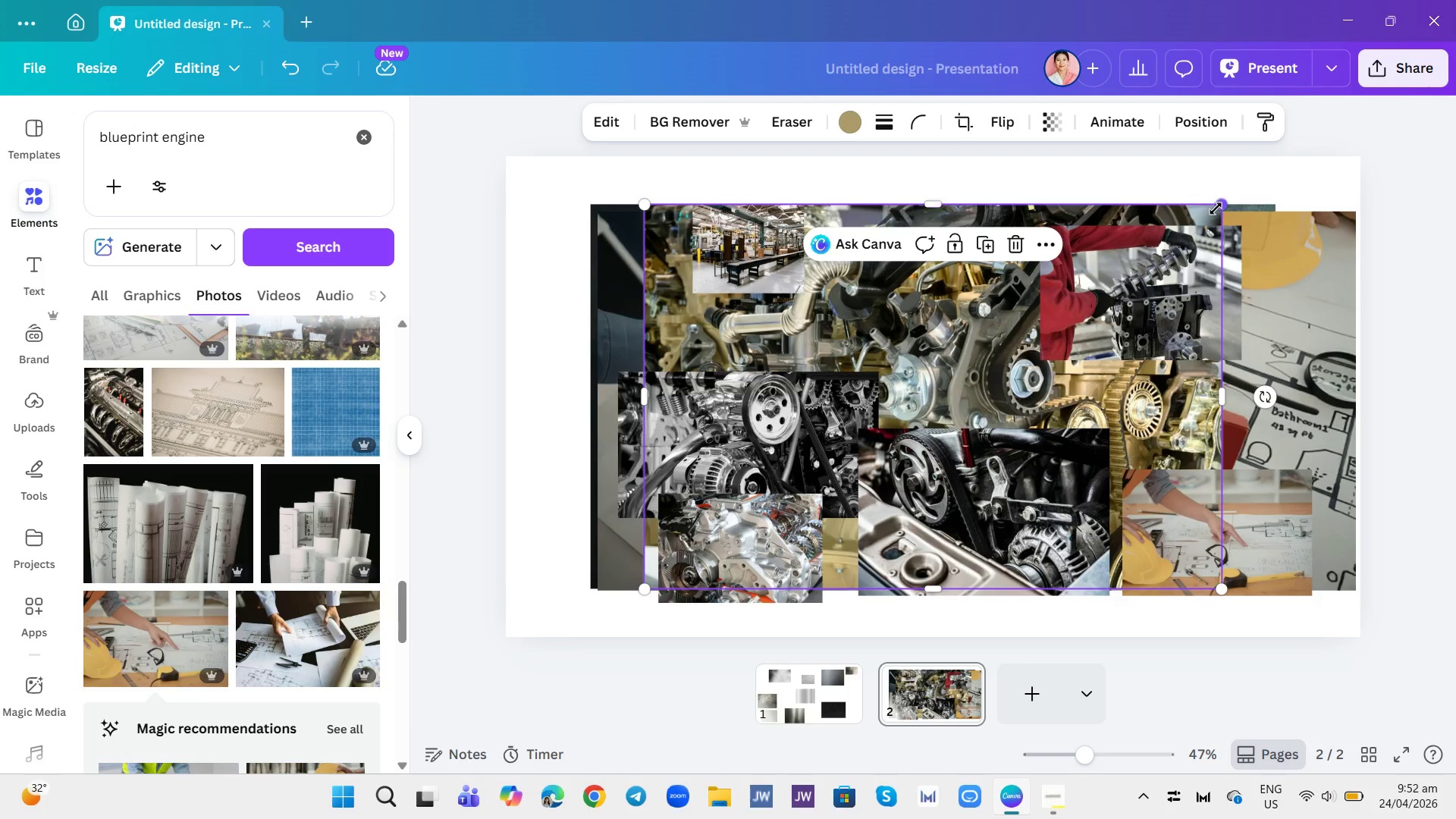 
left_click_drag(start_coordinate=[1221, 205], to_coordinate=[909, 366])
 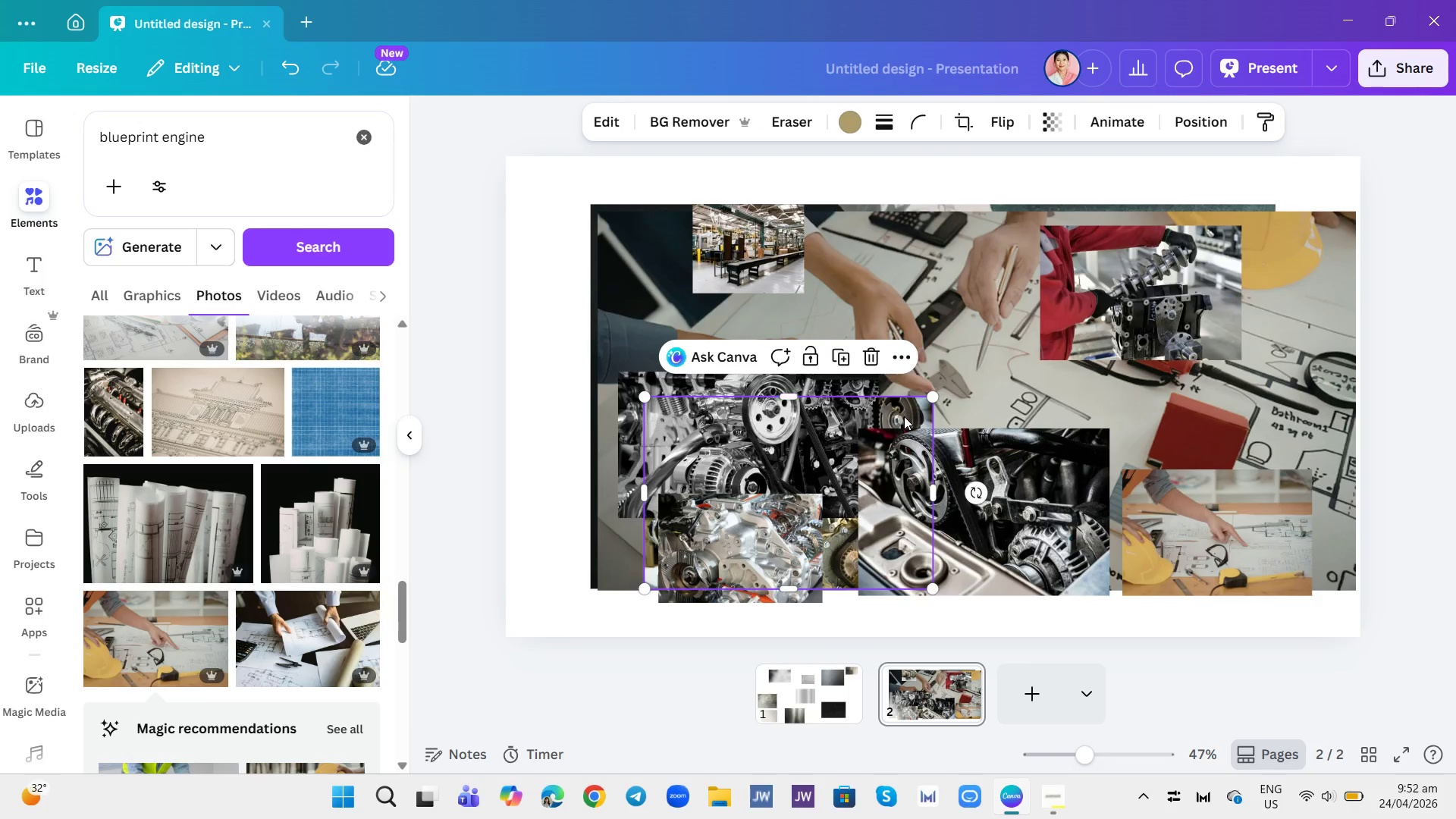 
left_click_drag(start_coordinate=[904, 418], to_coordinate=[963, 289])
 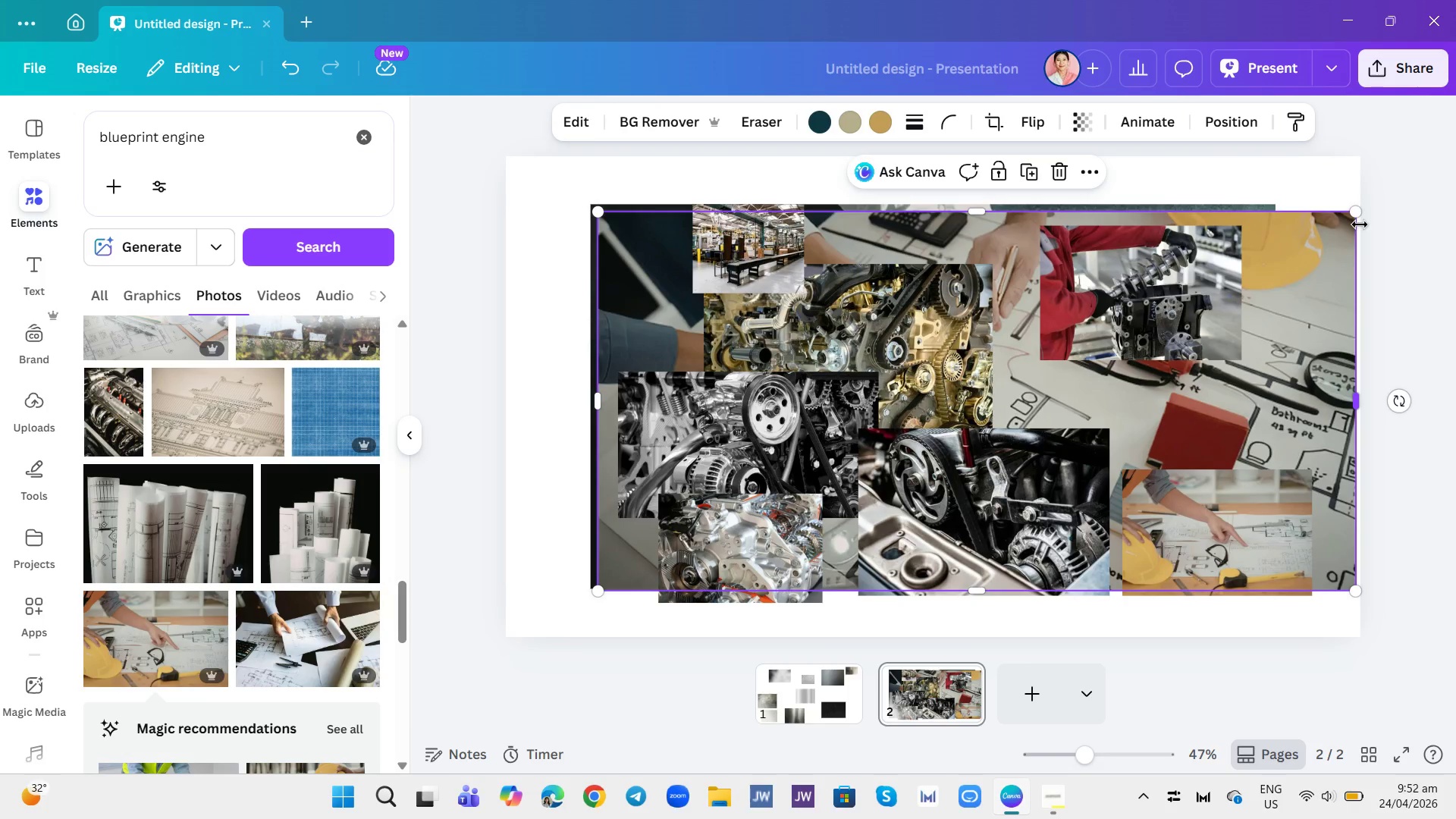 
left_click_drag(start_coordinate=[1350, 212], to_coordinate=[981, 521])
 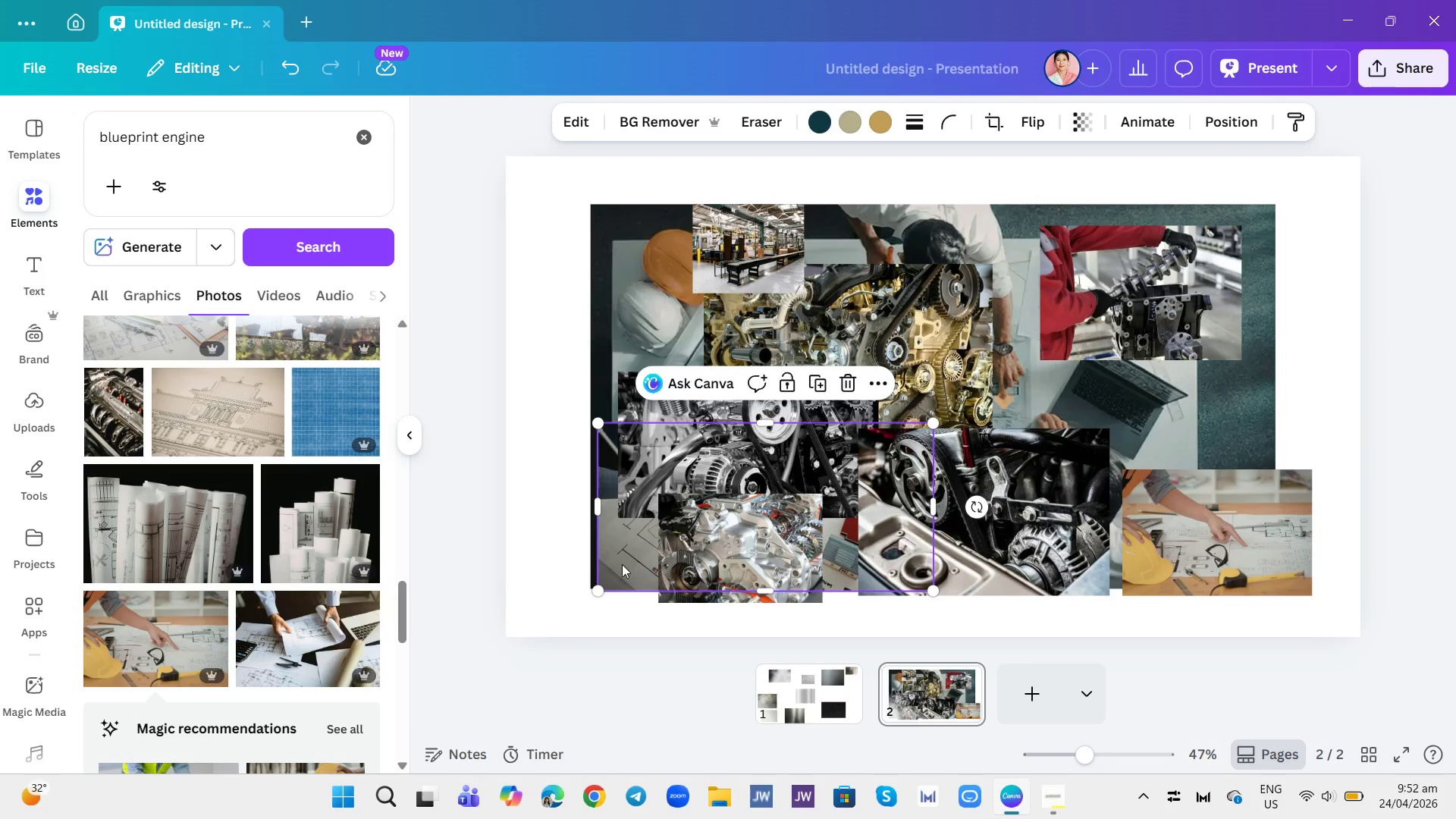 
left_click([626, 566])
 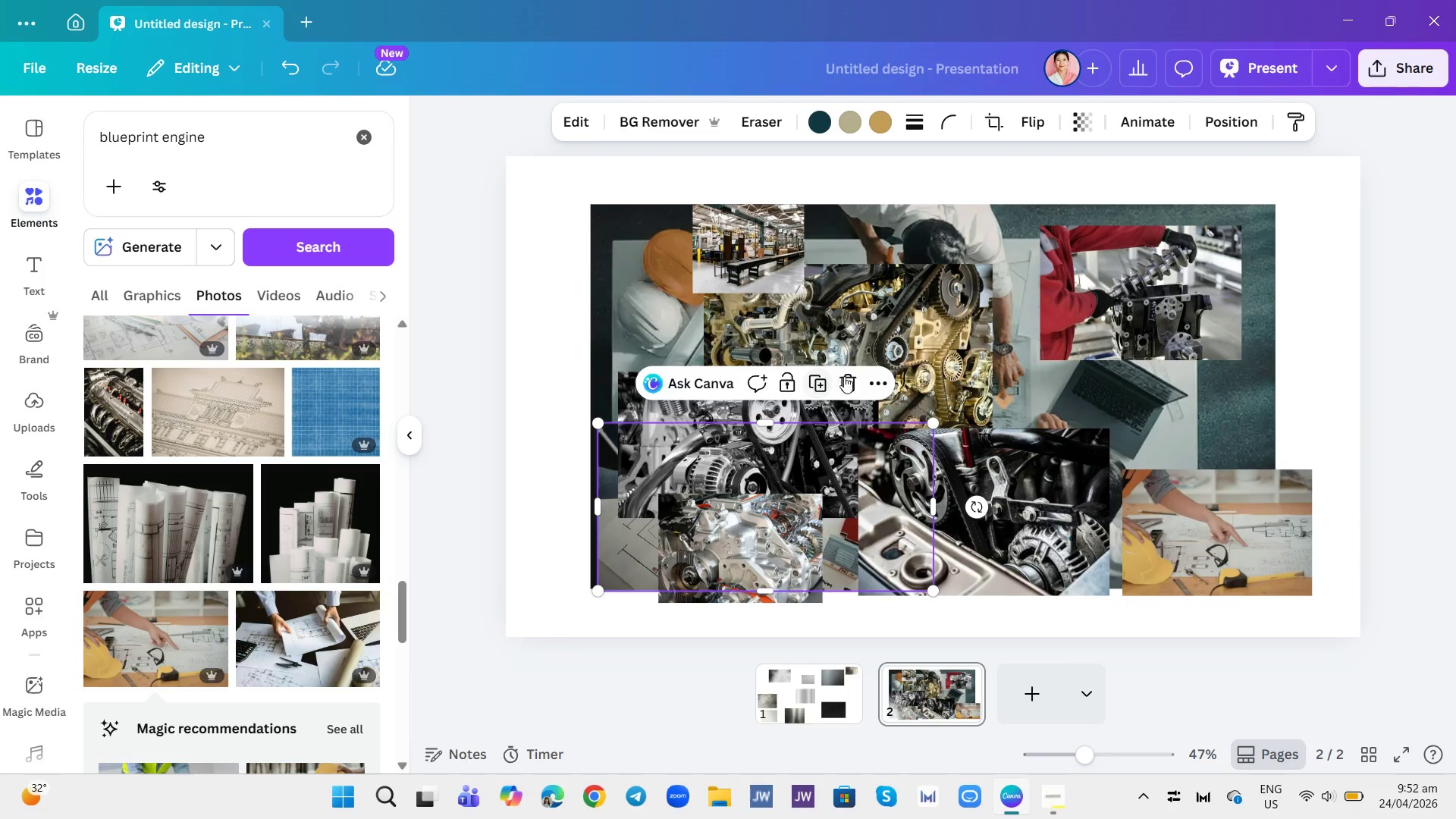 
left_click([851, 381])
 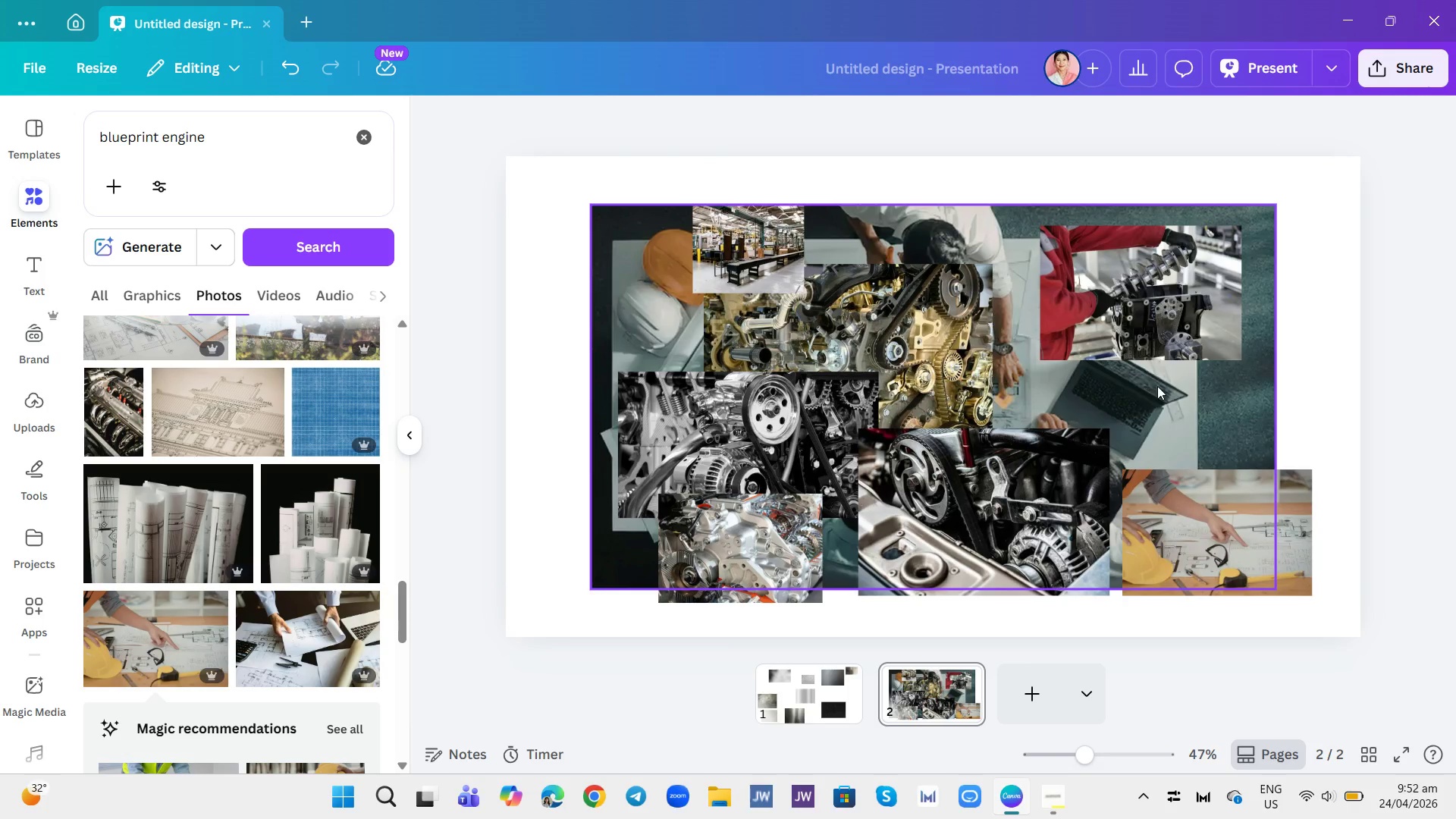 
left_click([1178, 397])
 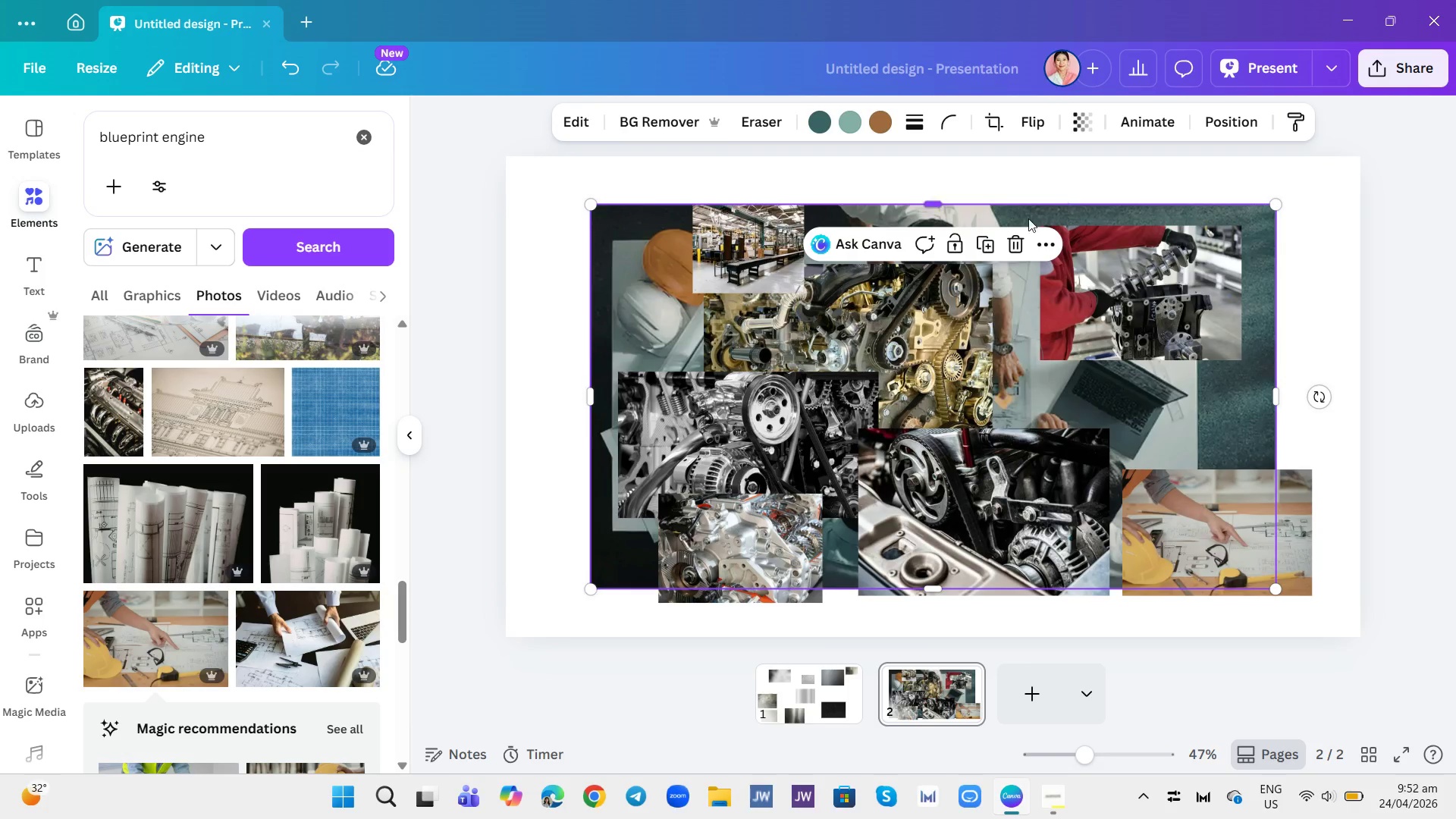 
left_click([1015, 240])
 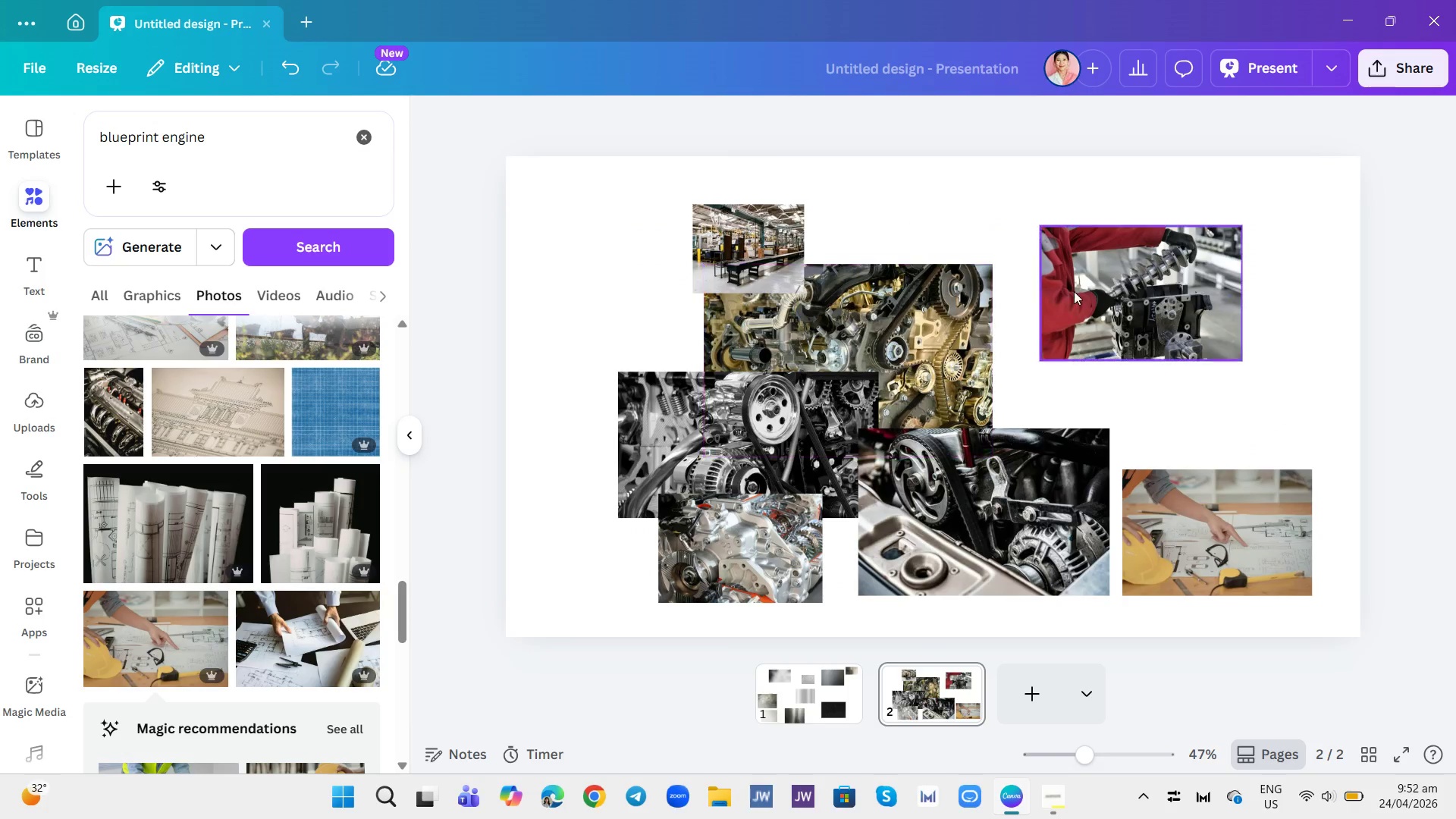 
left_click_drag(start_coordinate=[1104, 293], to_coordinate=[1194, 268])
 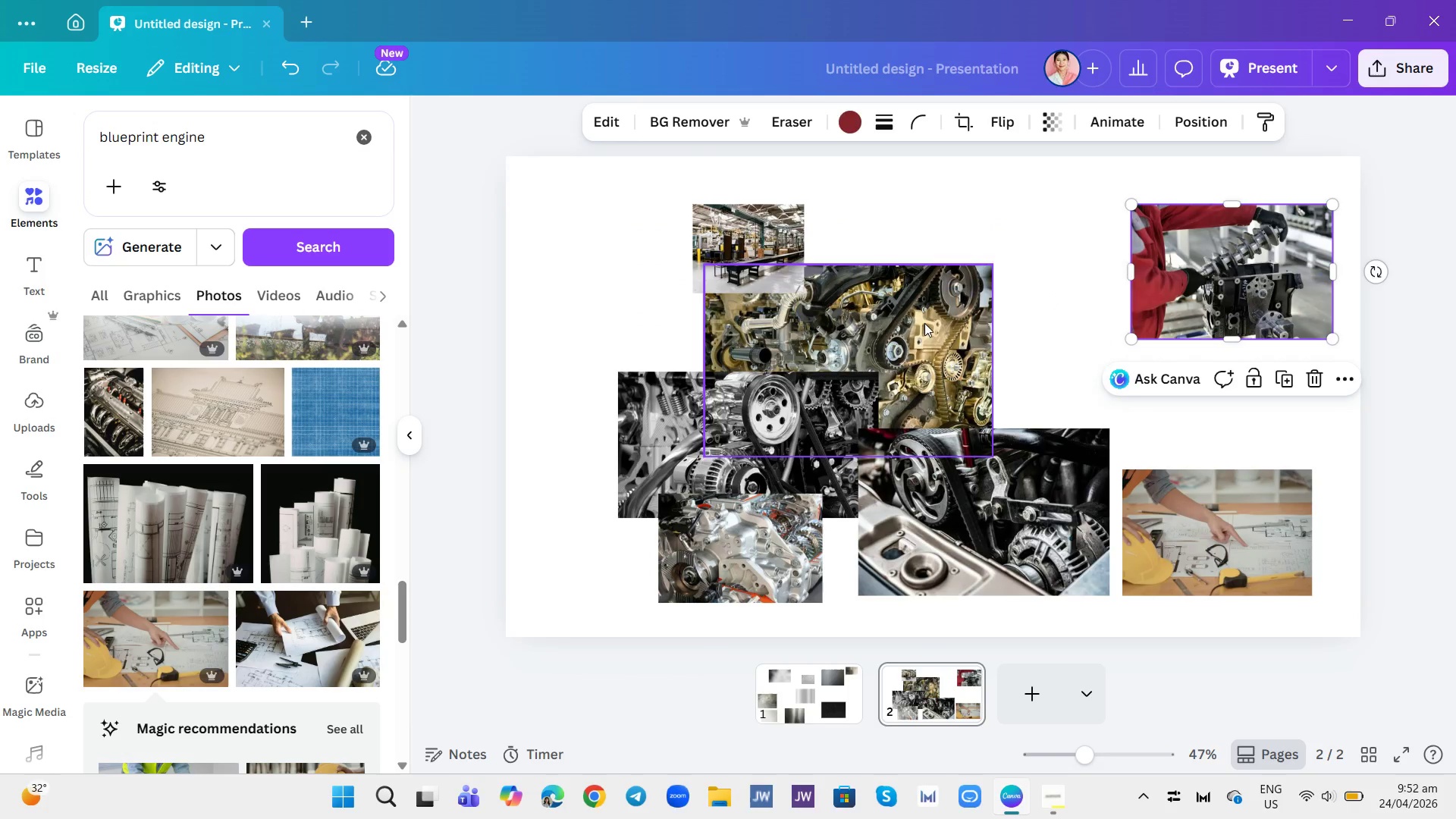 
left_click_drag(start_coordinate=[922, 326], to_coordinate=[1021, 256])
 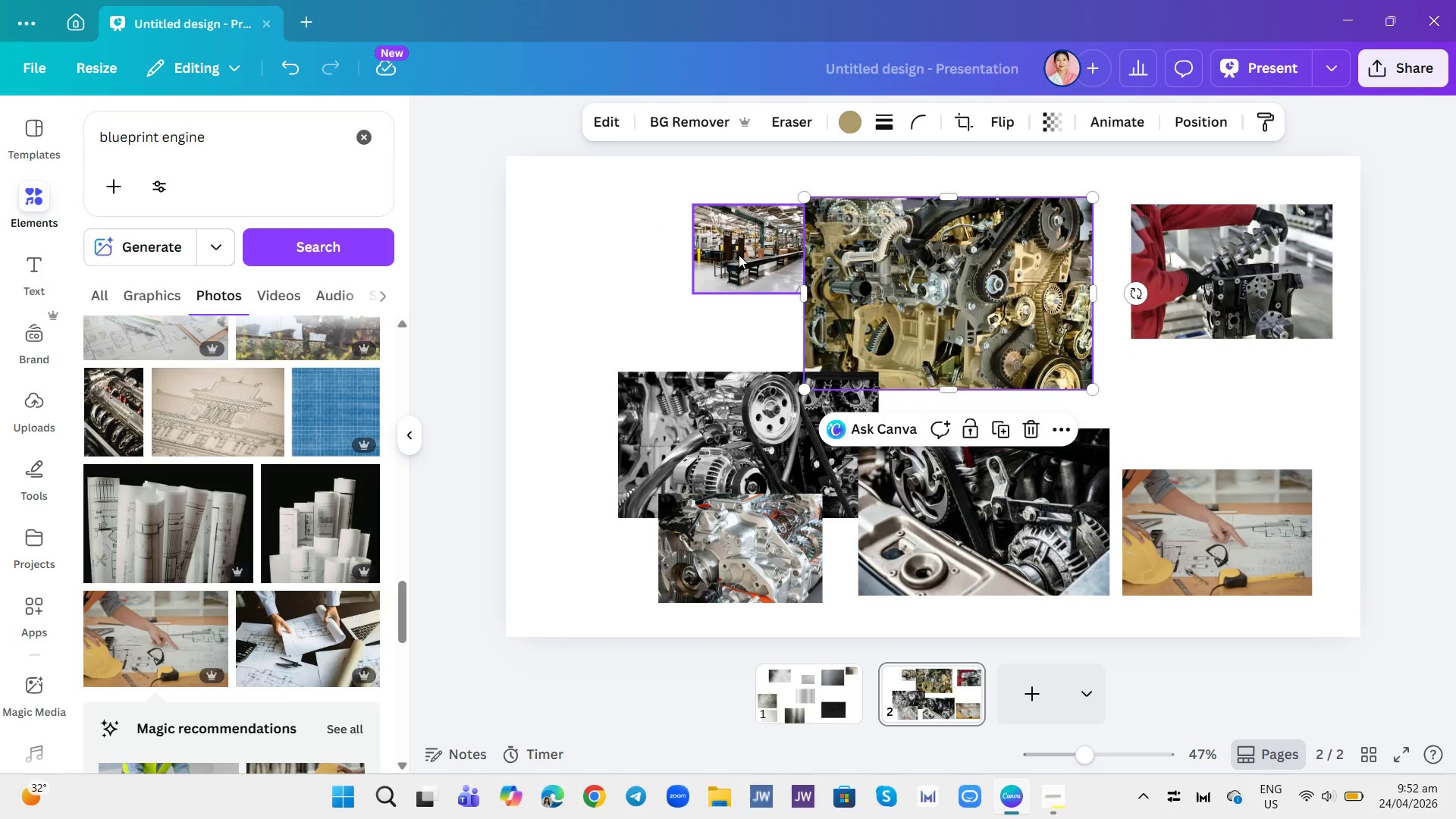 
left_click_drag(start_coordinate=[741, 253], to_coordinate=[693, 243])
 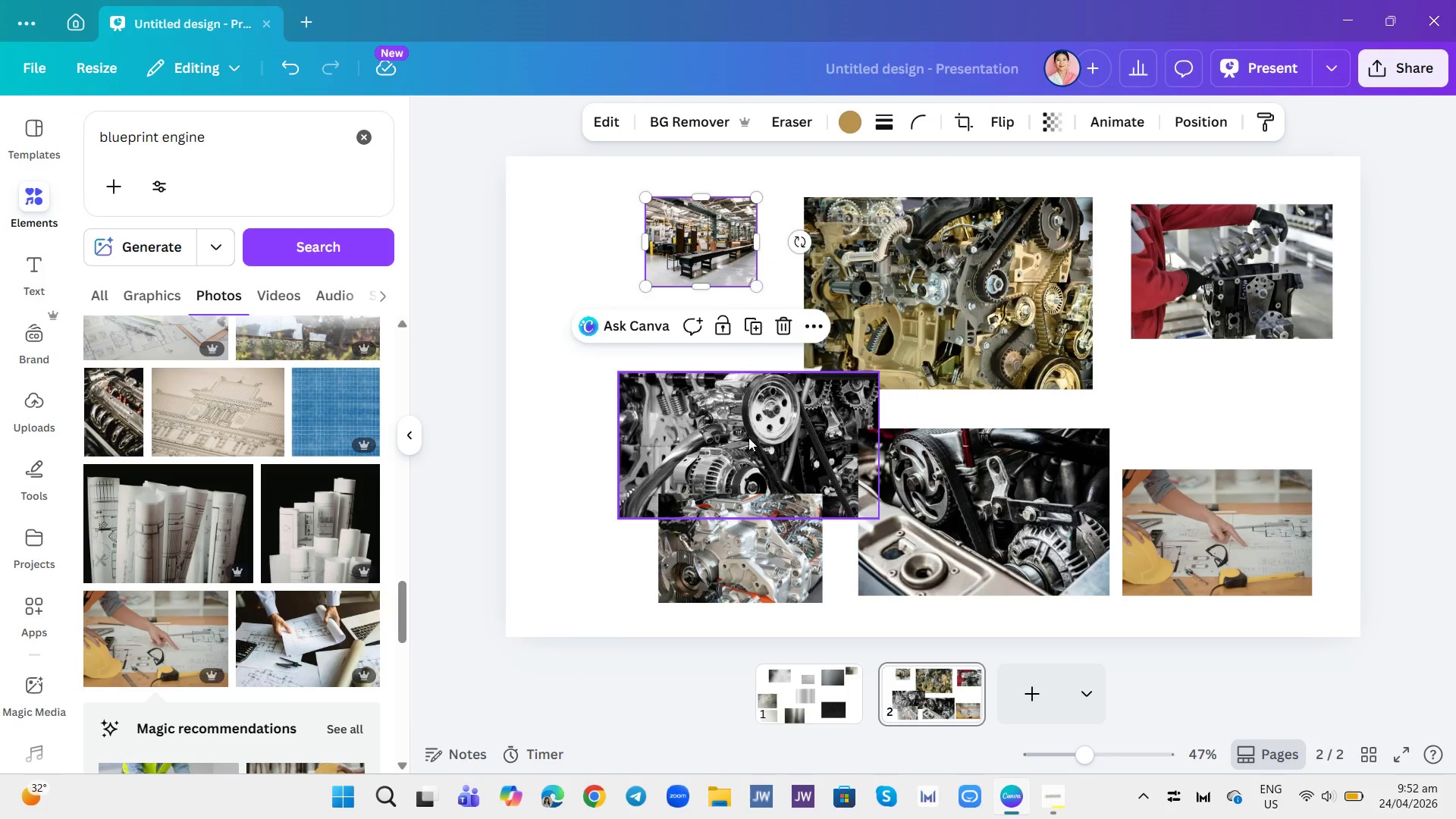 
left_click_drag(start_coordinate=[748, 438], to_coordinate=[699, 391])
 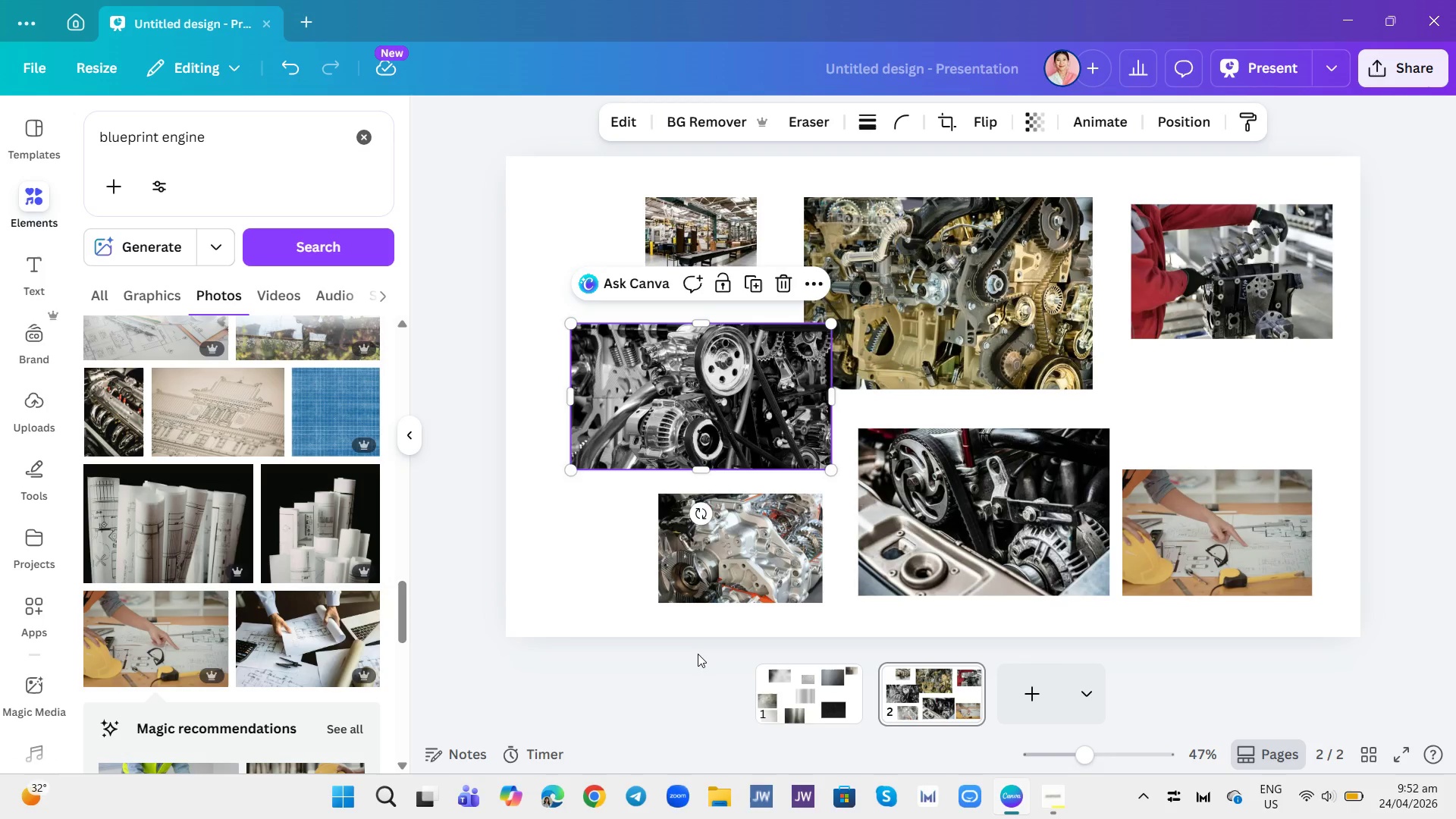 
wait(5.16)
 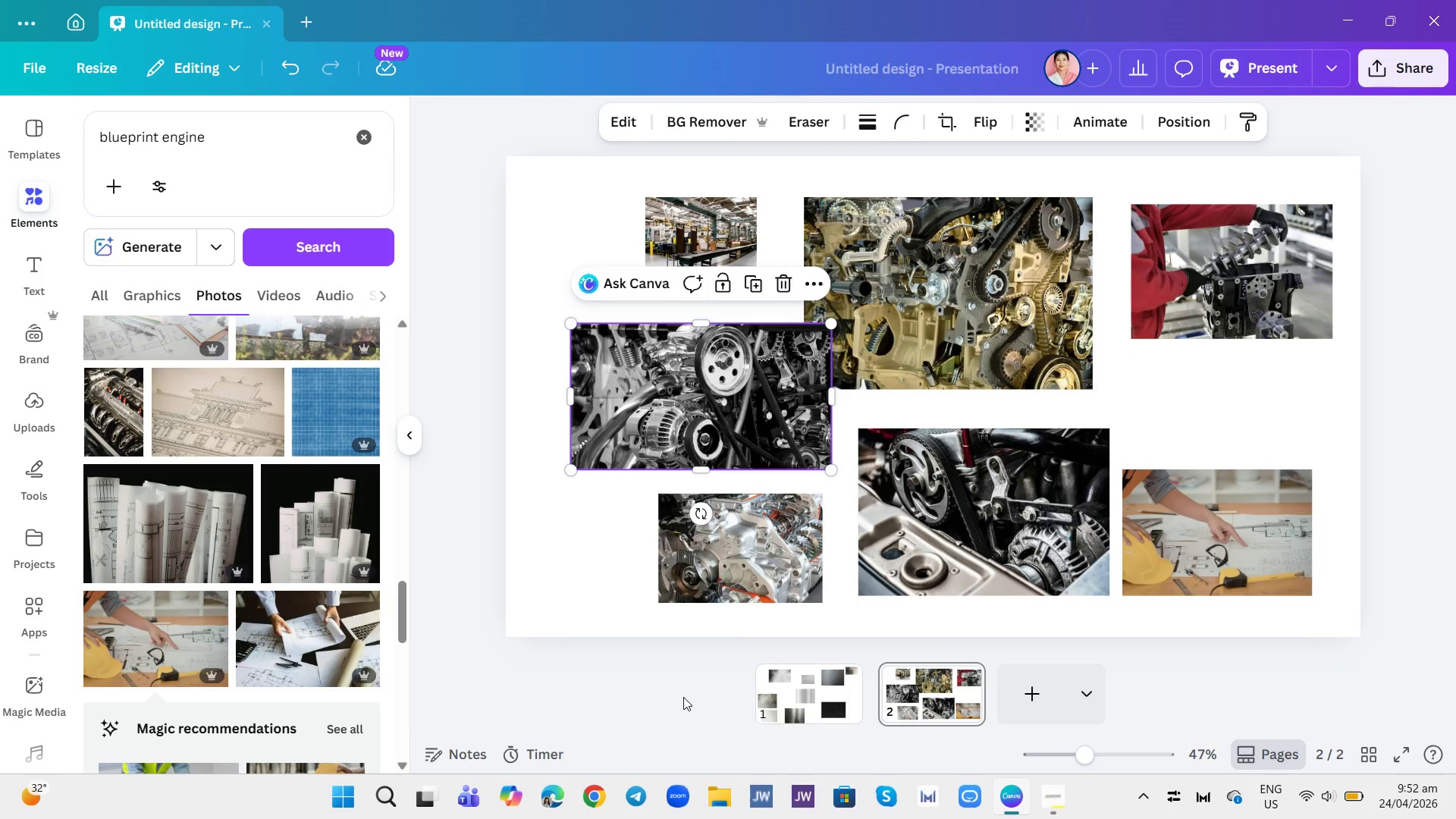 
left_click([1021, 699])
 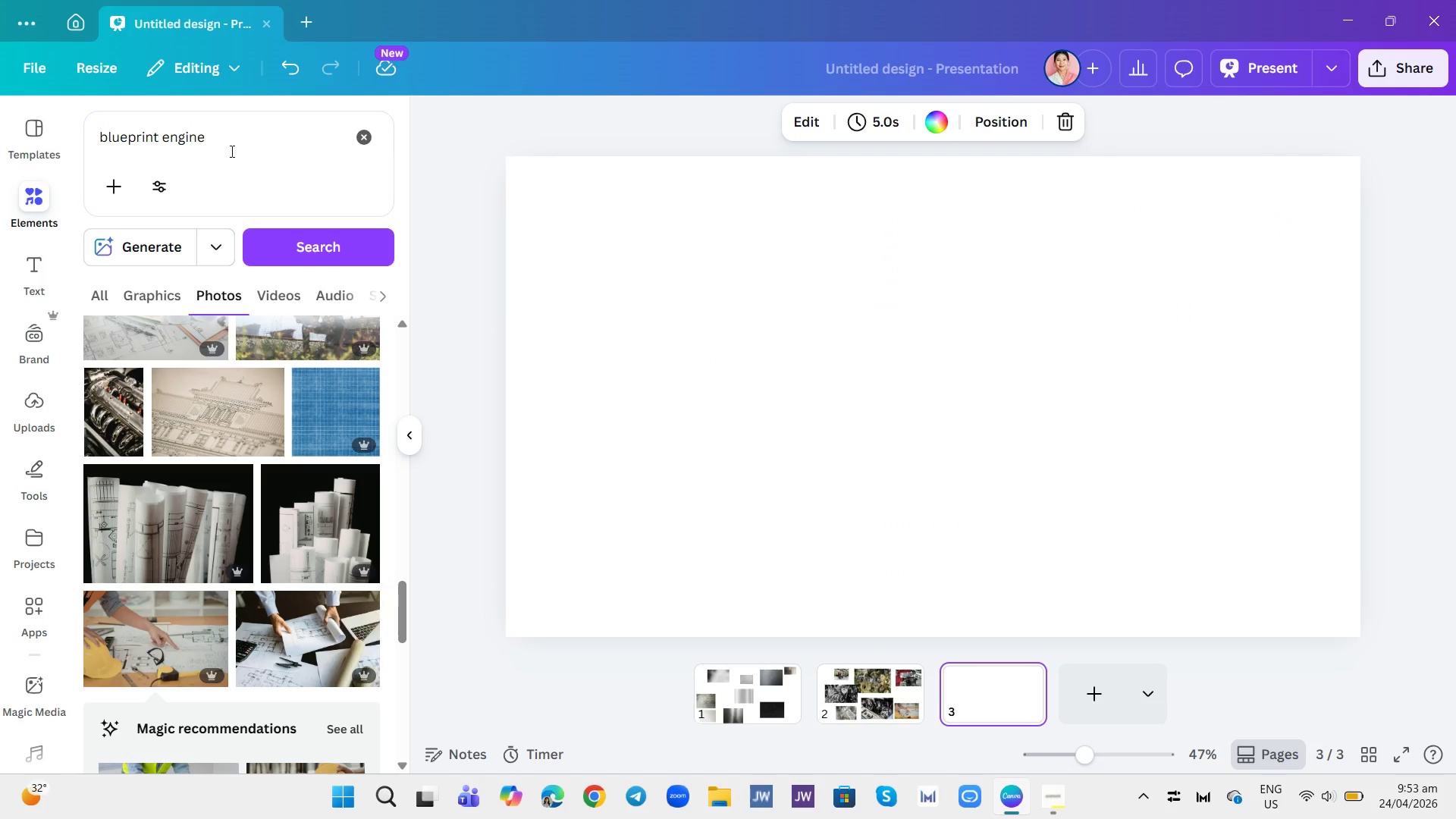 
left_click([362, 138])
 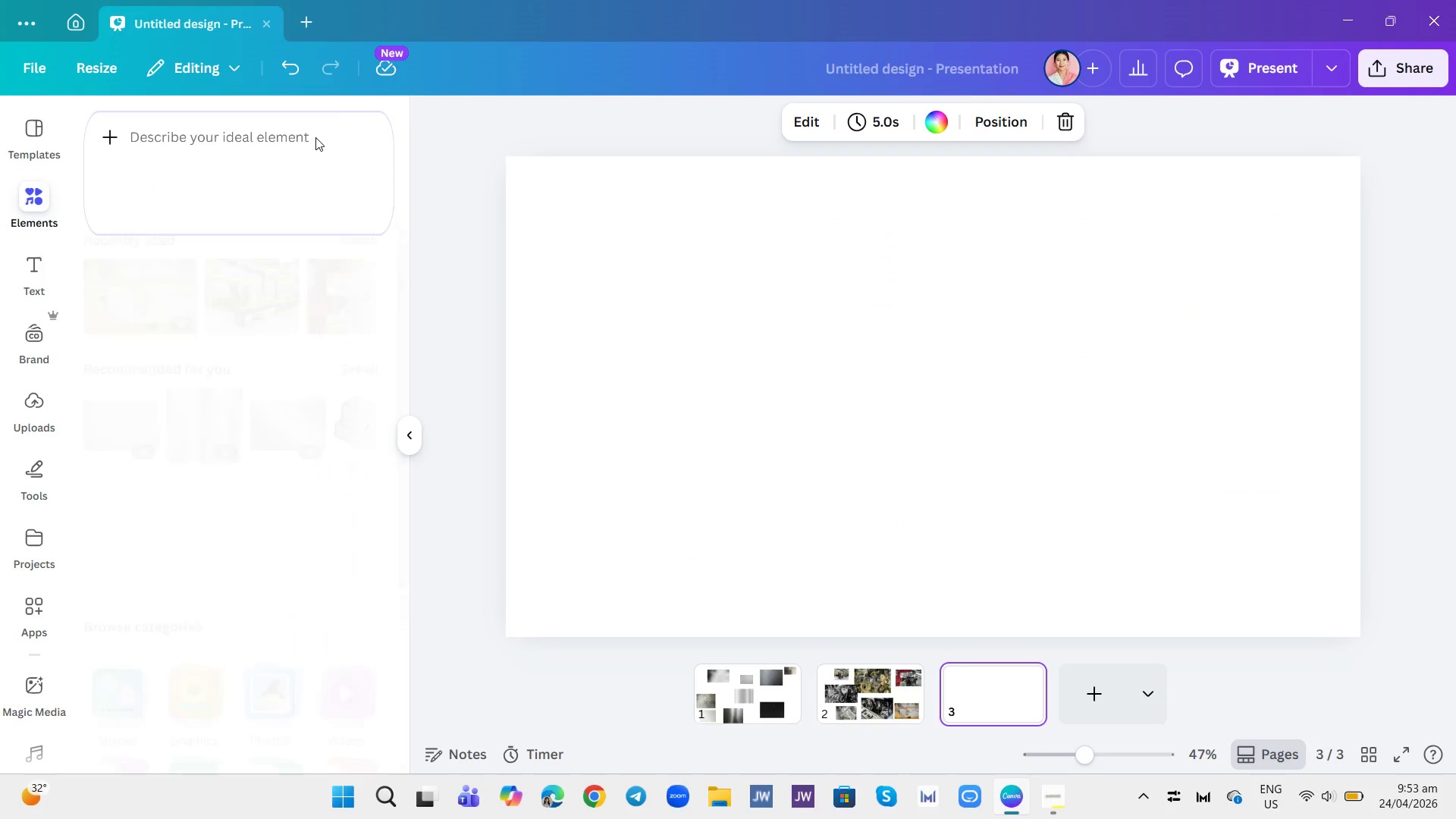 
left_click([305, 132])
 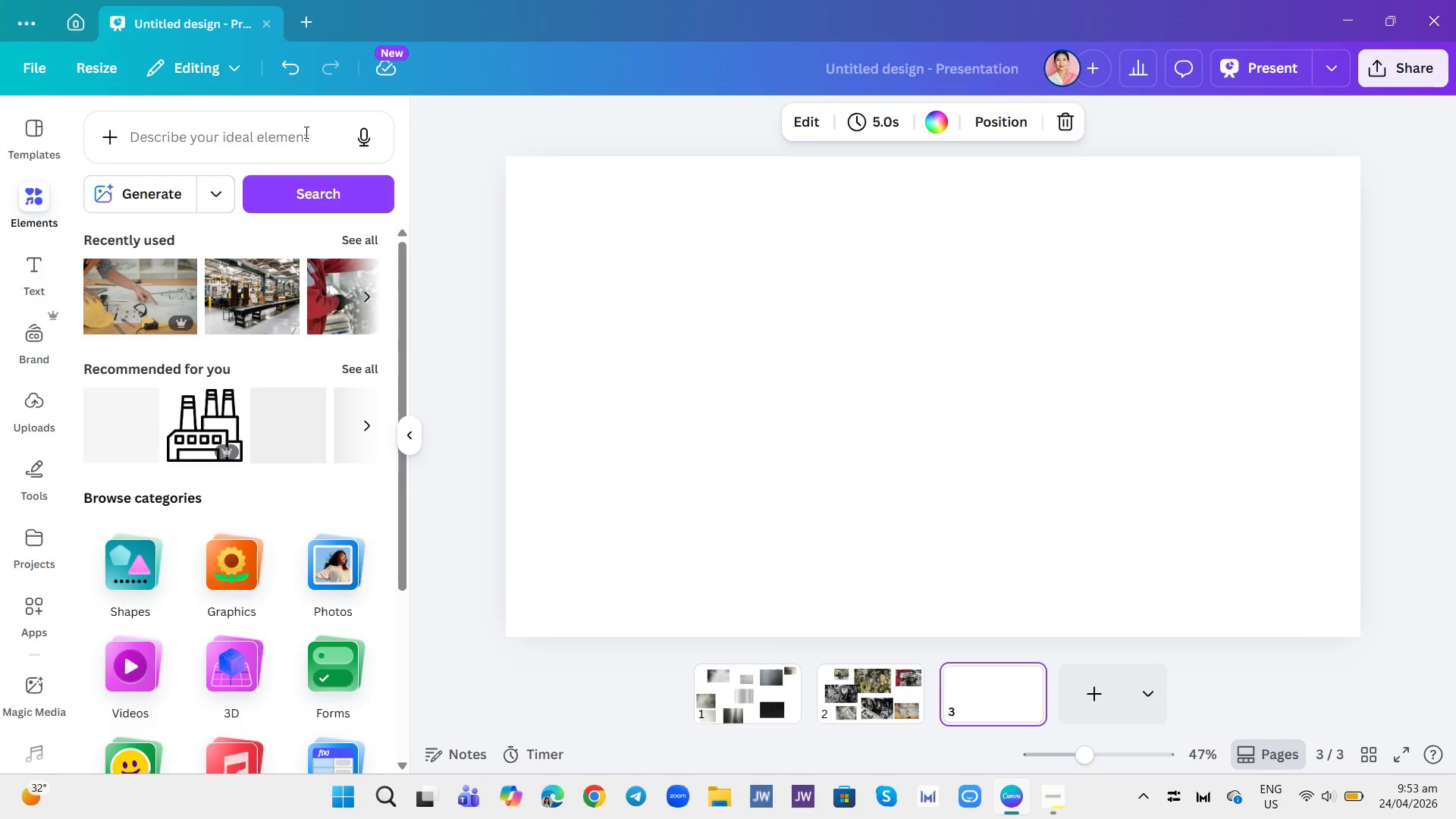 
left_click([305, 132])
 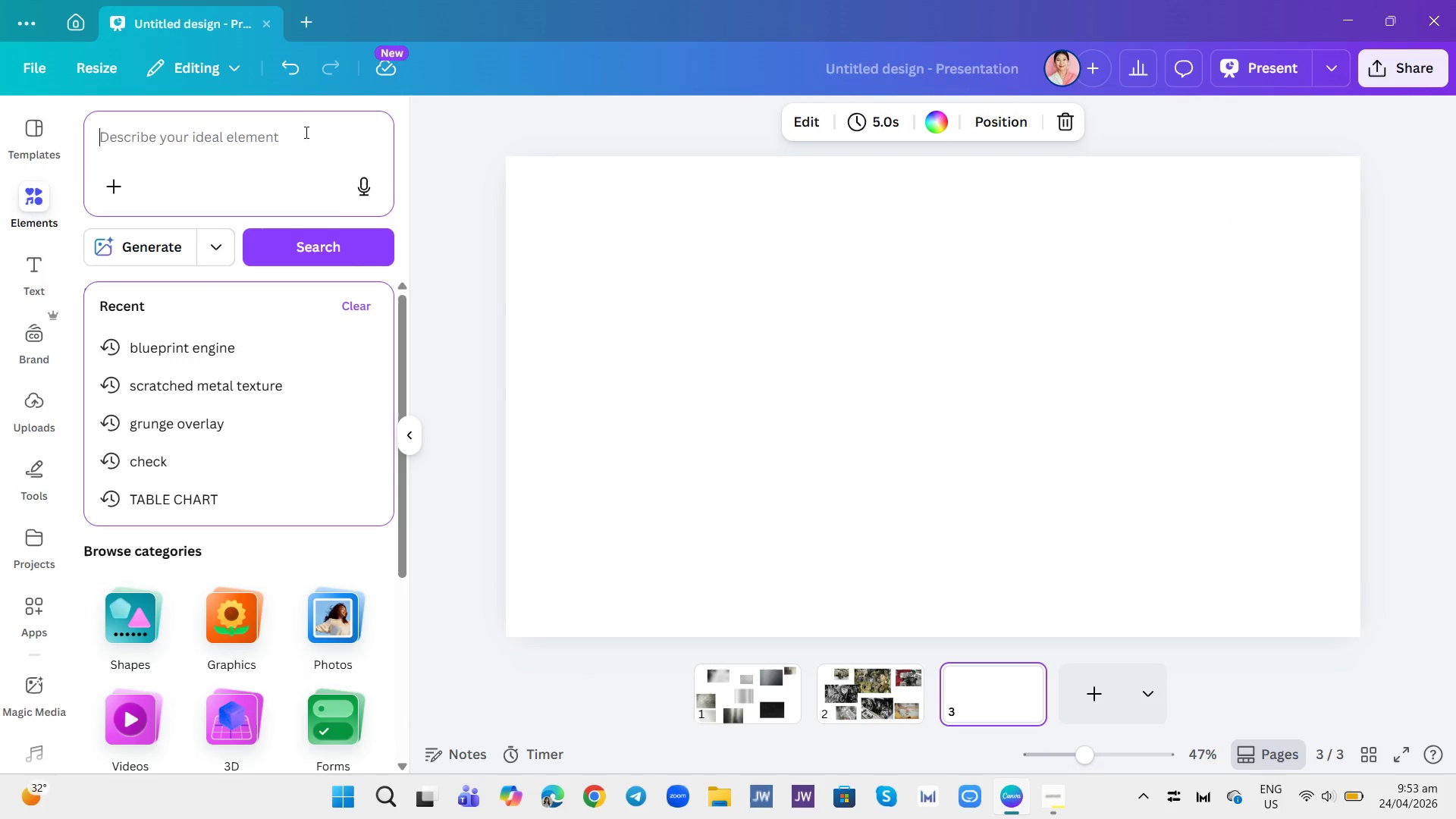 
type(indutr)
key(Backspace)
key(Backspace)
type(stria/)
key(Backspace)
type(l bo)
 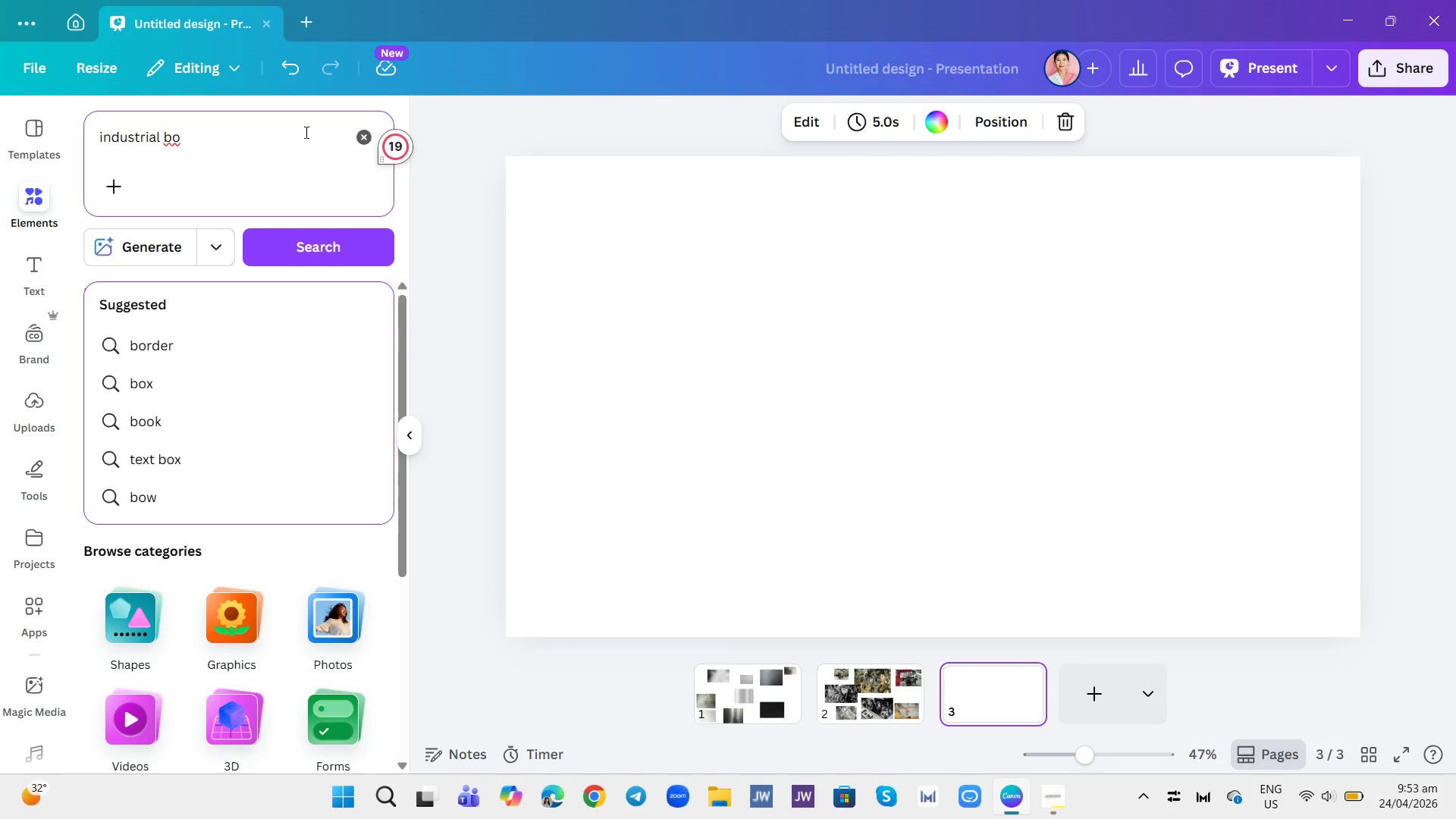 
wait(5.08)
 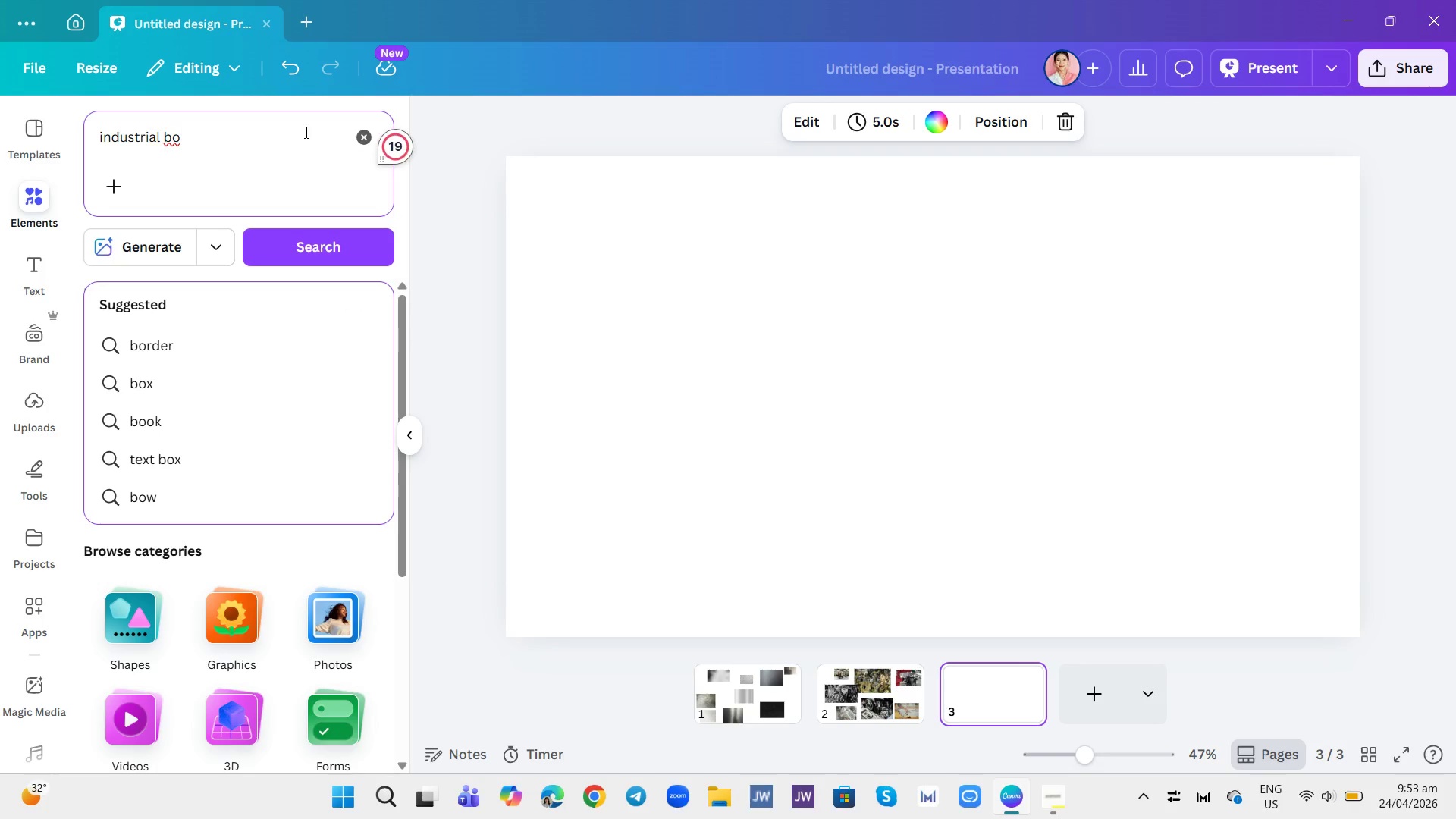 
type(arder)
 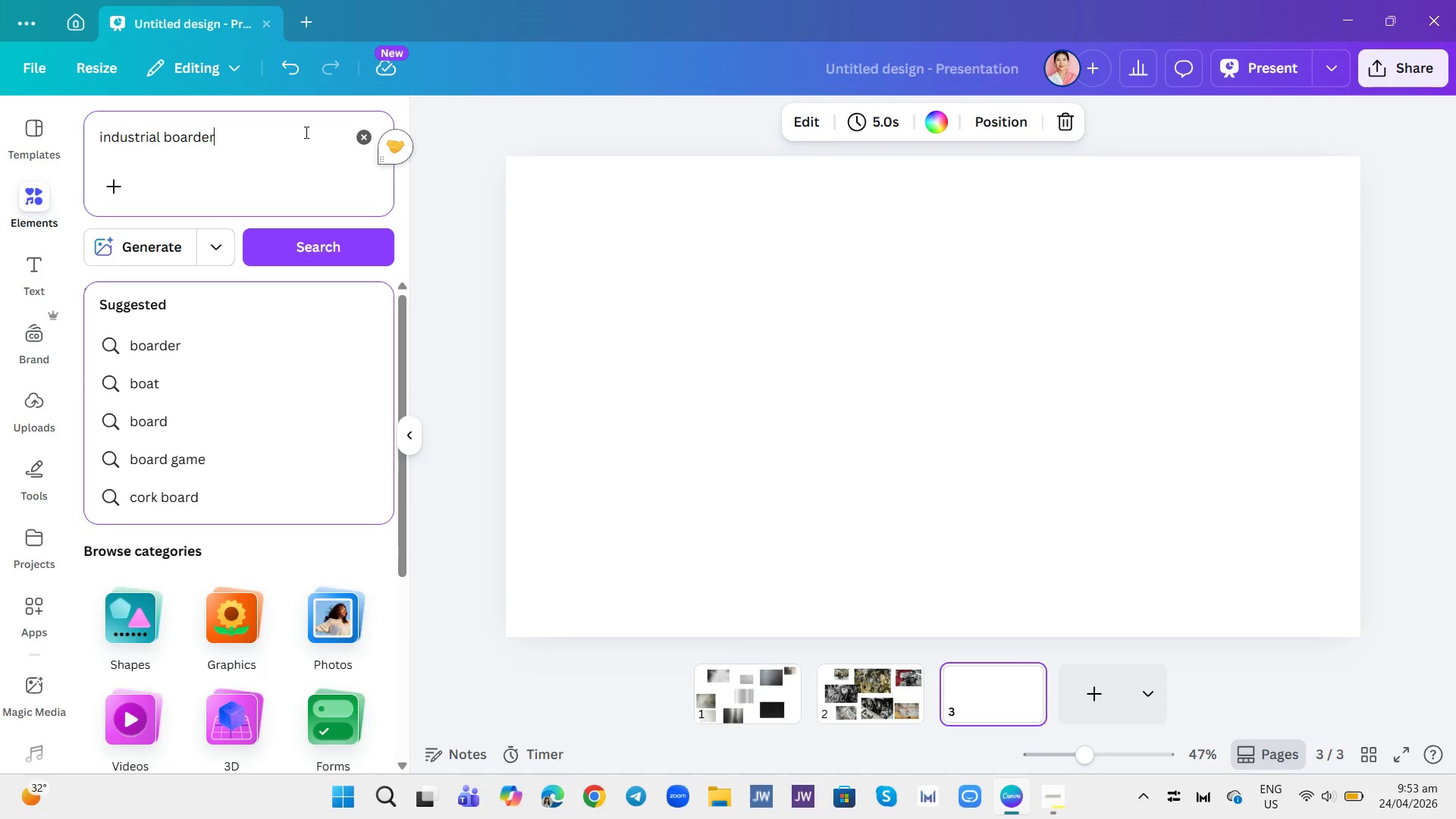 
key(Enter)
 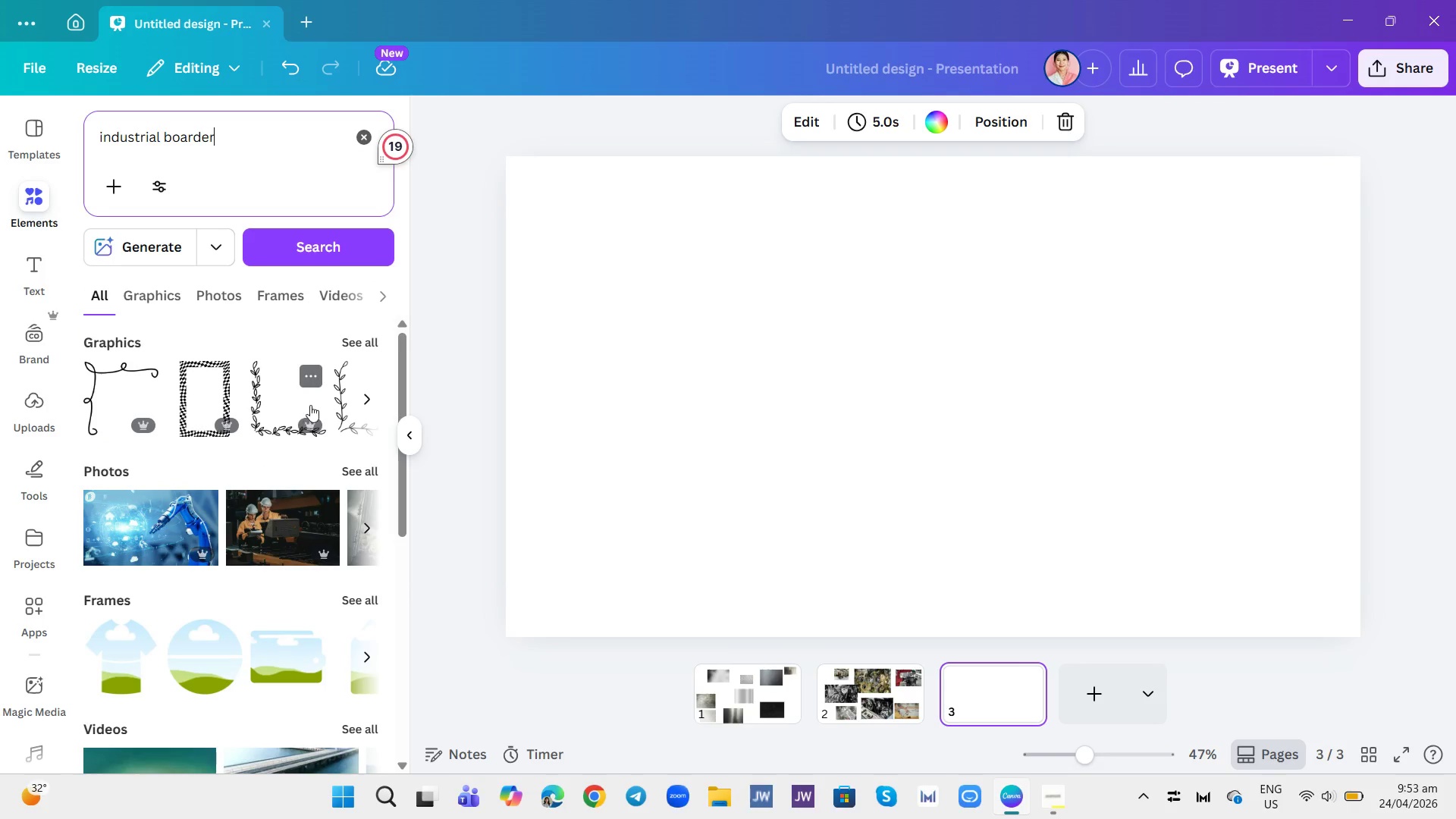 
wait(7.53)
 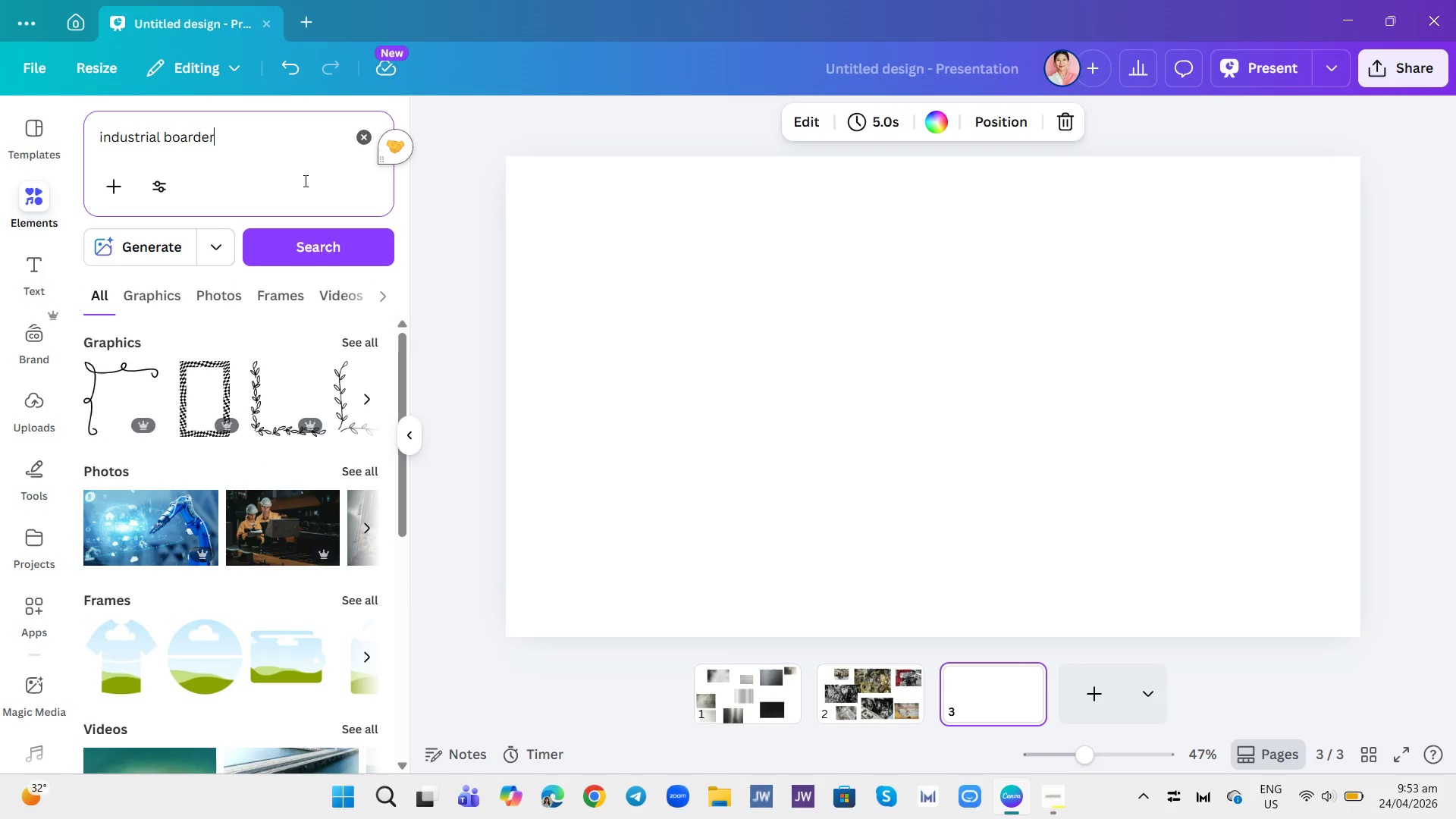 
left_click([227, 296])
 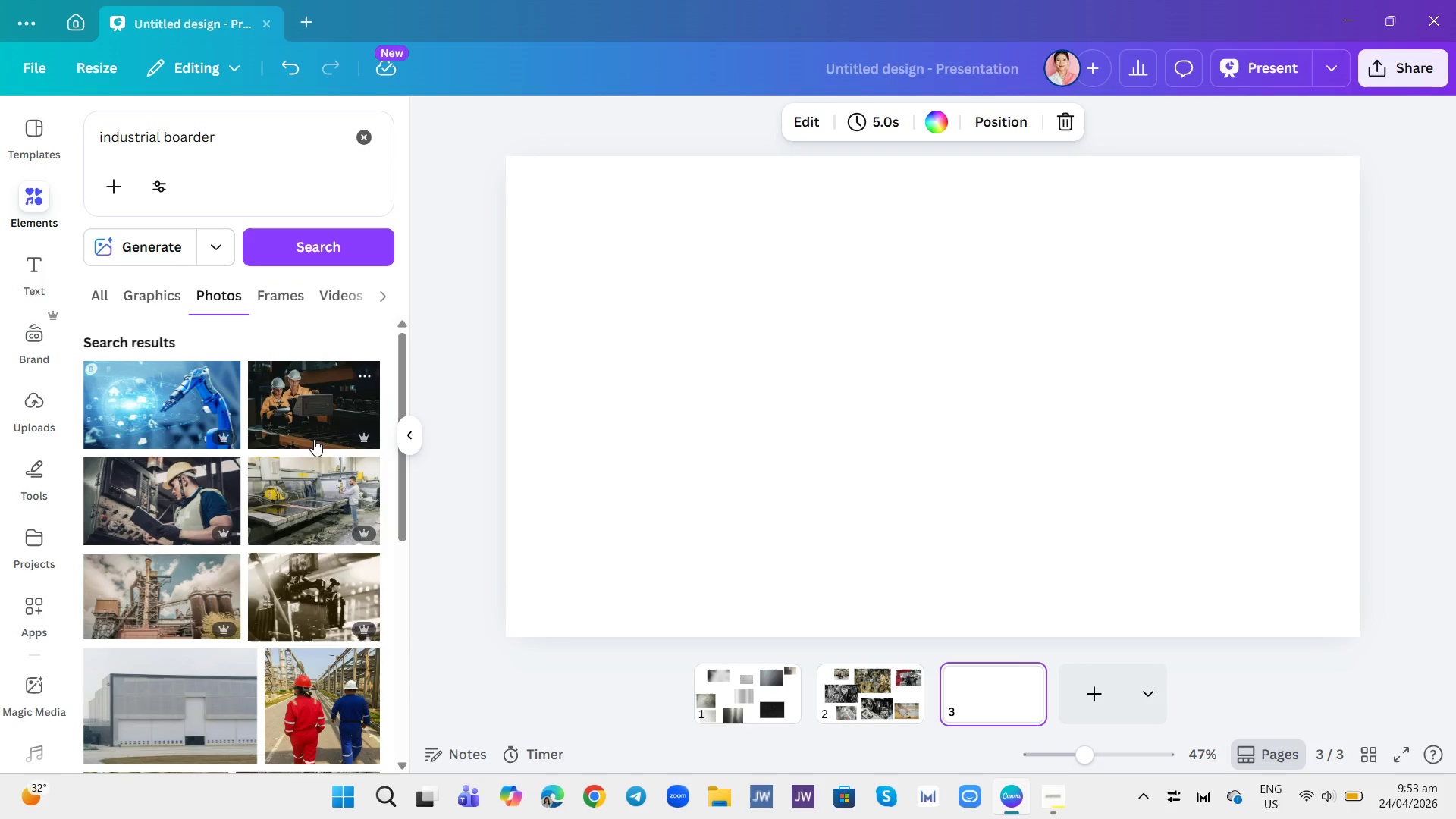 
scroll: coordinate [259, 589], scroll_direction: down, amount: 11.0
 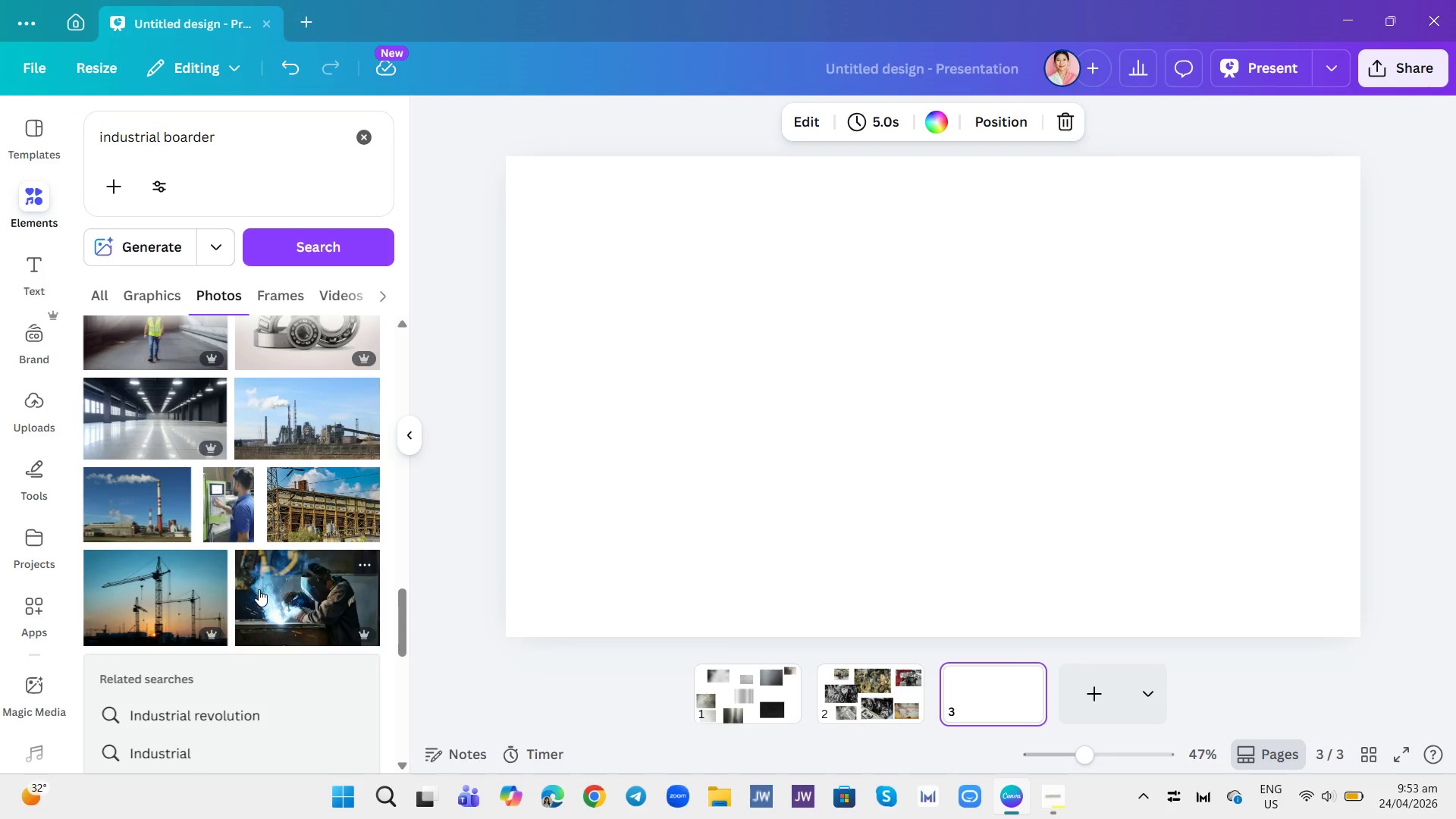 
scroll: coordinate [259, 586], scroll_direction: up, amount: 25.0
 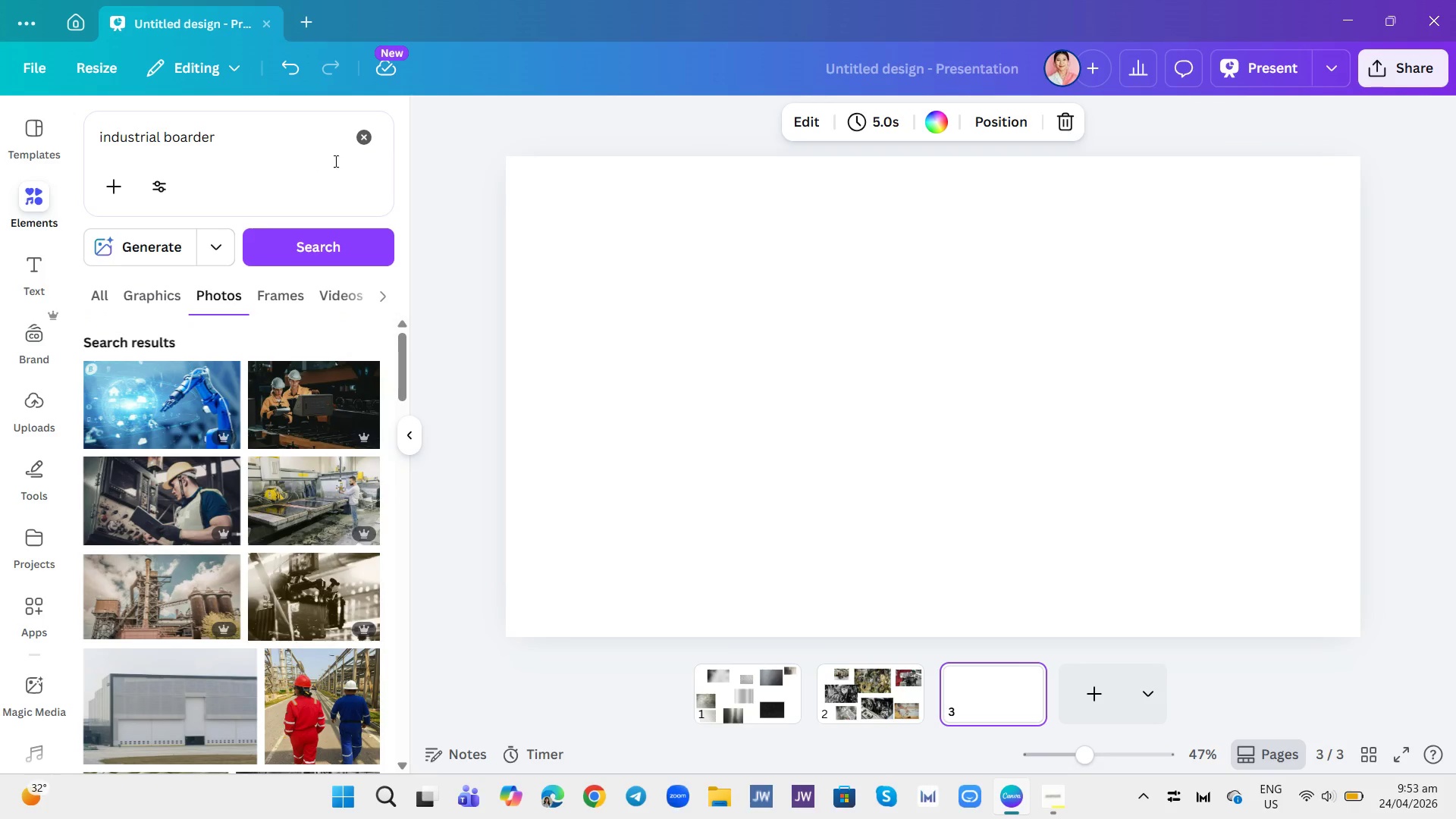 
left_click_drag(start_coordinate=[372, 135], to_coordinate=[366, 135])
 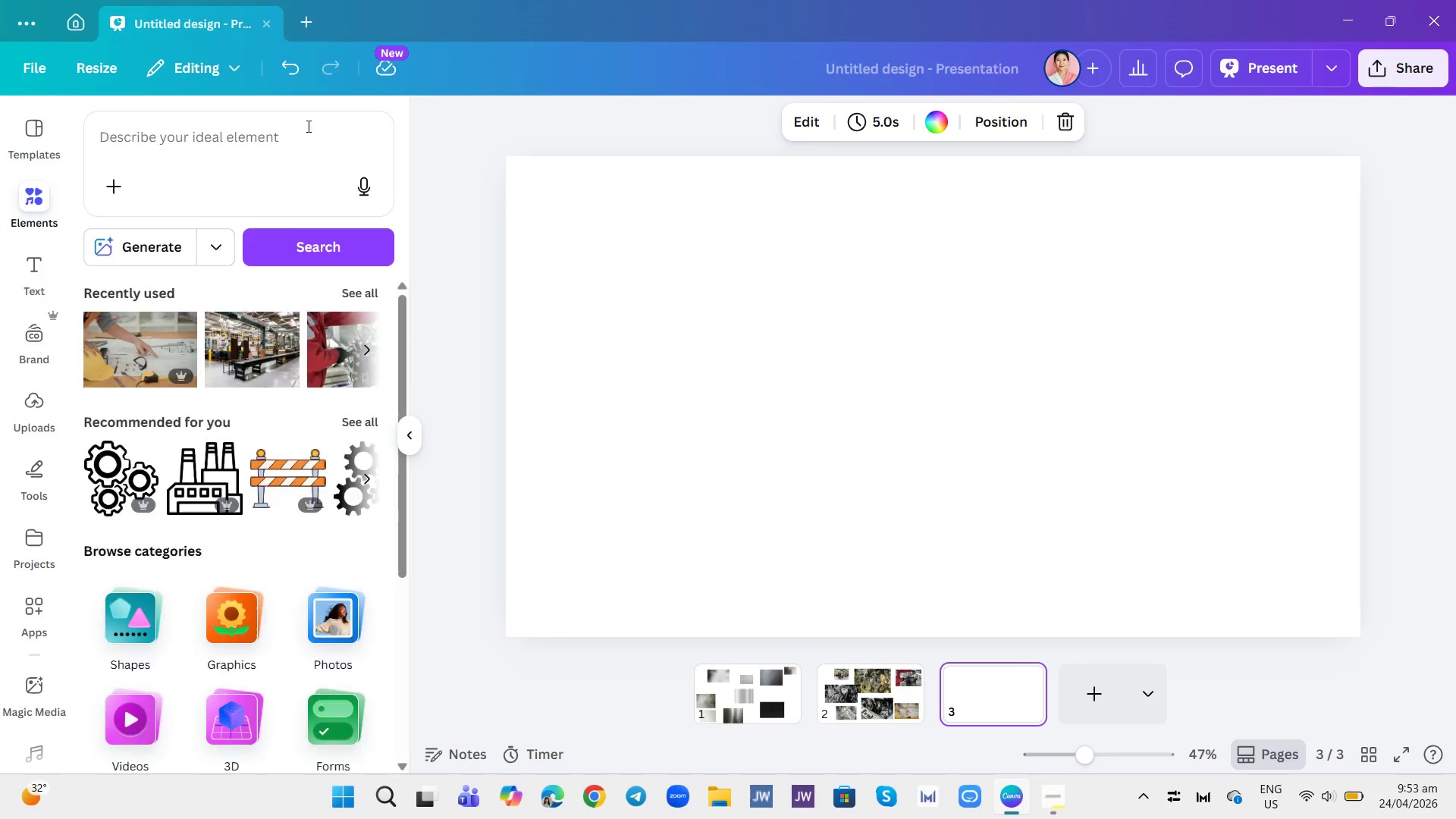 
left_click([298, 132])
 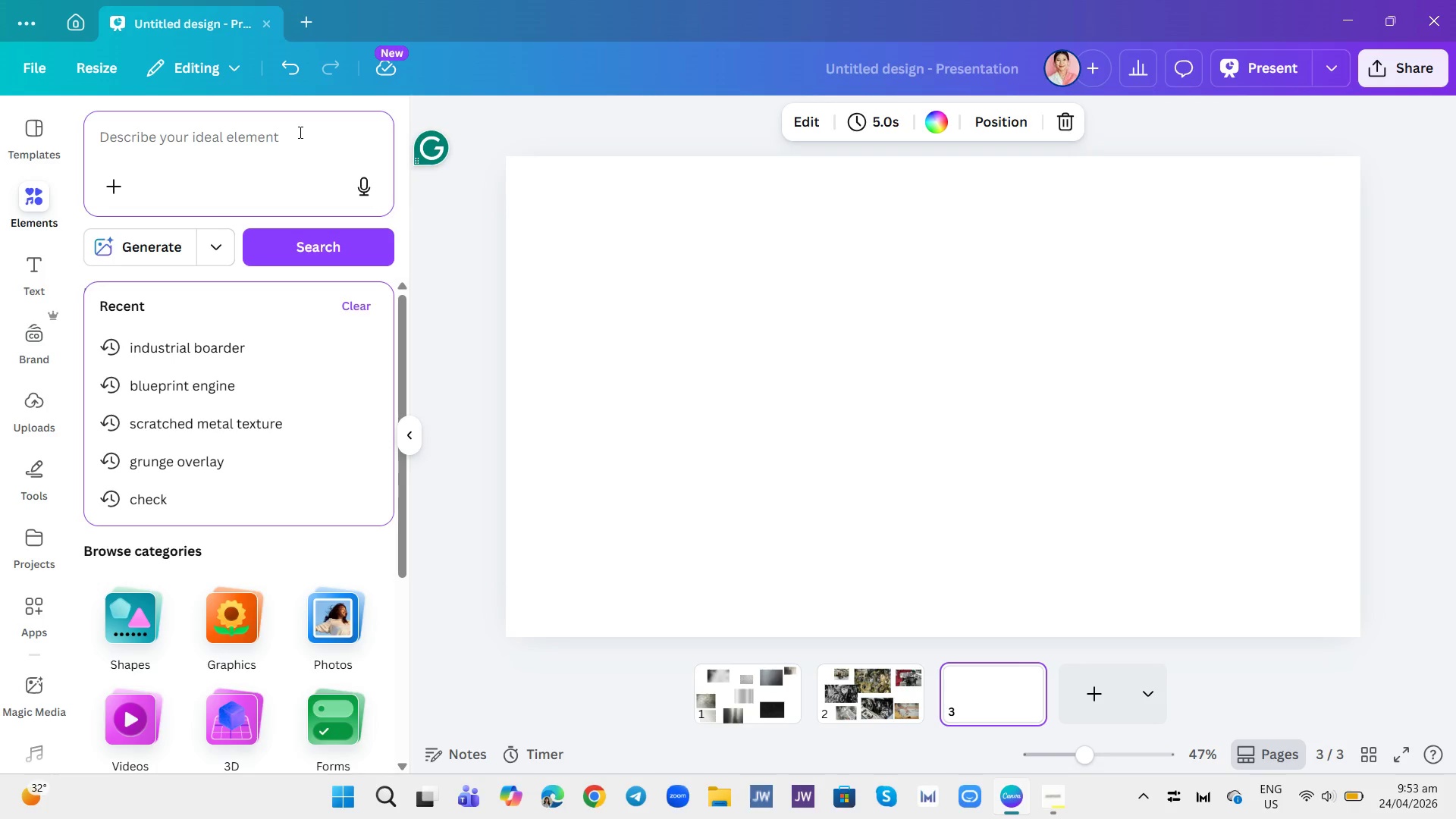 
type(riveted metal)
 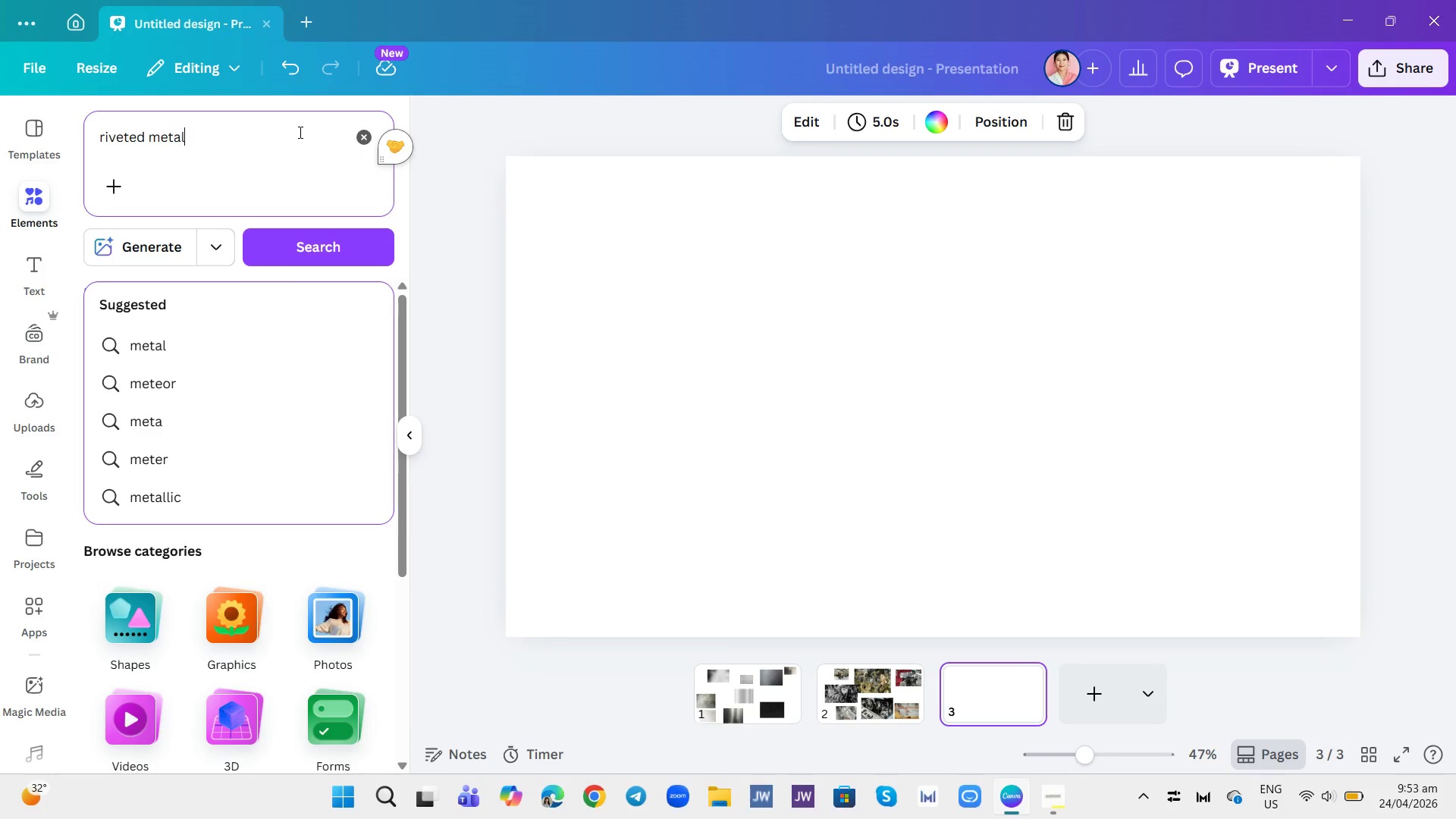 
key(Enter)
 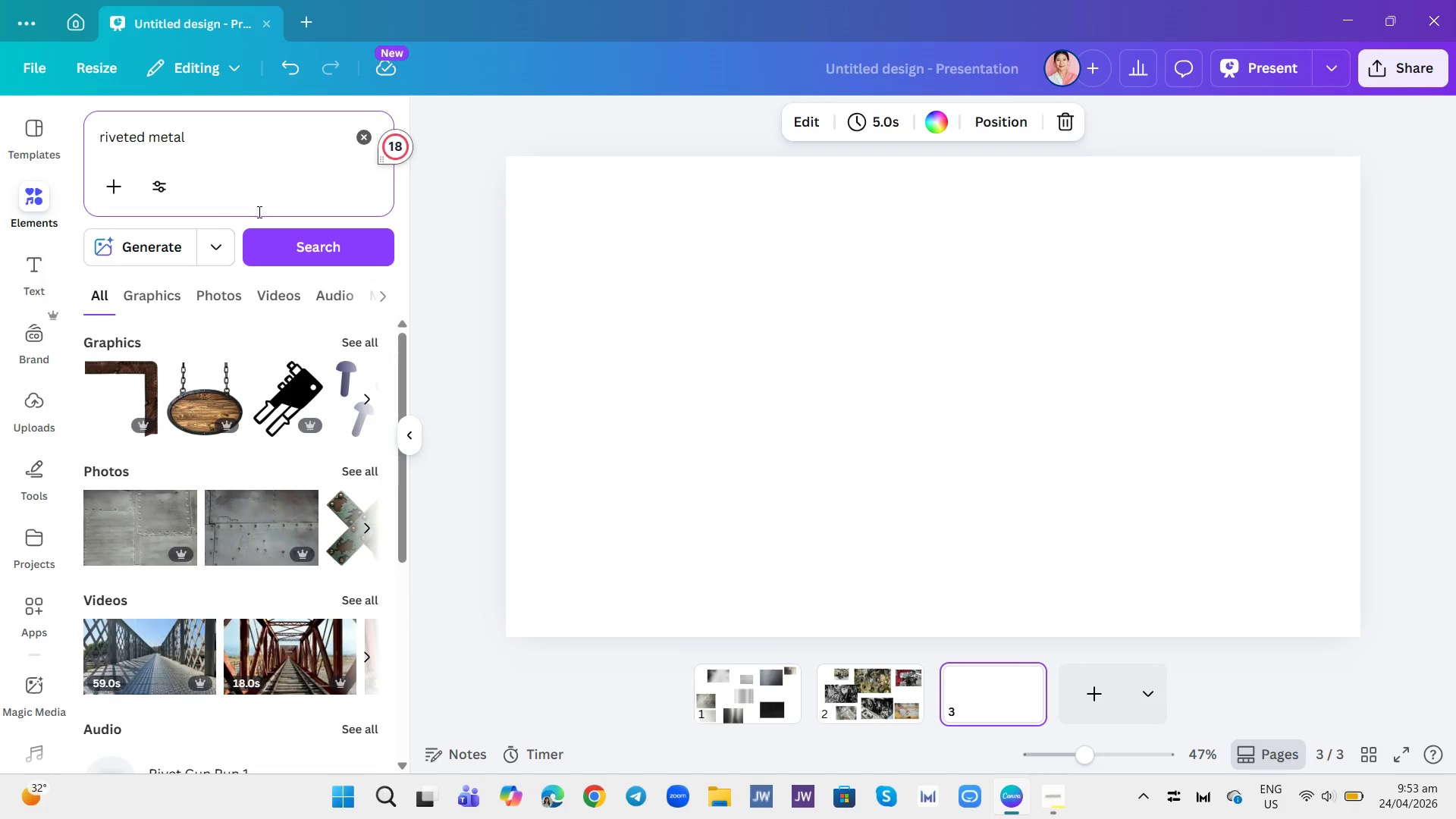 
left_click([210, 295])
 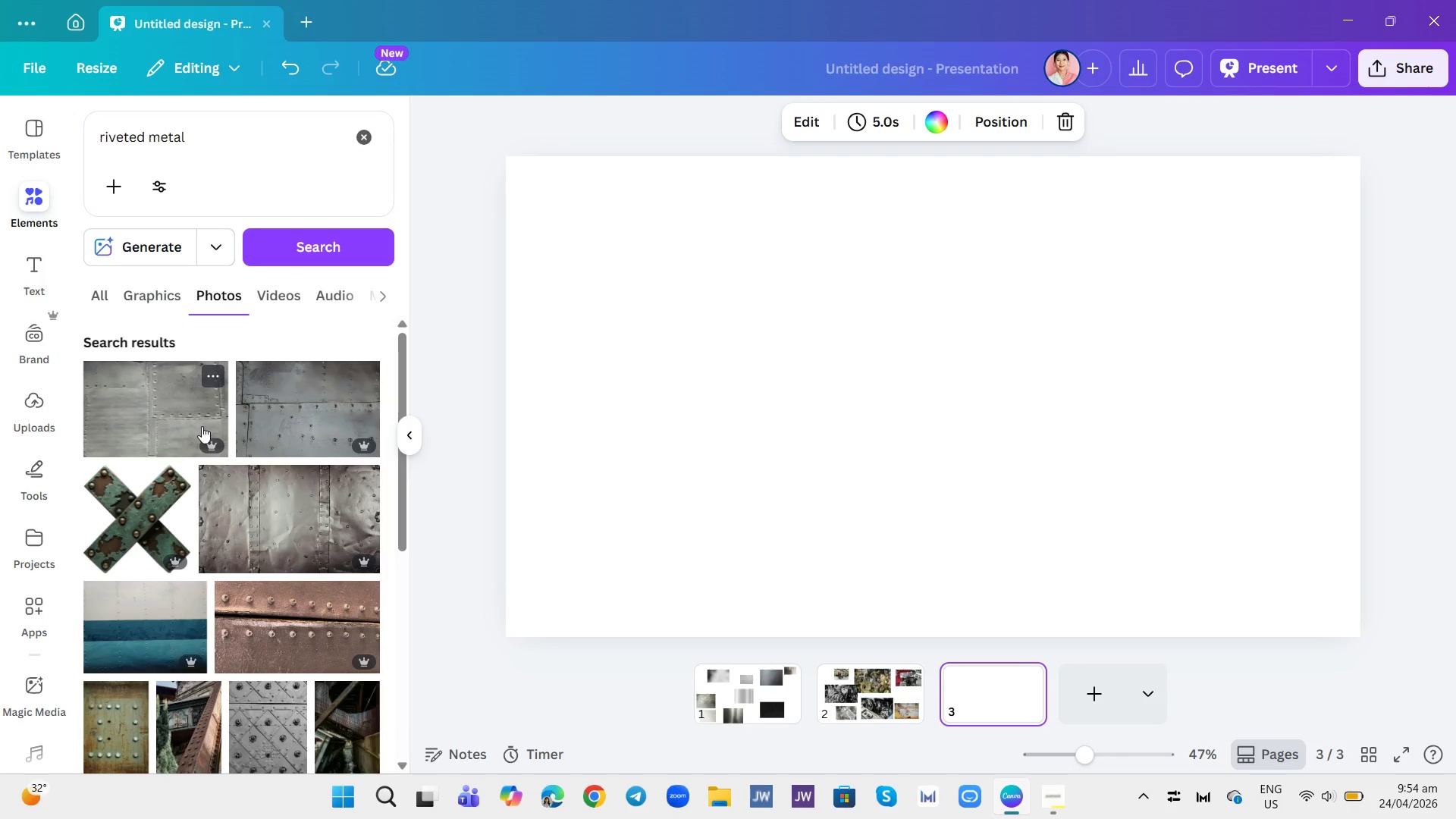 
mouse_move([278, 460])
 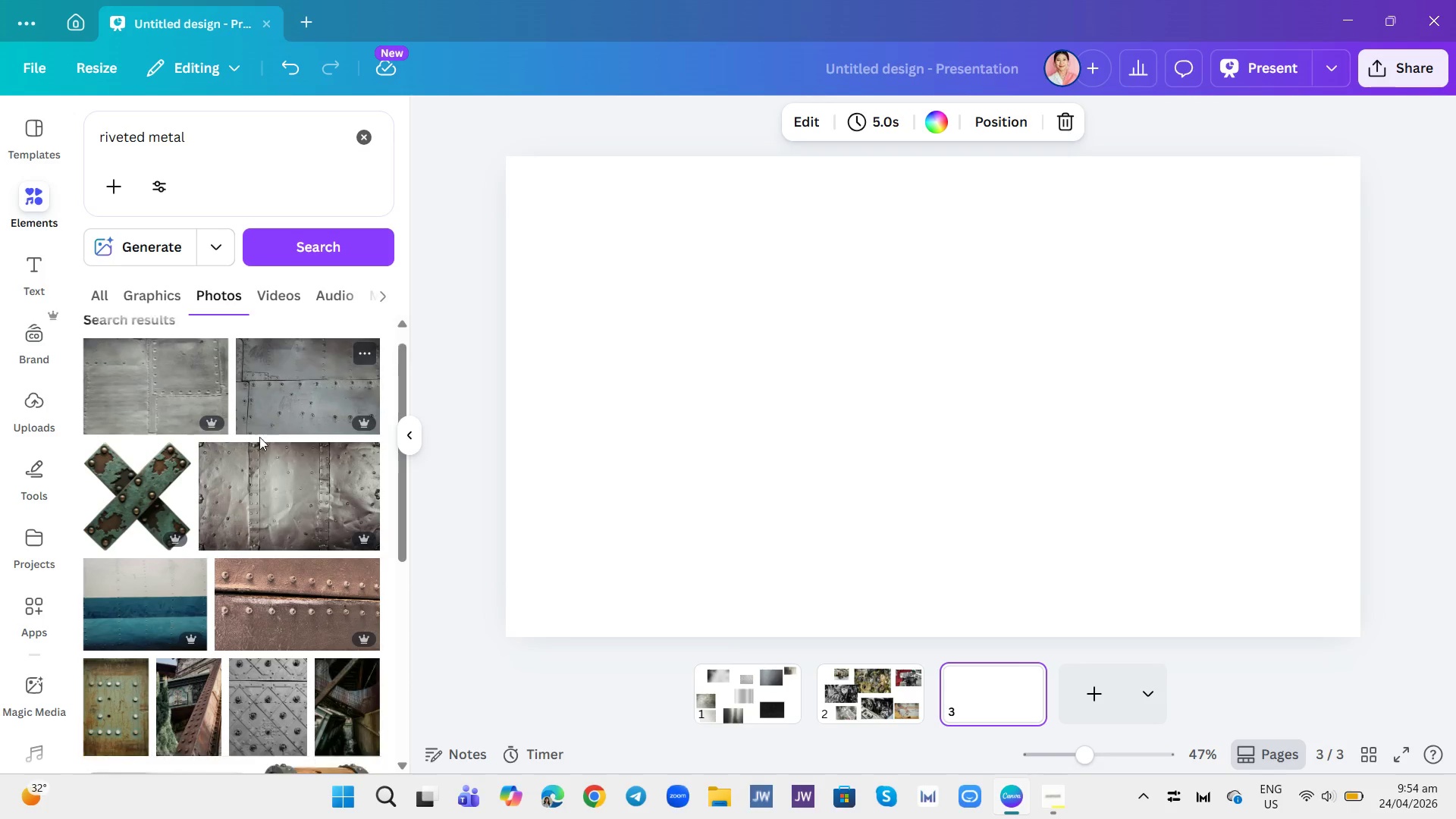 
scroll: coordinate [259, 437], scroll_direction: down, amount: 1.0
 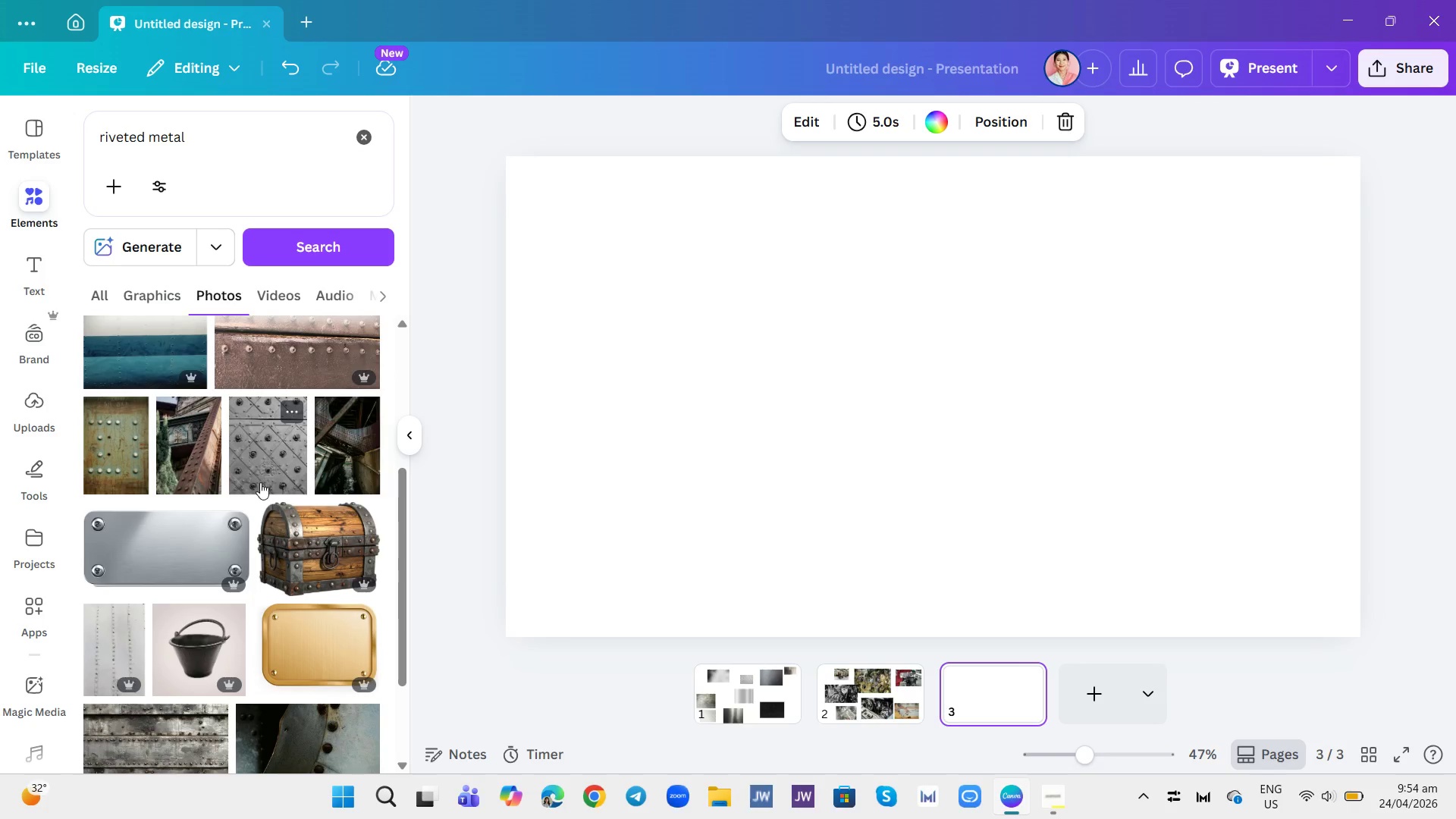 
left_click([194, 544])
 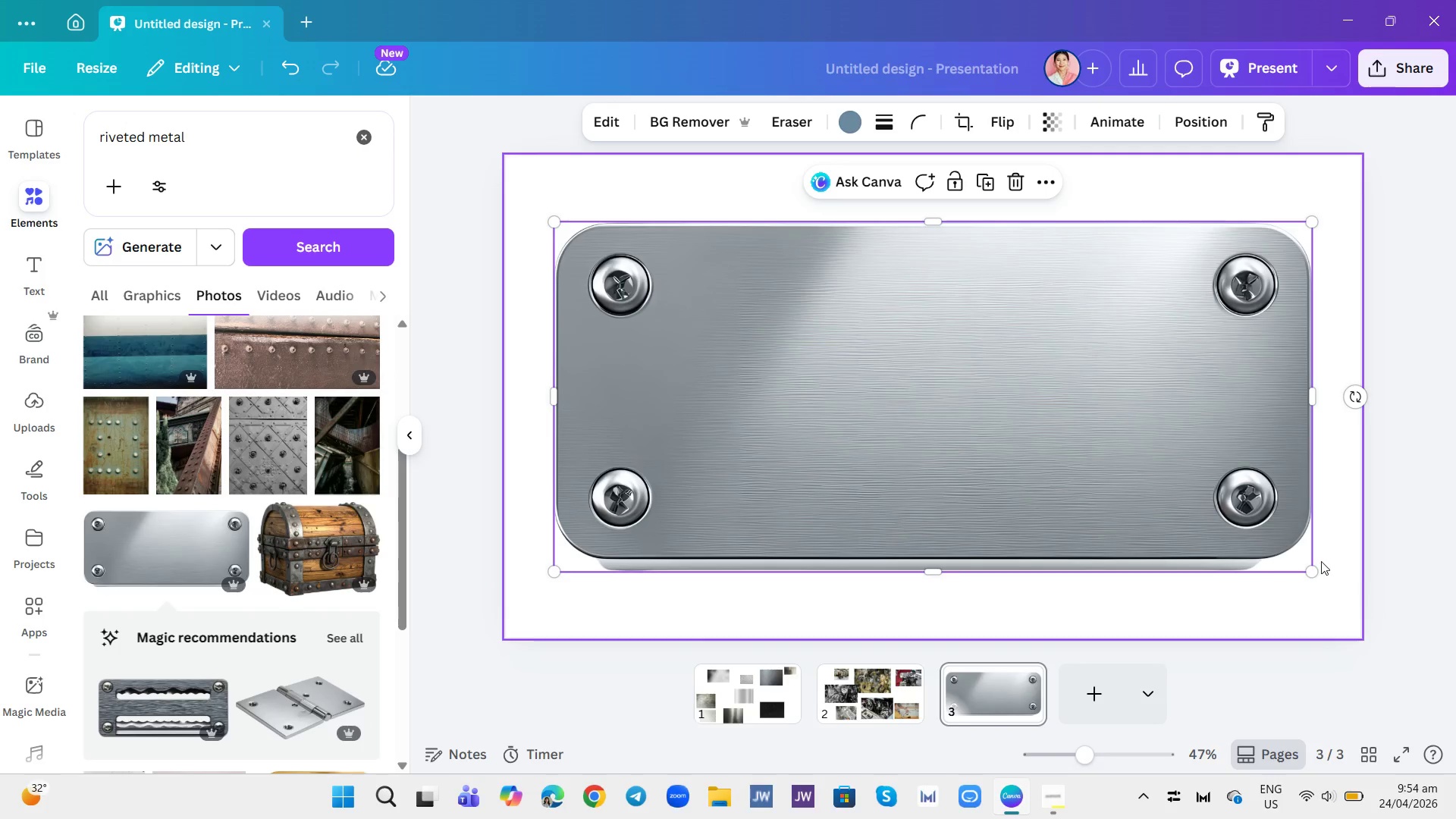 
left_click_drag(start_coordinate=[1310, 569], to_coordinate=[821, 274])
 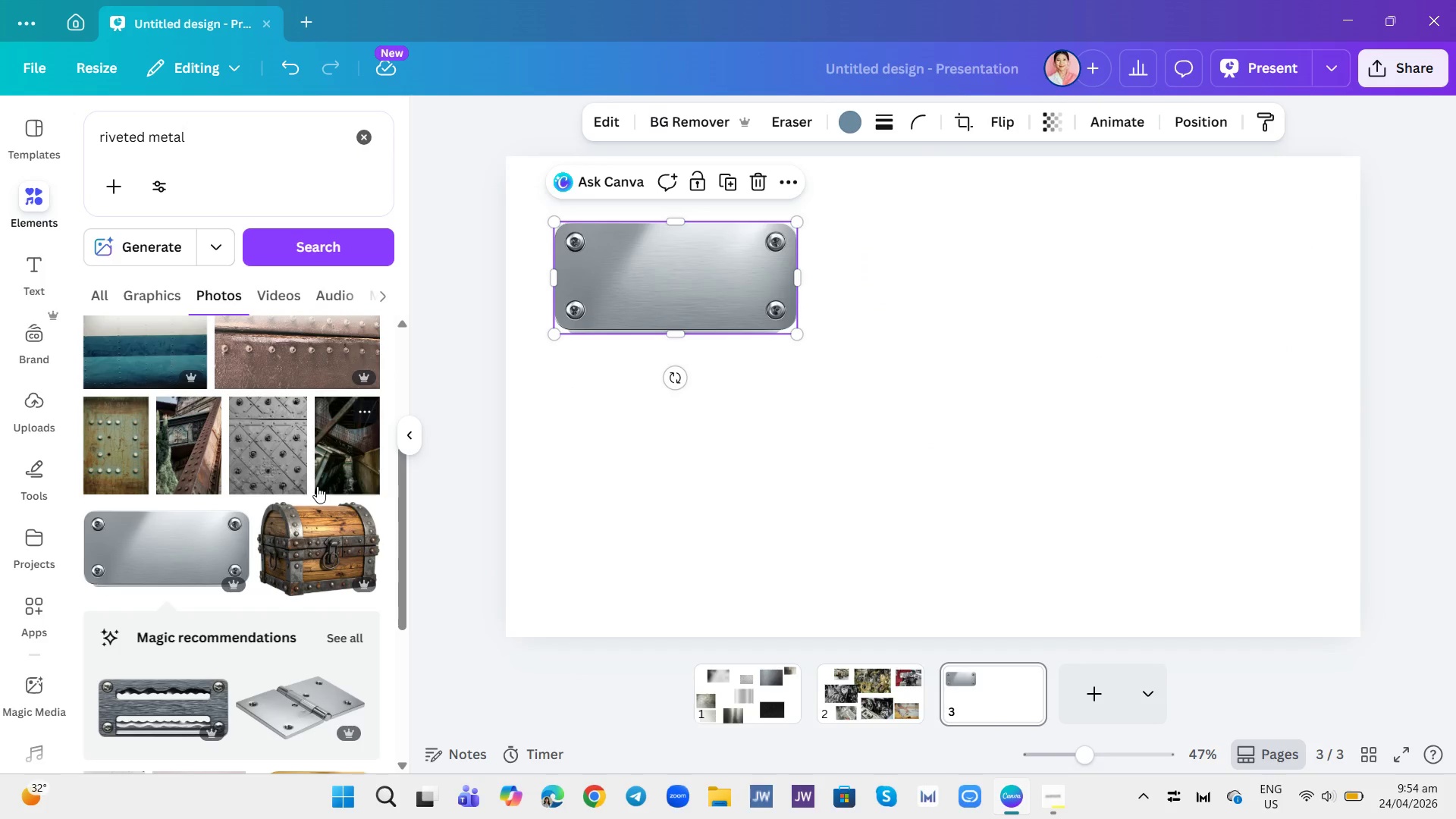 
scroll: coordinate [315, 487], scroll_direction: down, amount: 3.0
 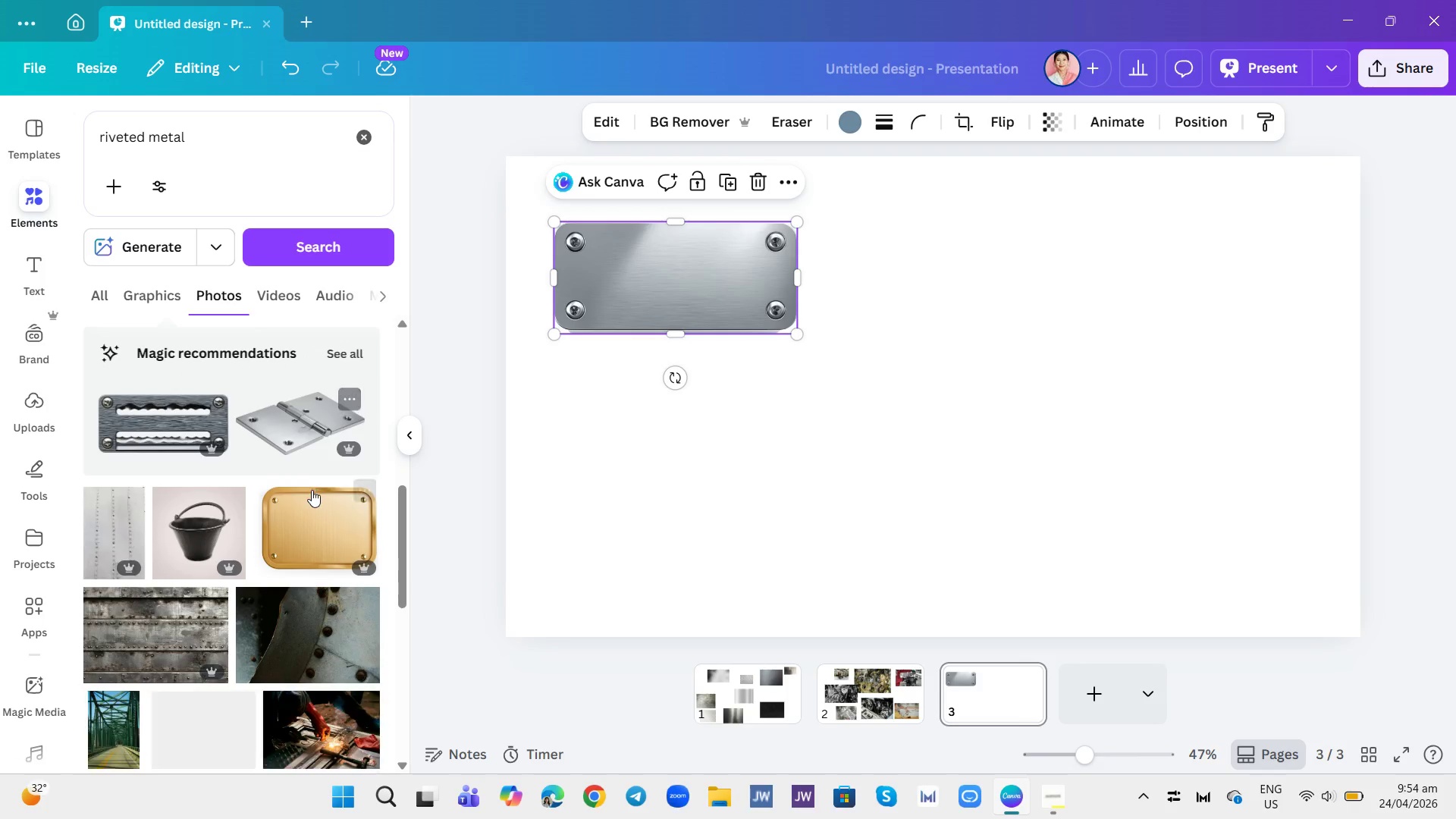 
left_click([309, 516])
 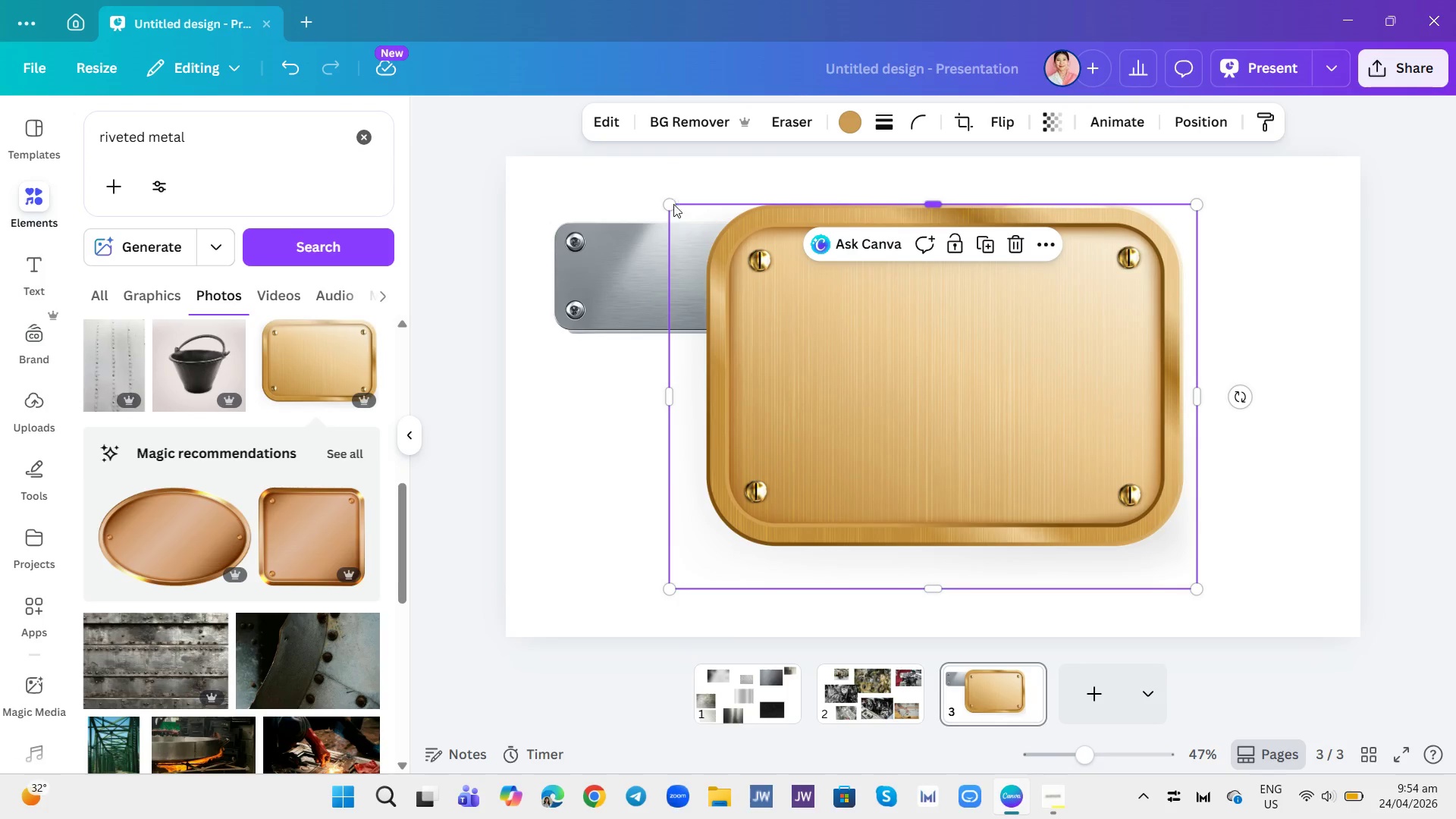 
left_click_drag(start_coordinate=[666, 207], to_coordinate=[996, 475])
 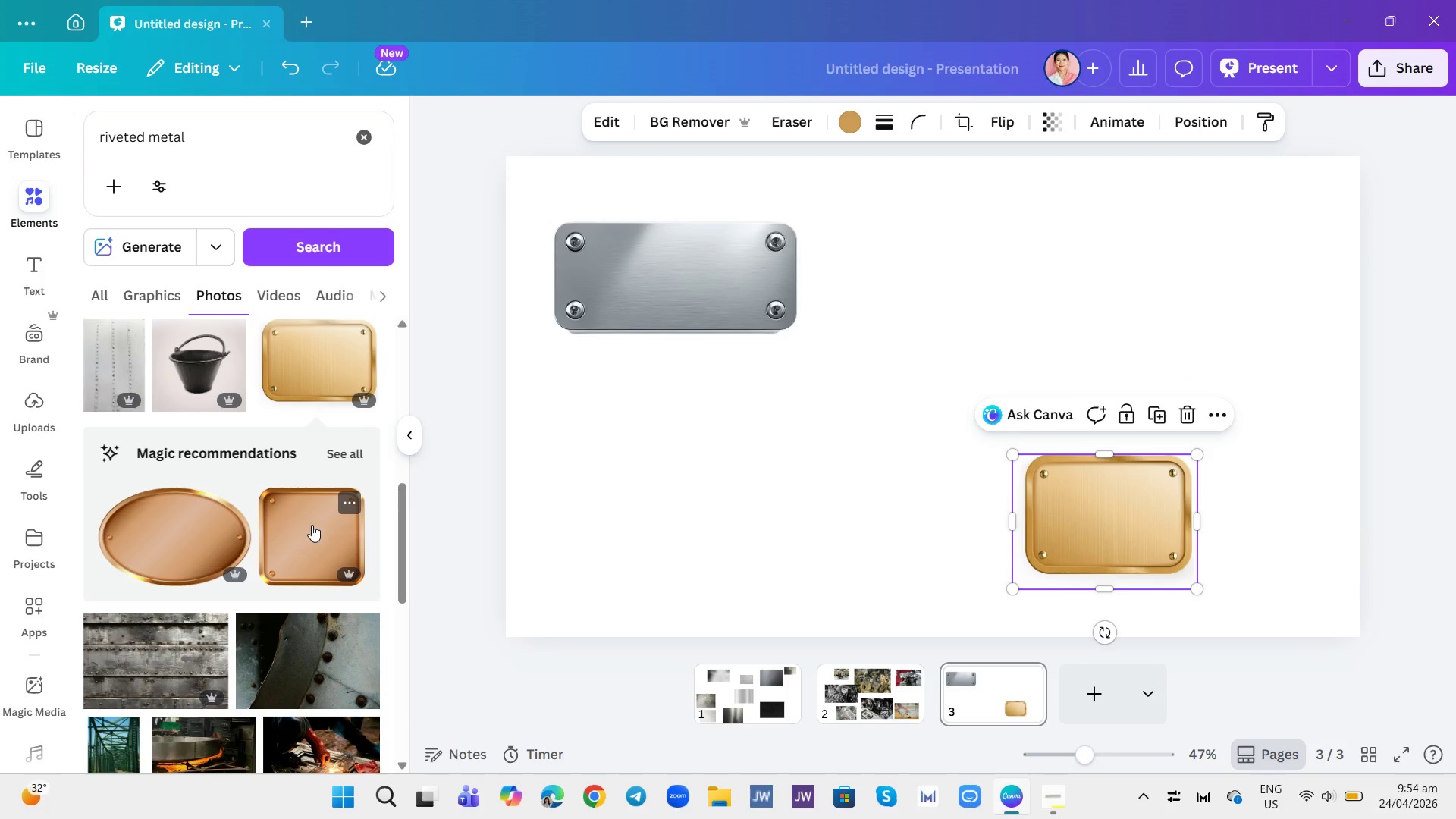 
left_click([308, 529])
 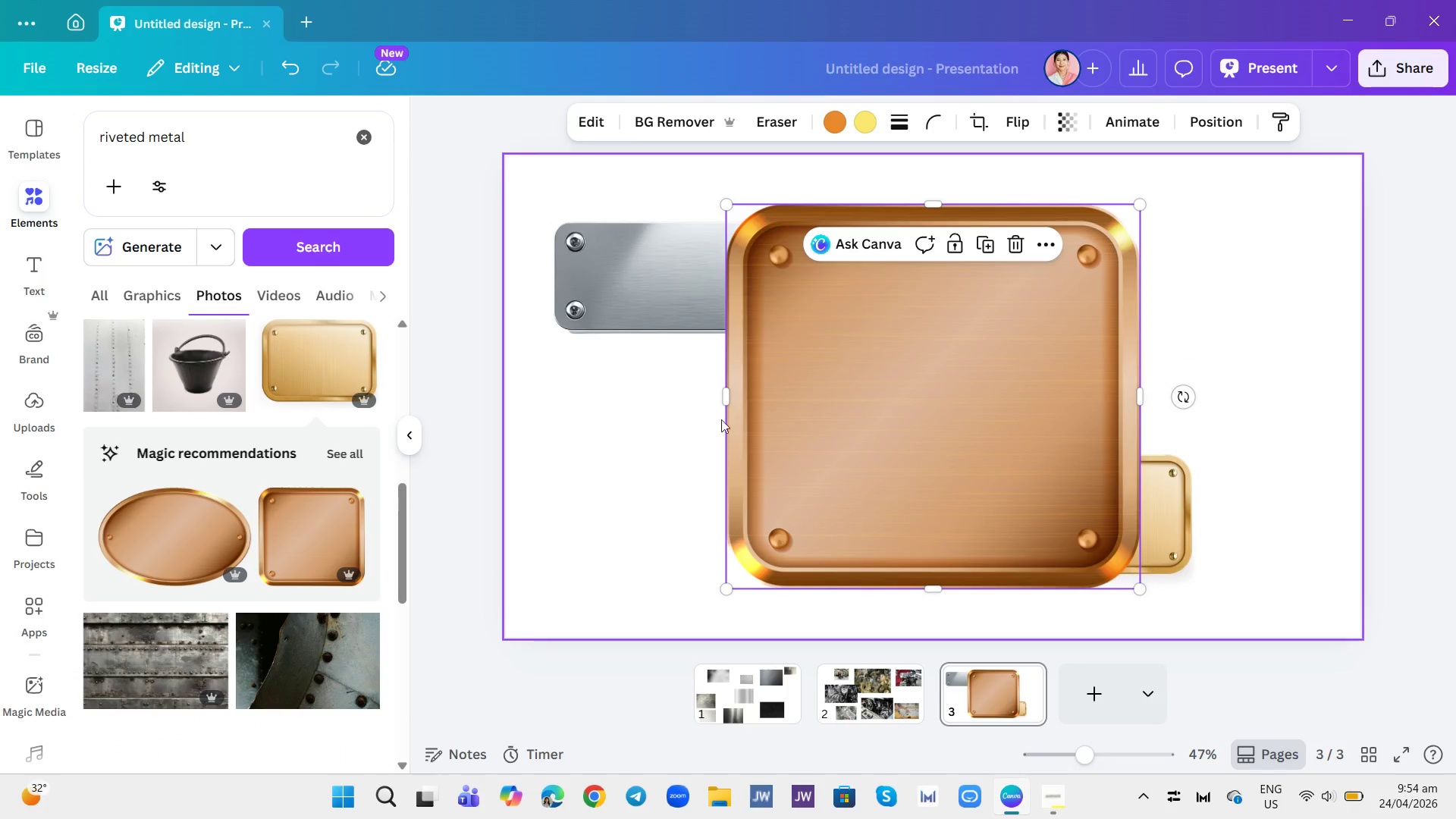 
left_click_drag(start_coordinate=[730, 396], to_coordinate=[563, 431])
 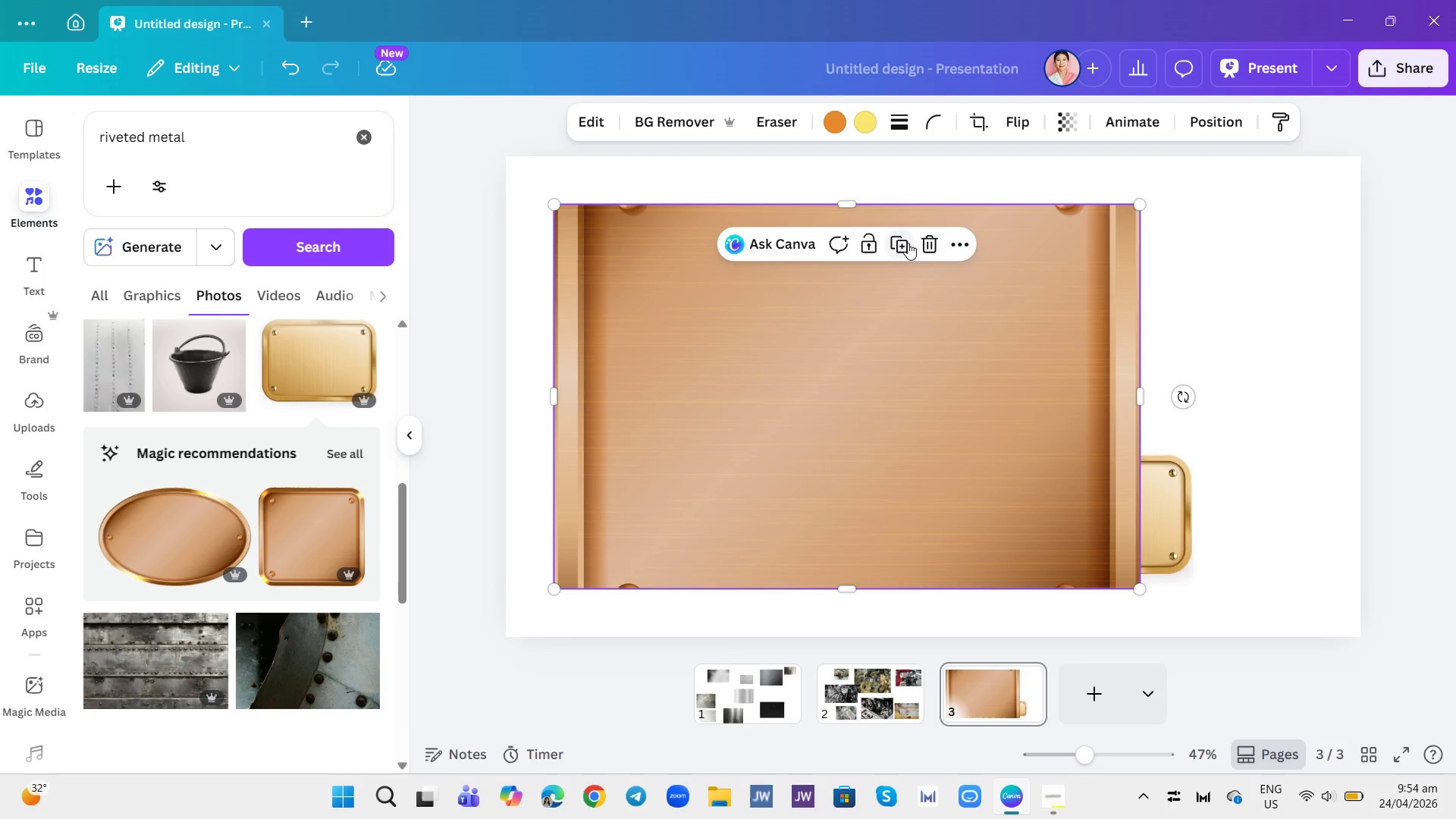 
left_click([925, 241])
 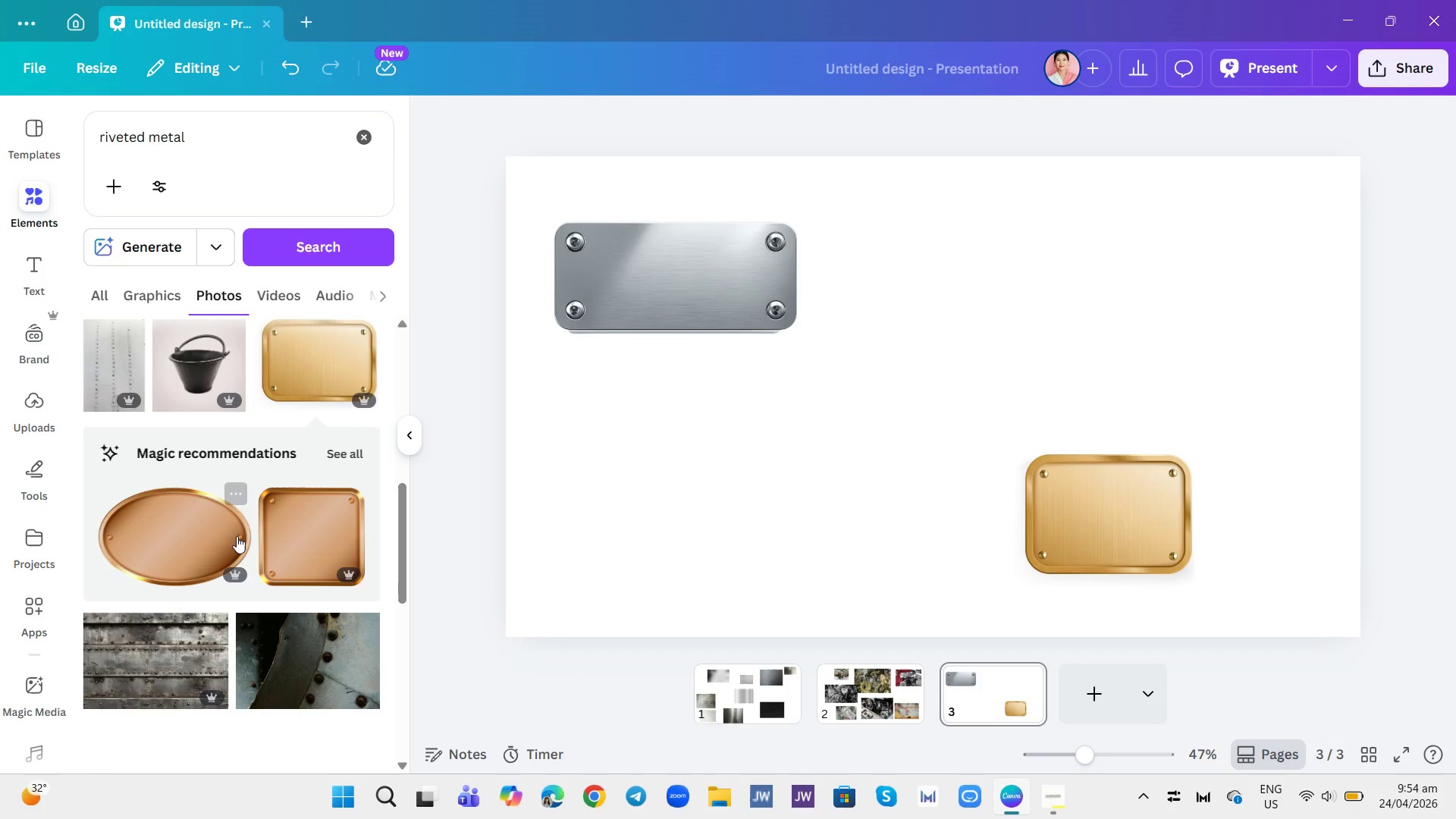 
scroll: coordinate [231, 474], scroll_direction: down, amount: 6.0
 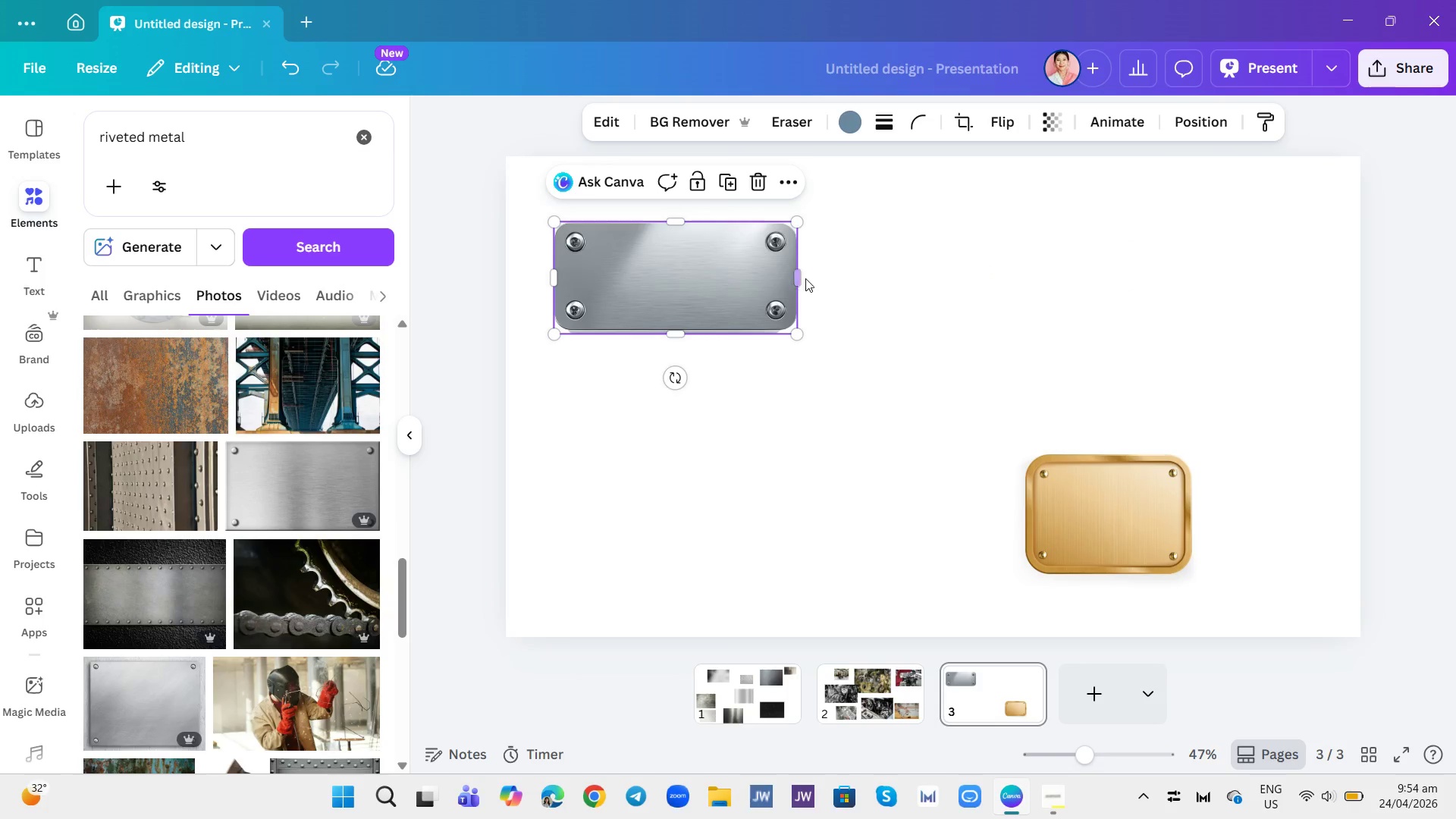 
left_click_drag(start_coordinate=[800, 277], to_coordinate=[805, 324])
 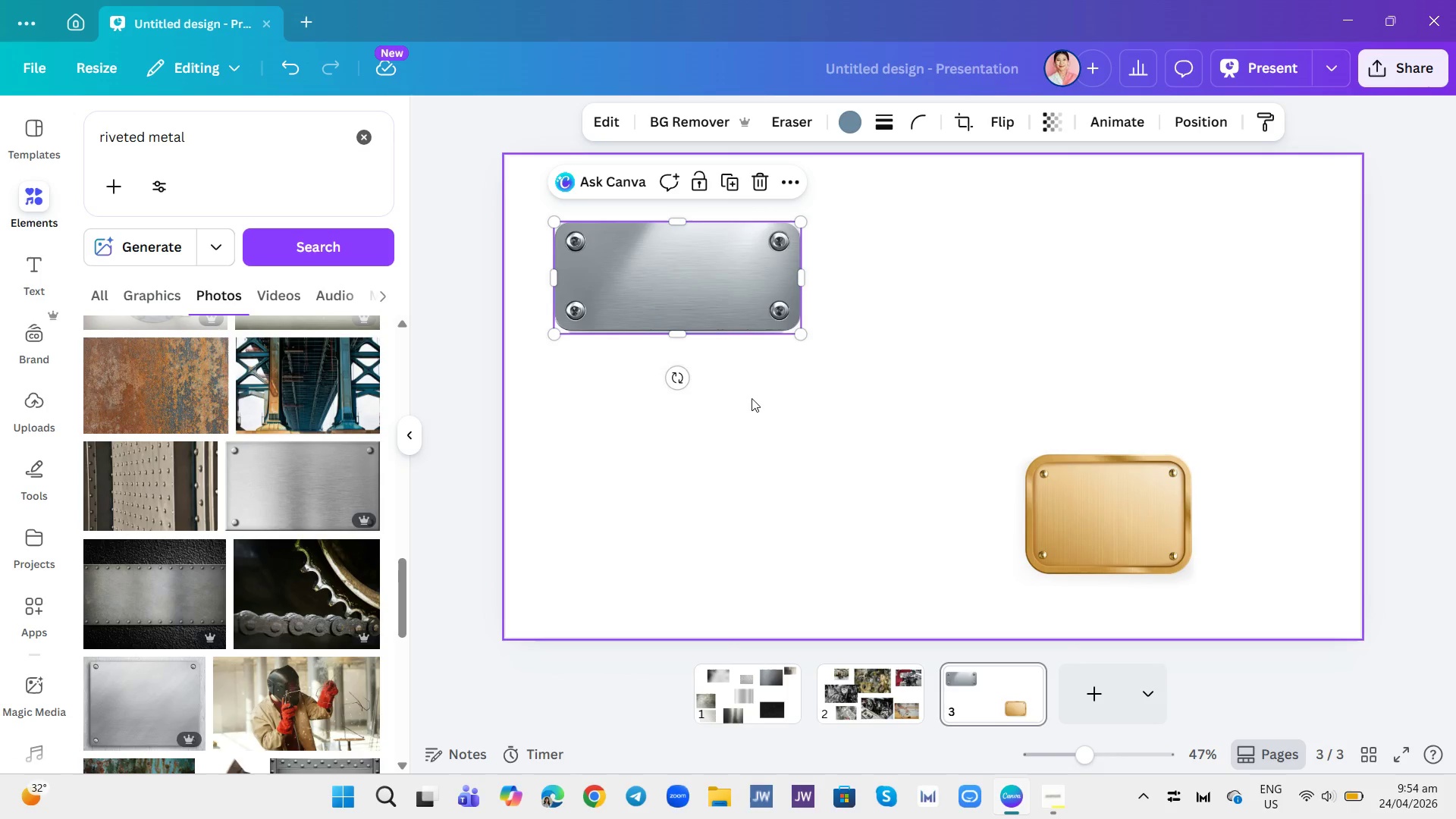 
left_click([752, 398])
 